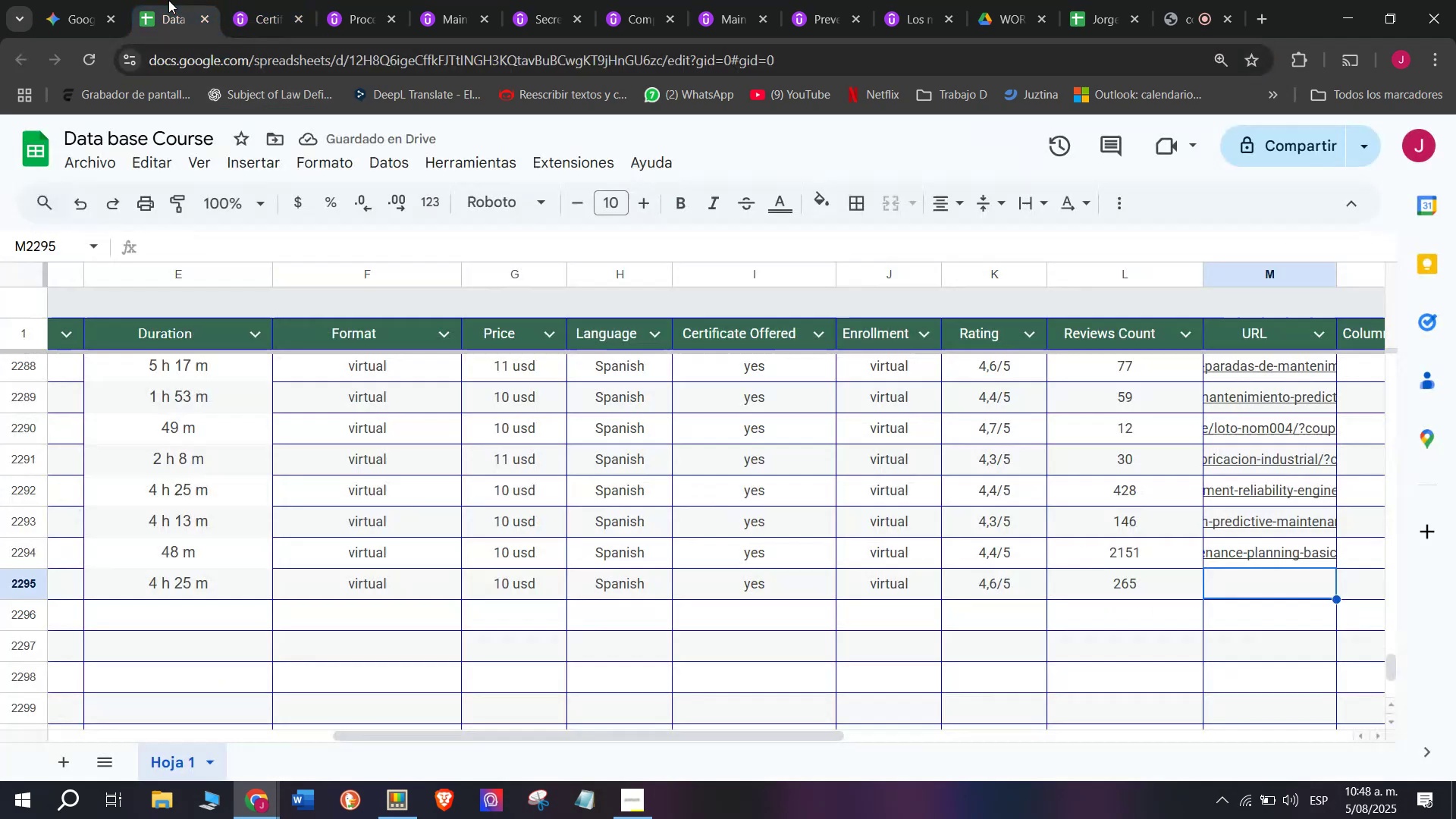 
triple_click([168, 0])
 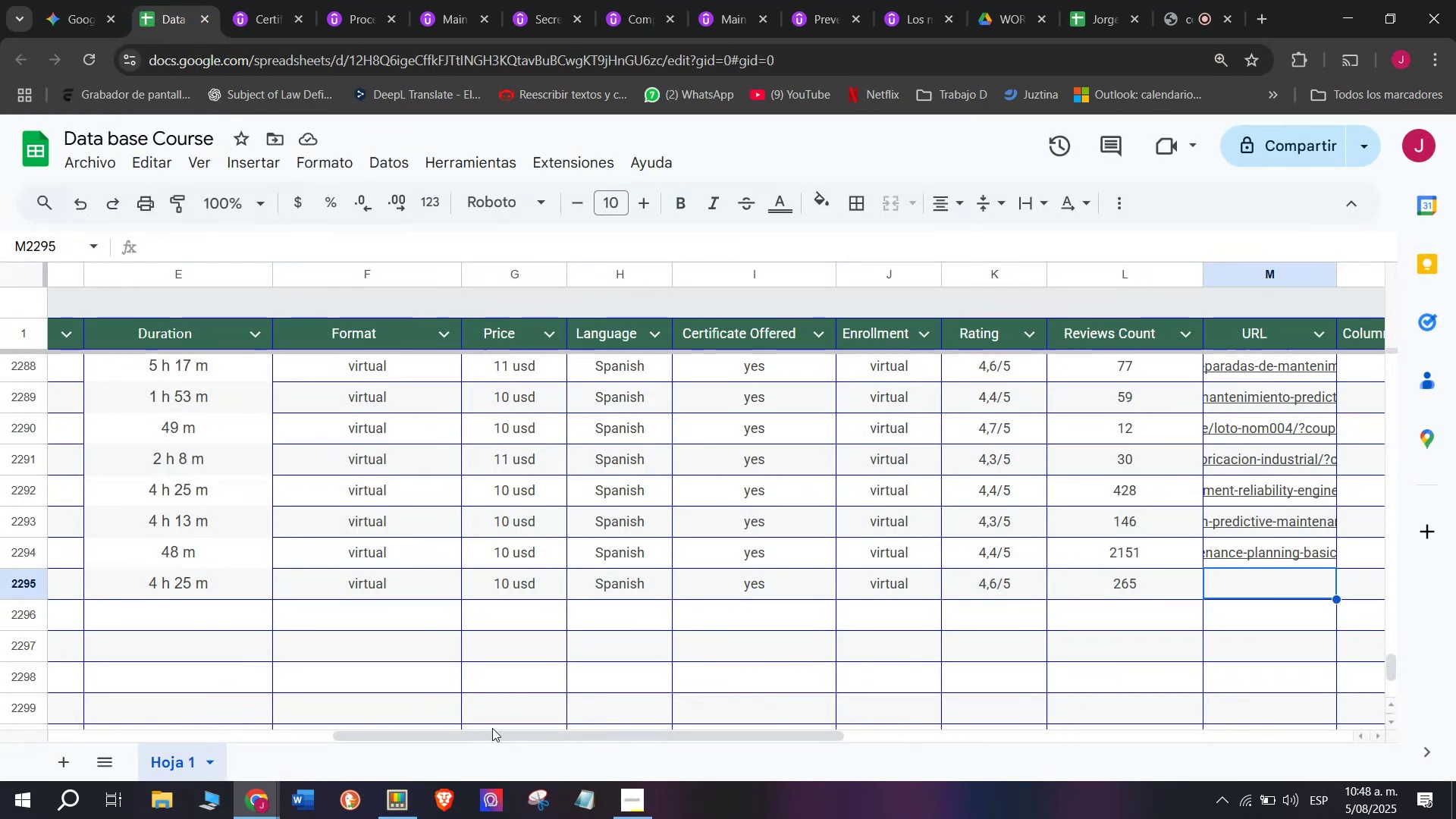 
left_click_drag(start_coordinate=[505, 736], to_coordinate=[644, 759])
 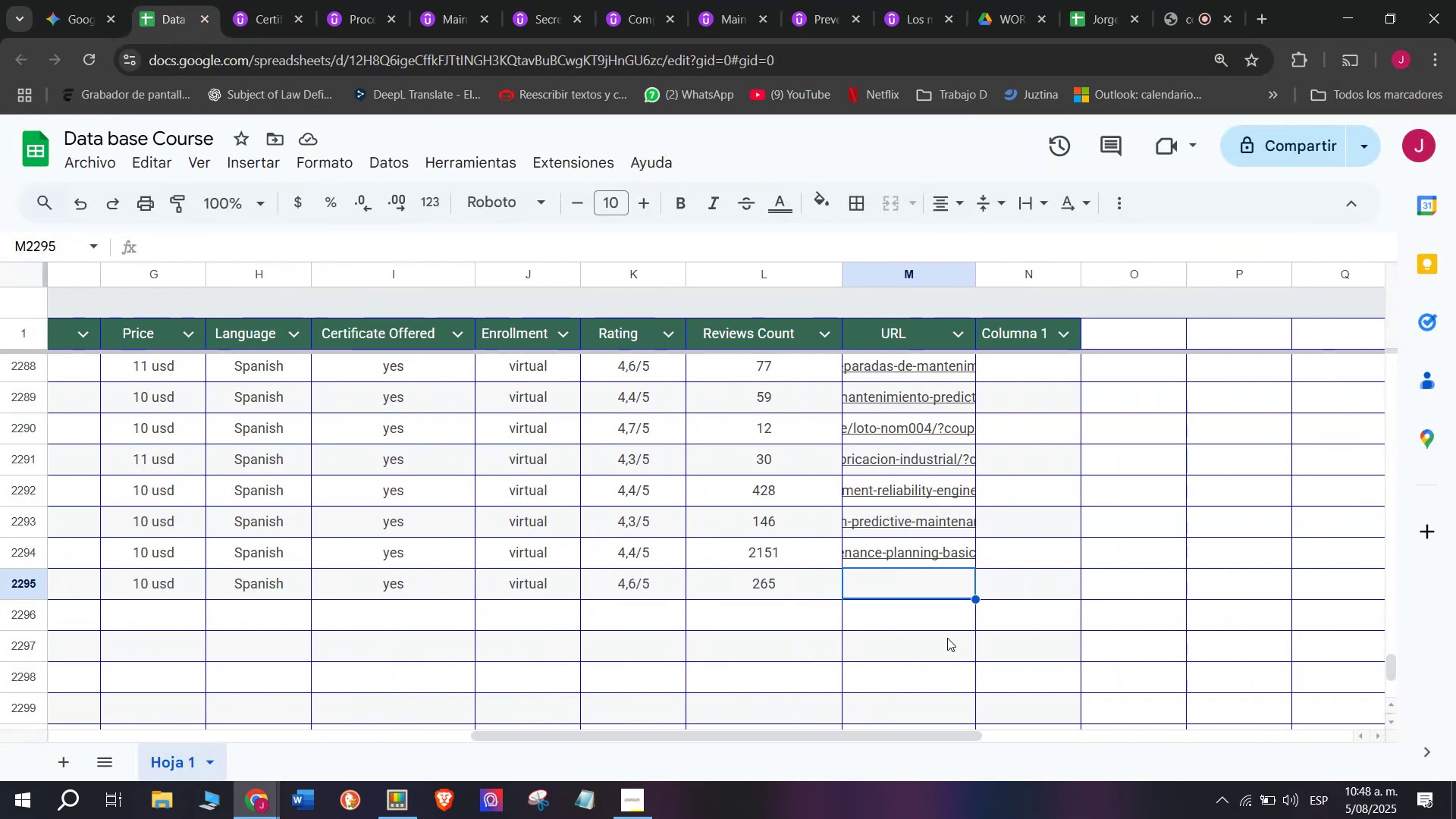 
key(Z)
 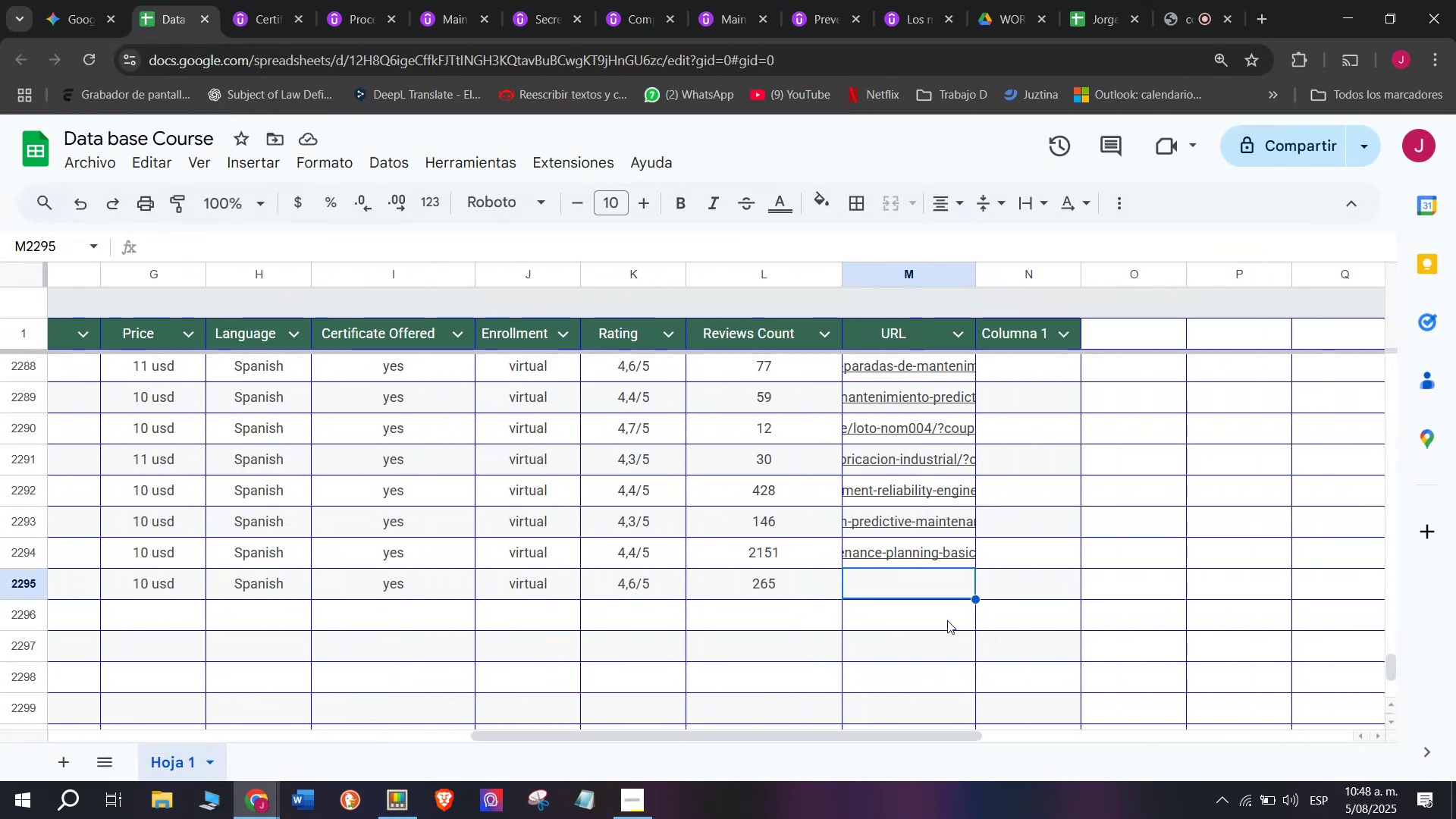 
key(Control+ControlLeft)
 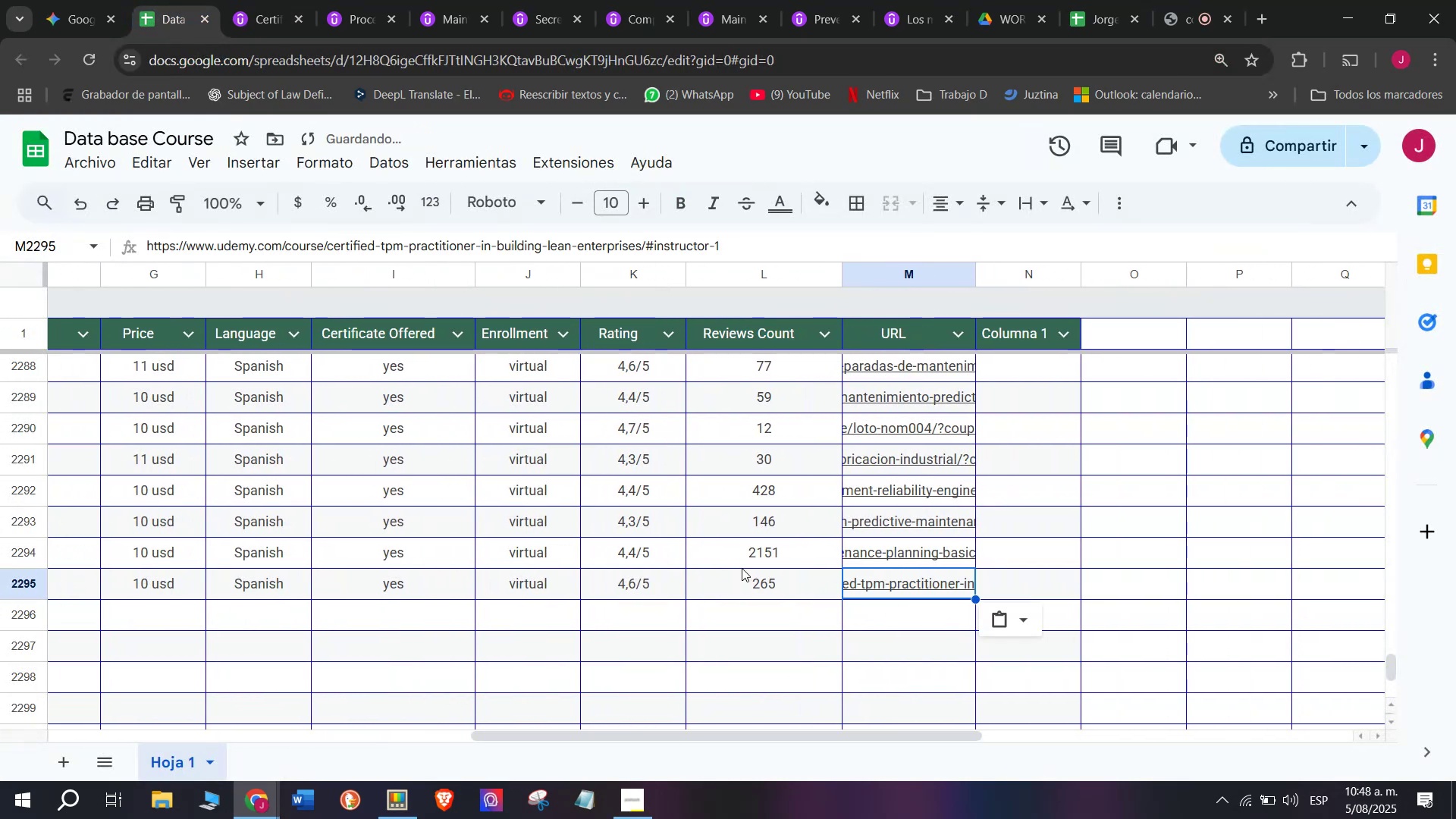 
key(Control+V)
 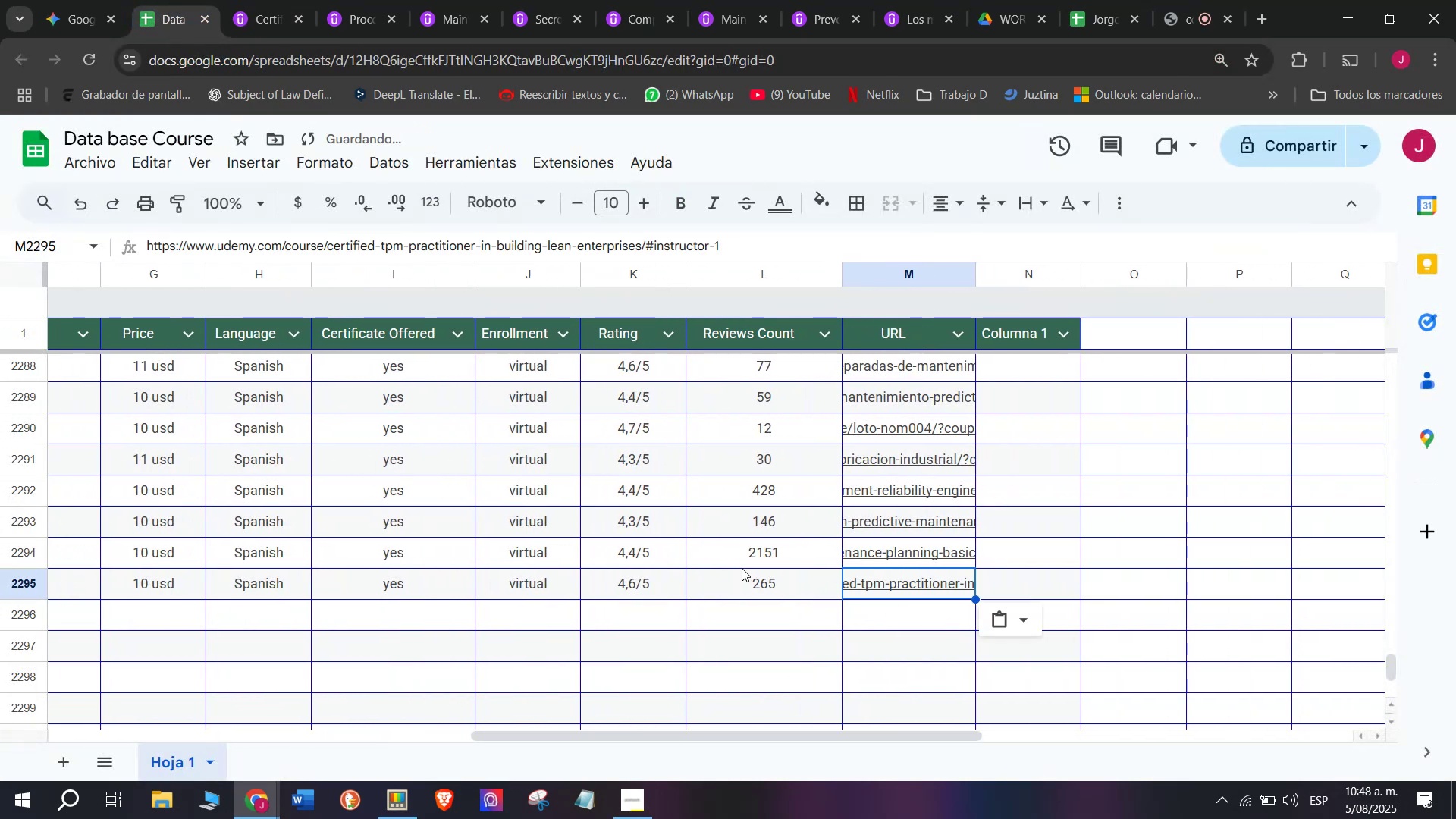 
scroll: coordinate [171, 557], scroll_direction: up, amount: 4.0
 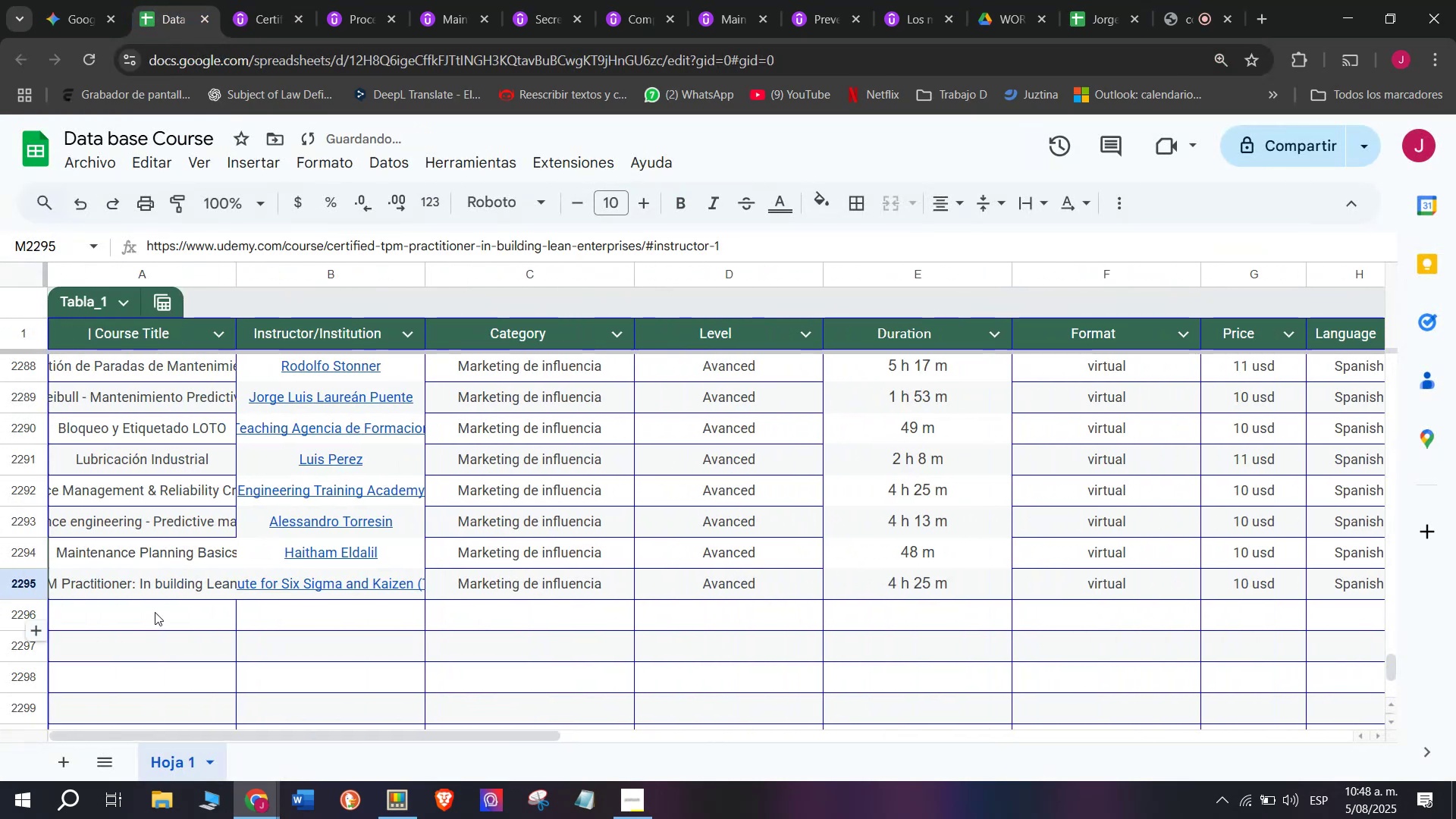 
left_click([155, 612])
 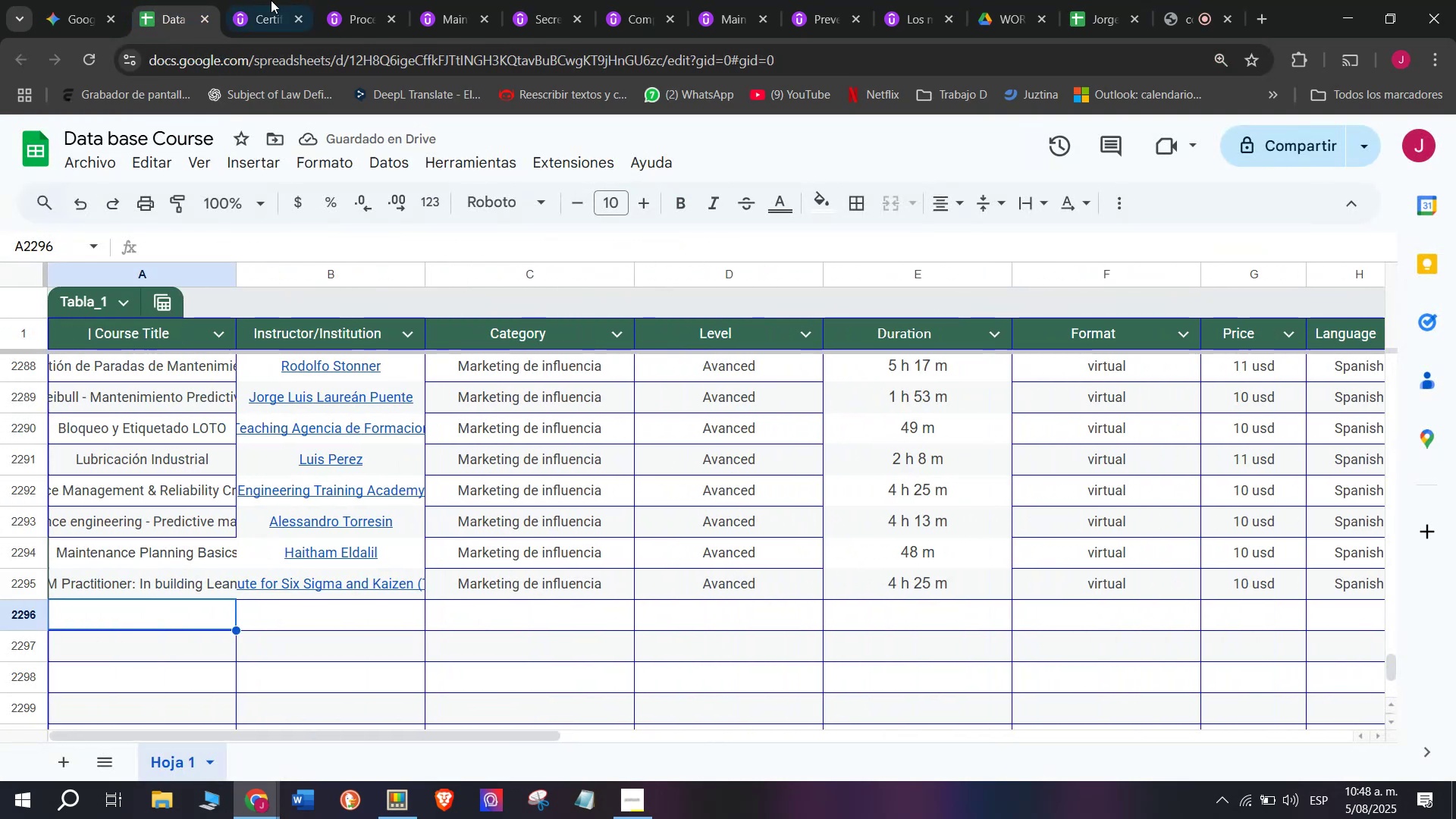 
left_click([306, 0])
 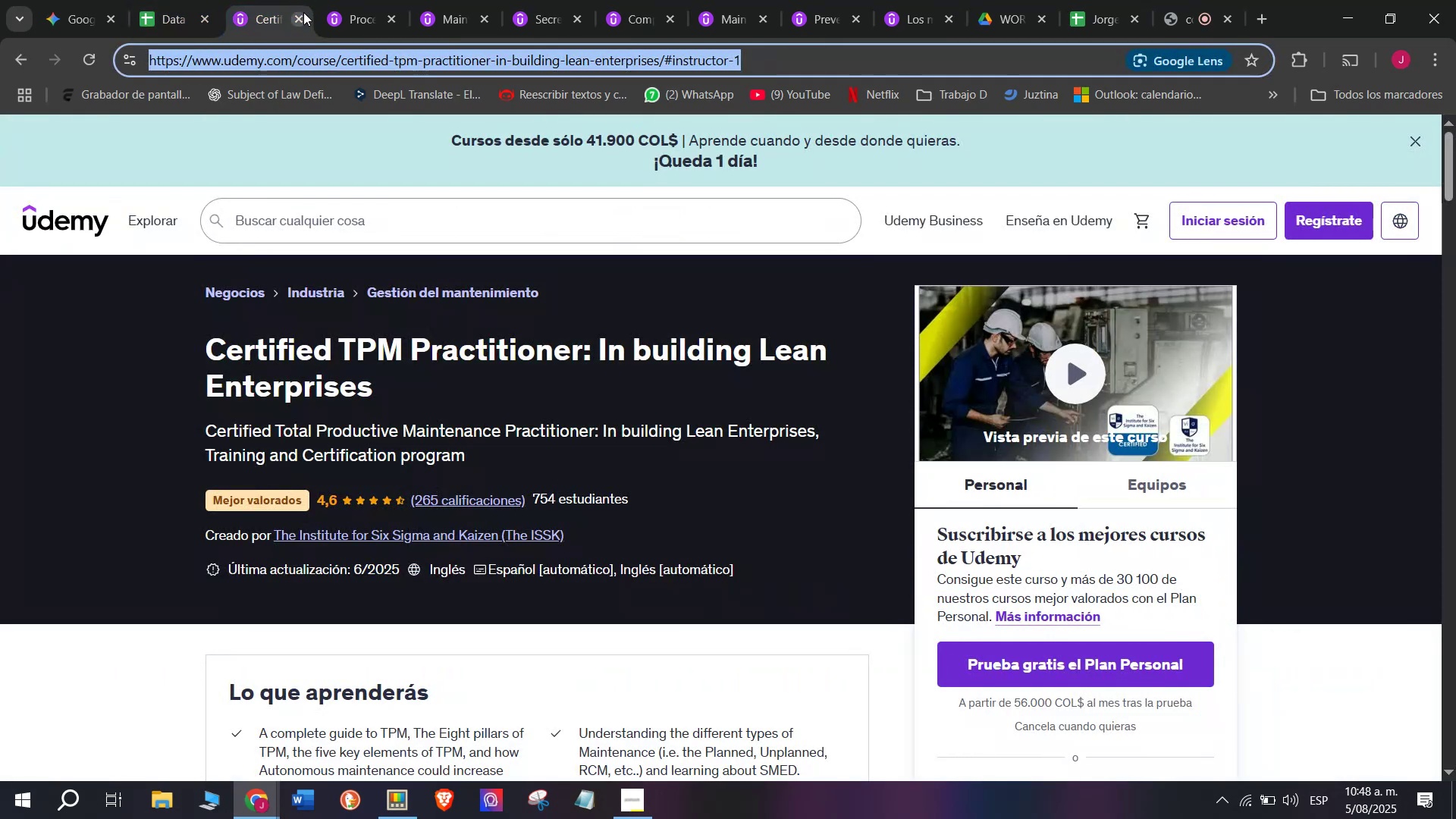 
left_click([303, 14])
 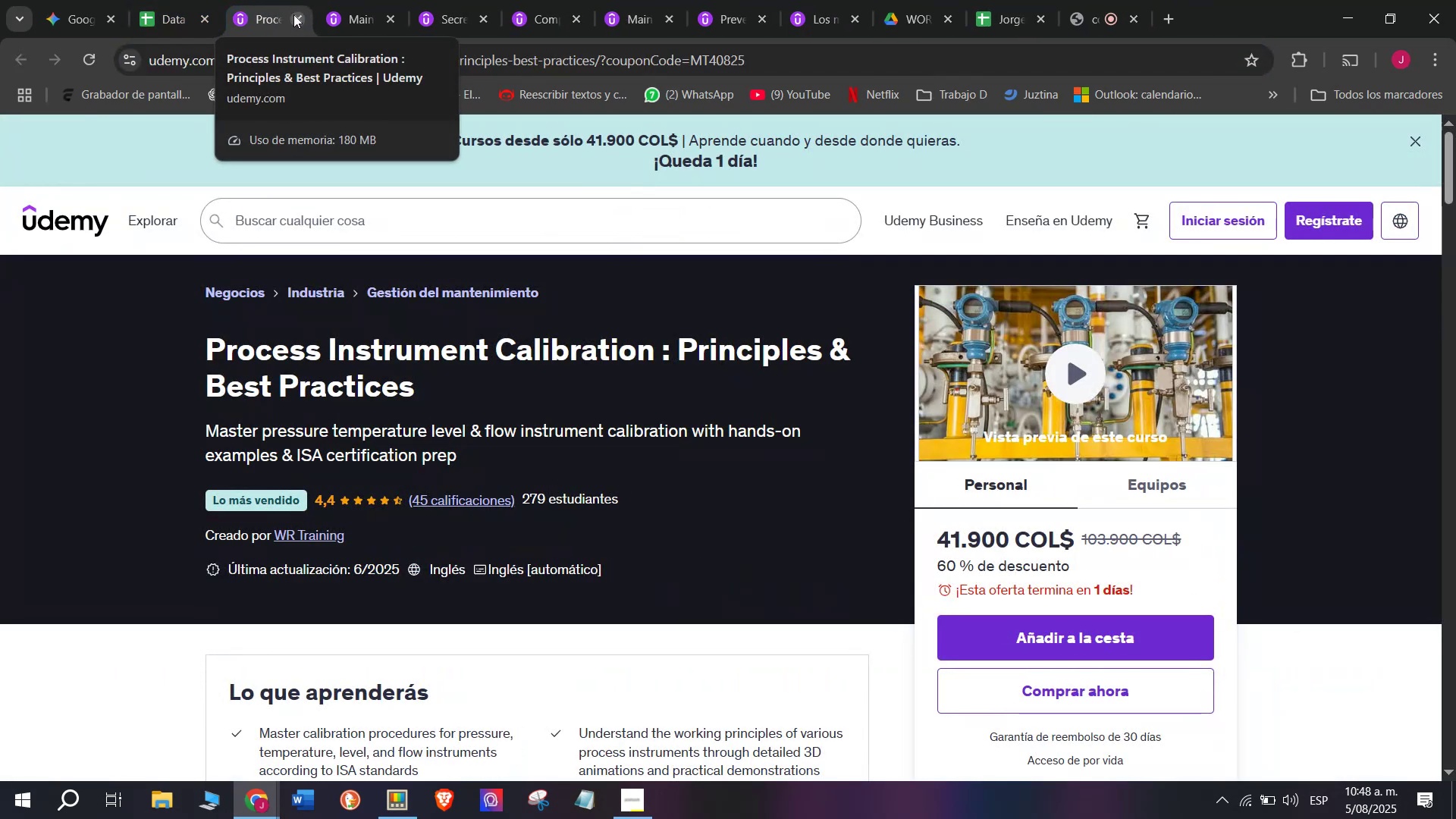 
mouse_move([347, 29])
 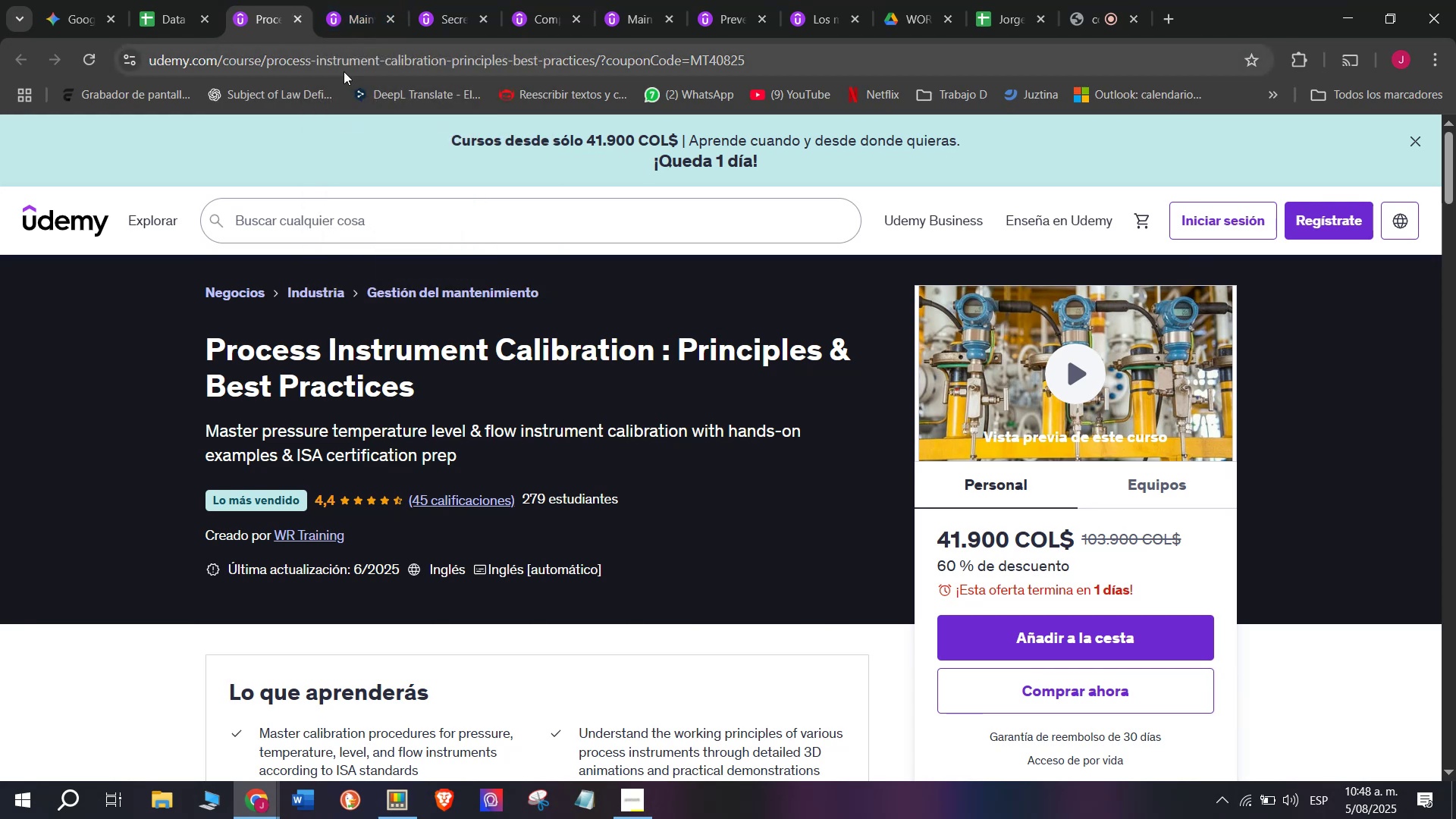 
mouse_move([337, -2])
 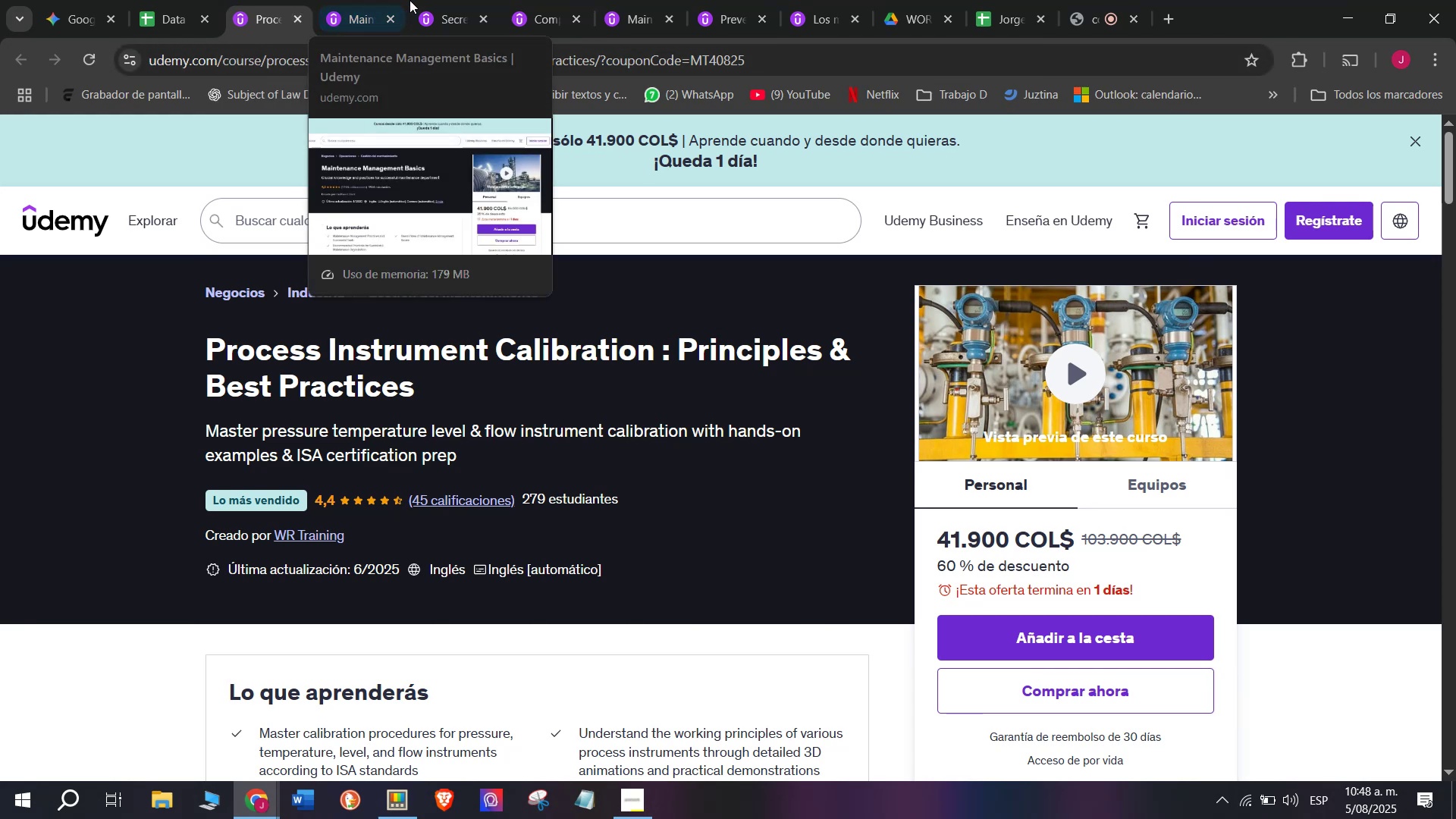 
mouse_move([543, -8])
 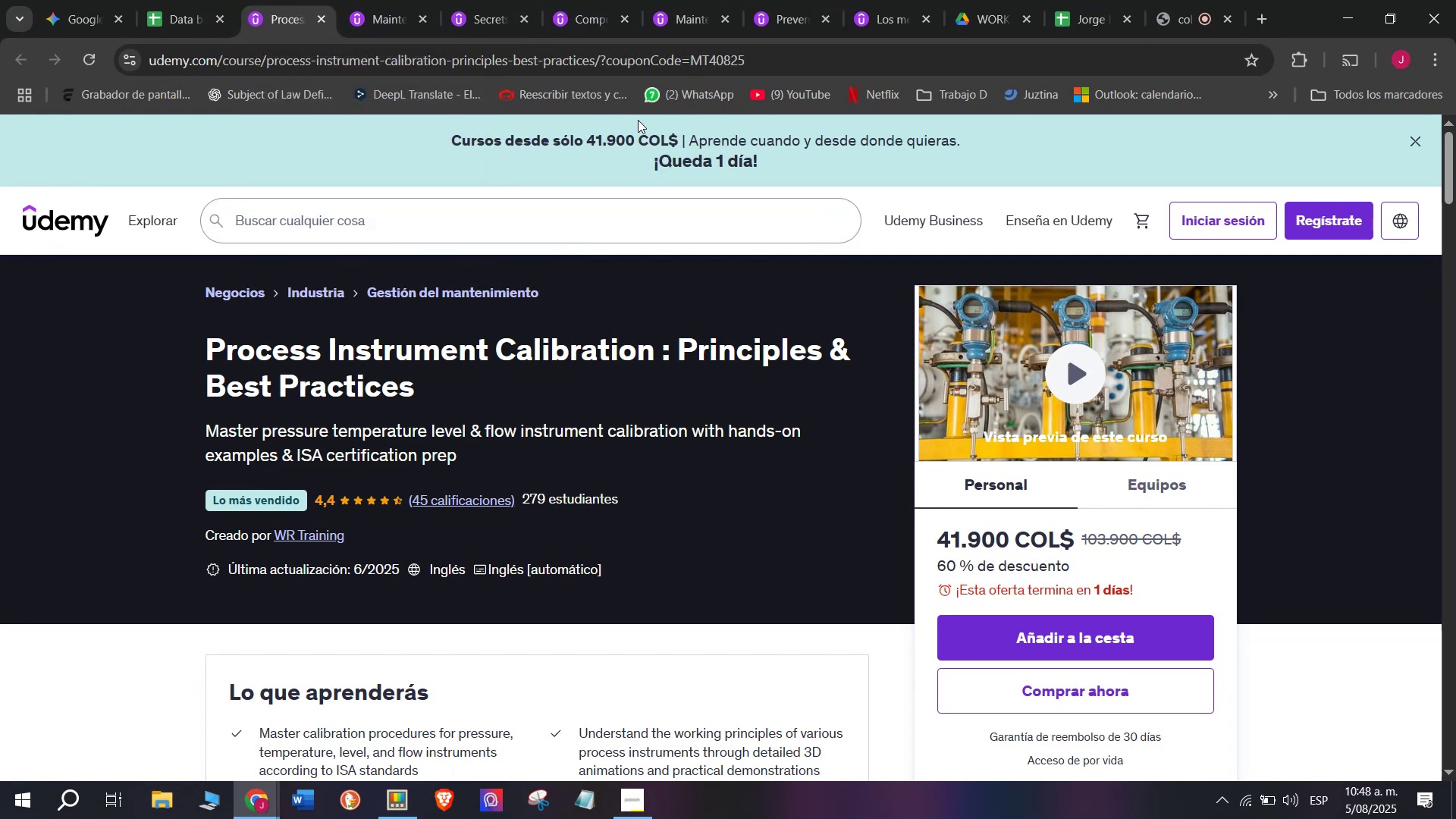 
scroll: coordinate [391, 438], scroll_direction: down, amount: 5.0
 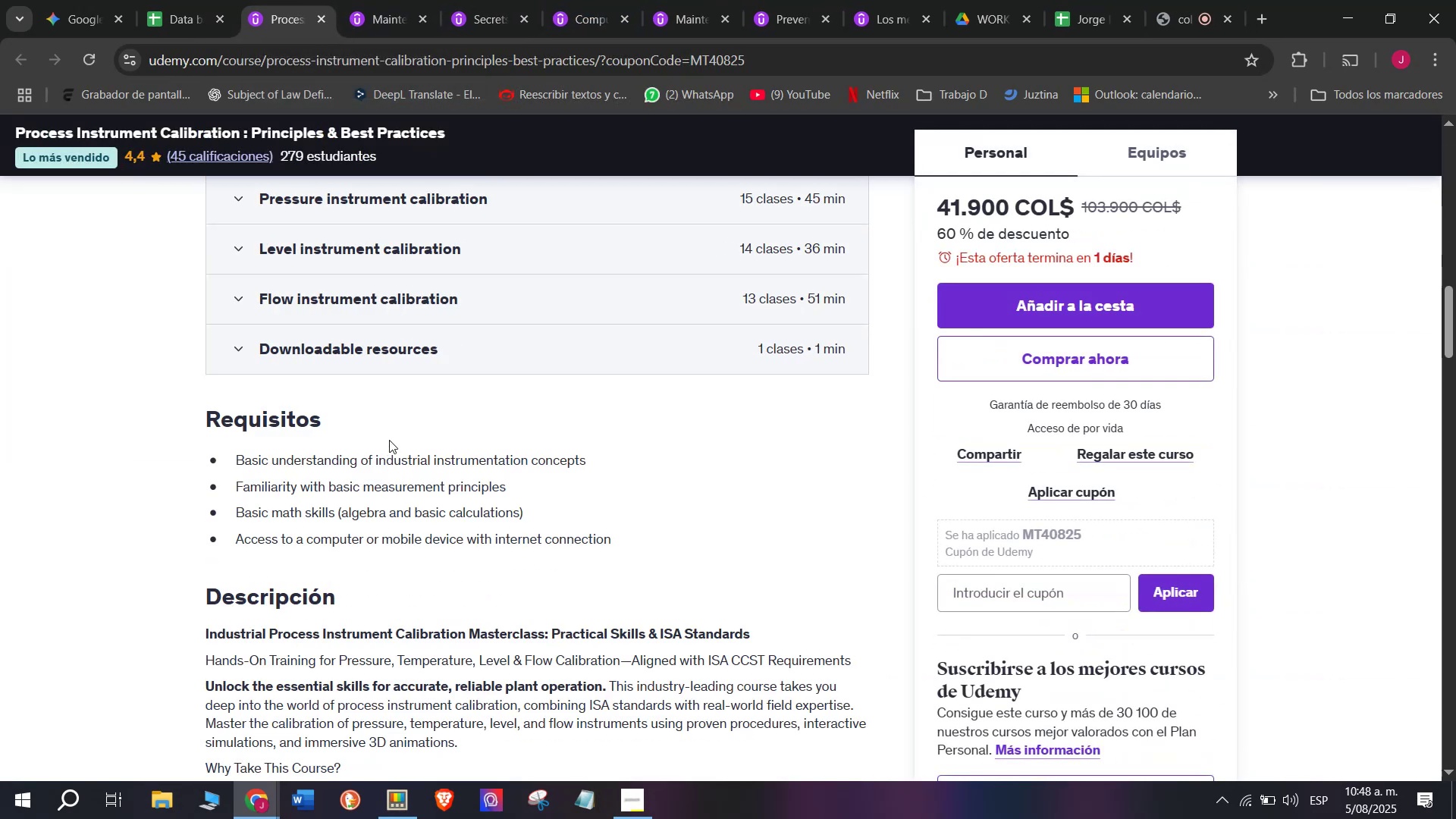 
scroll: coordinate [353, 381], scroll_direction: up, amount: 6.0
 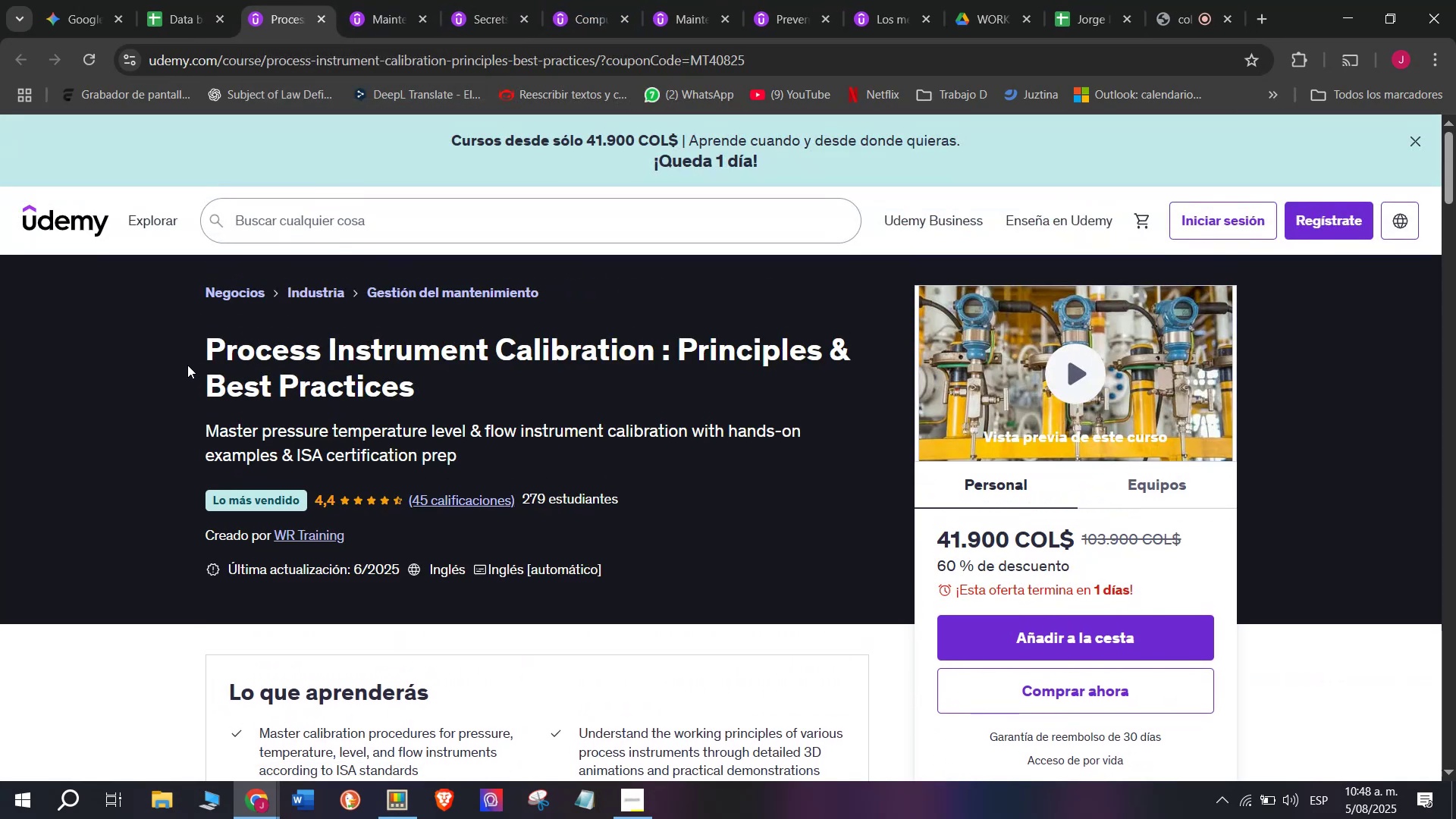 
left_click_drag(start_coordinate=[233, 346], to_coordinate=[450, 397])
 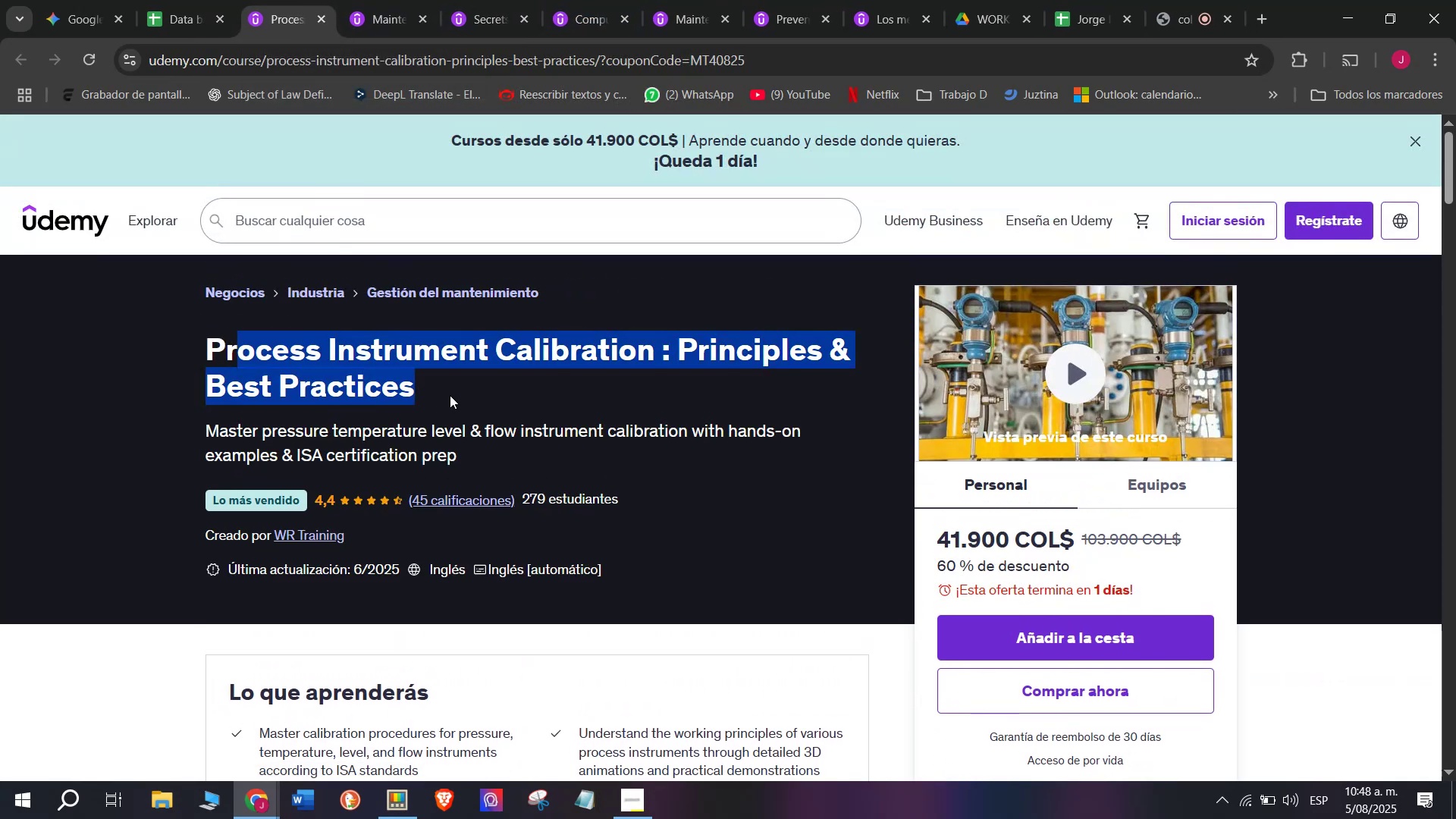 
left_click([450, 395])
 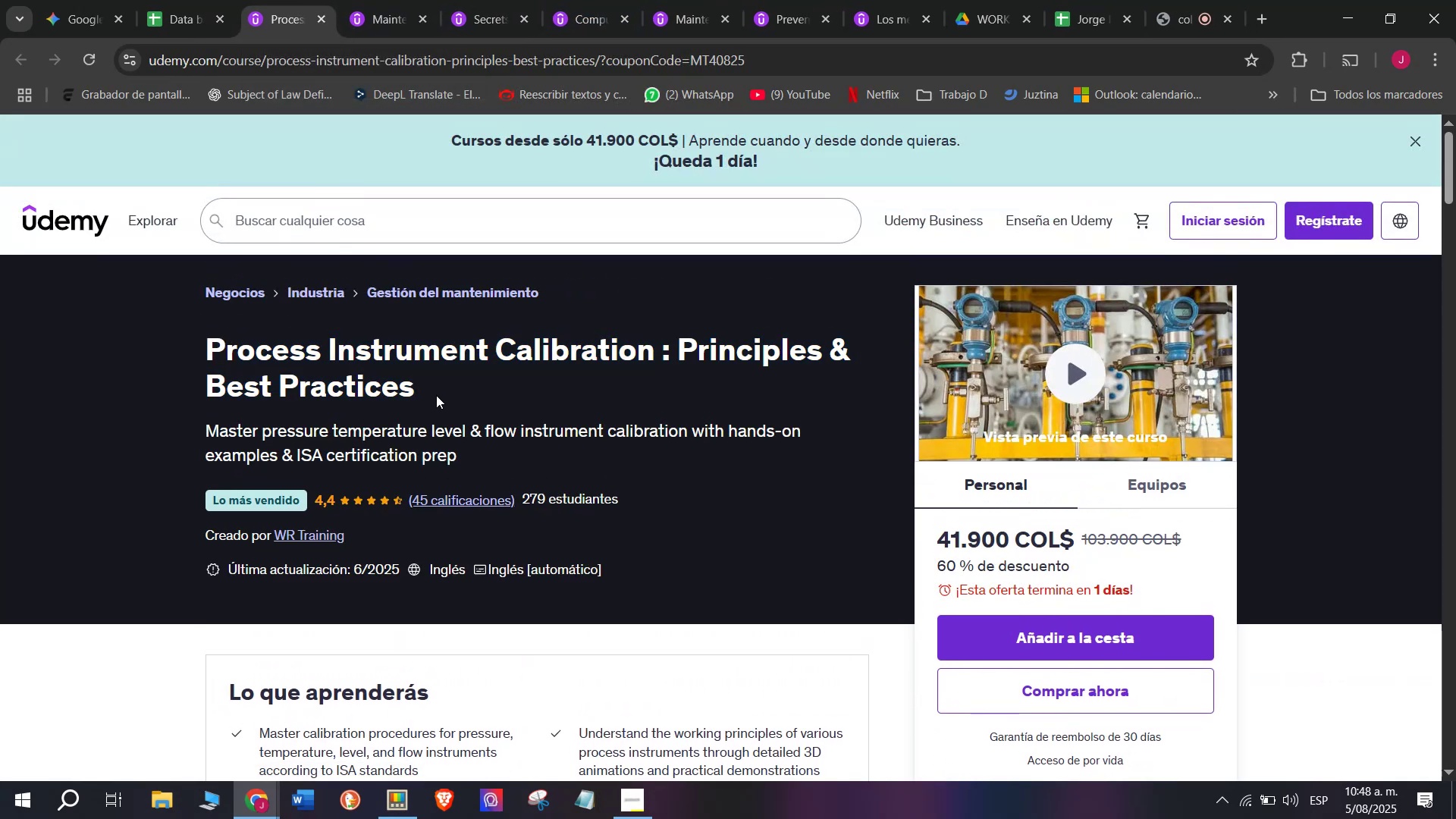 
left_click_drag(start_coordinate=[436, 395], to_coordinate=[139, 334])
 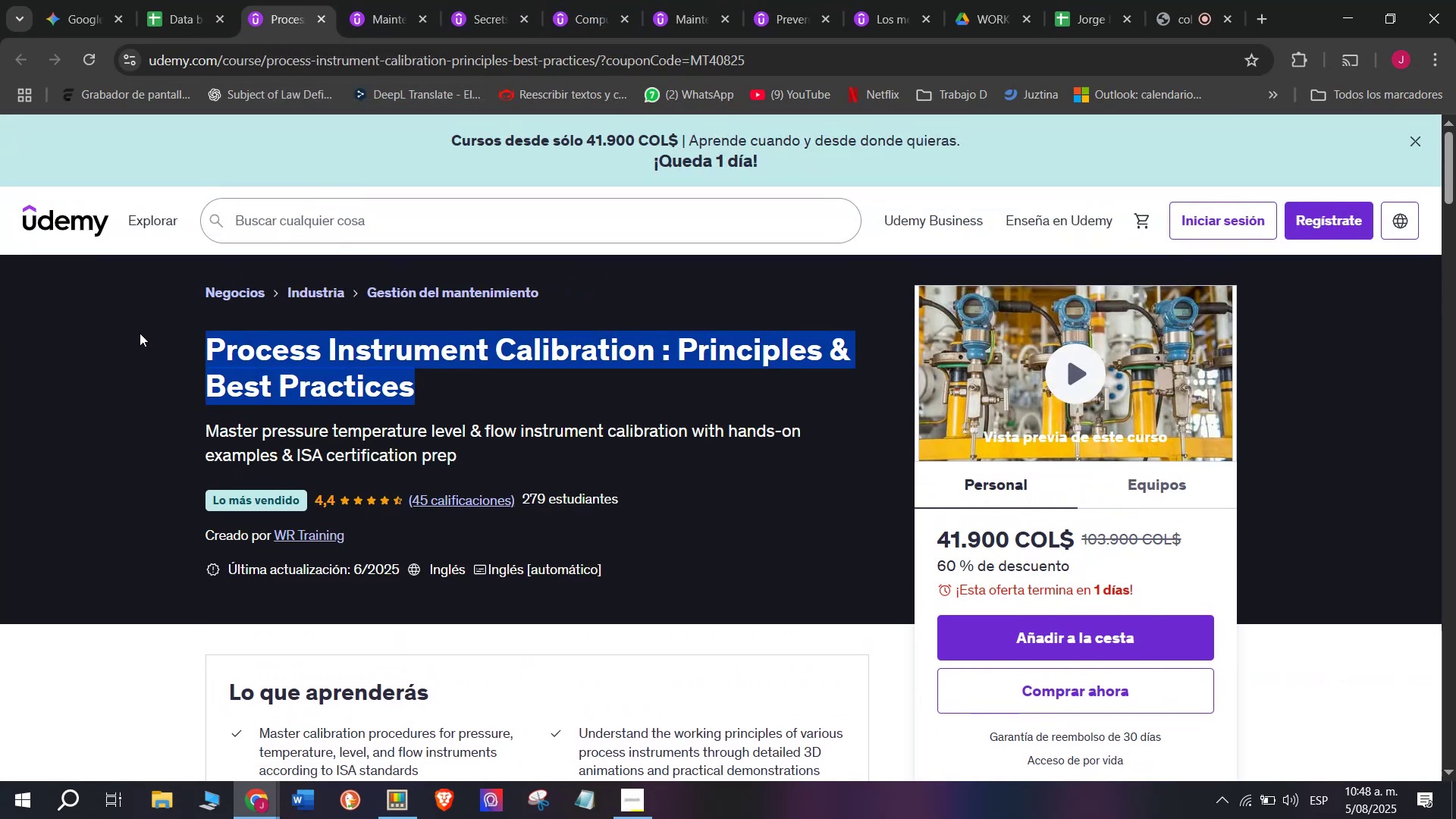 
key(Break)
 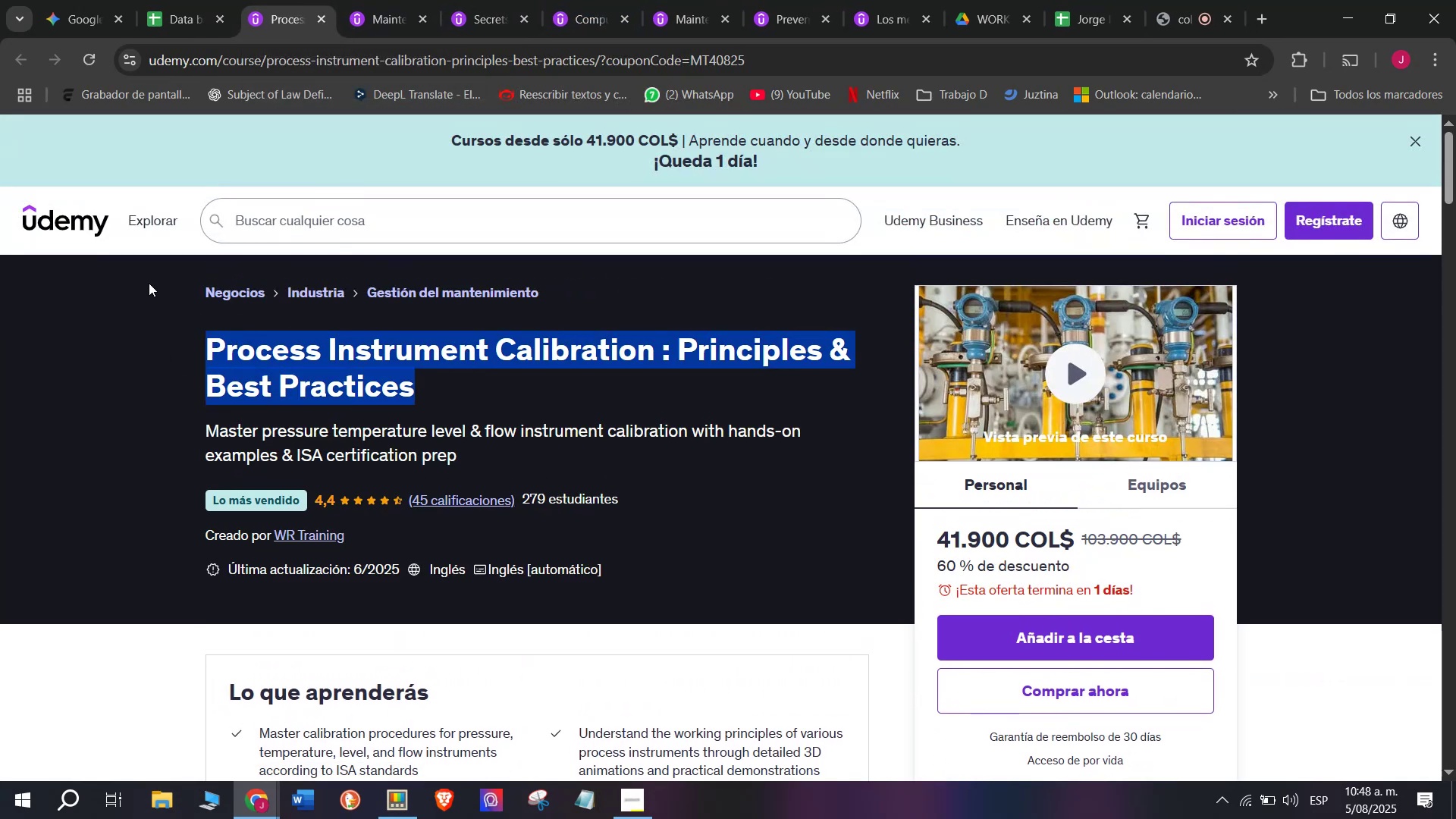 
key(Control+ControlLeft)
 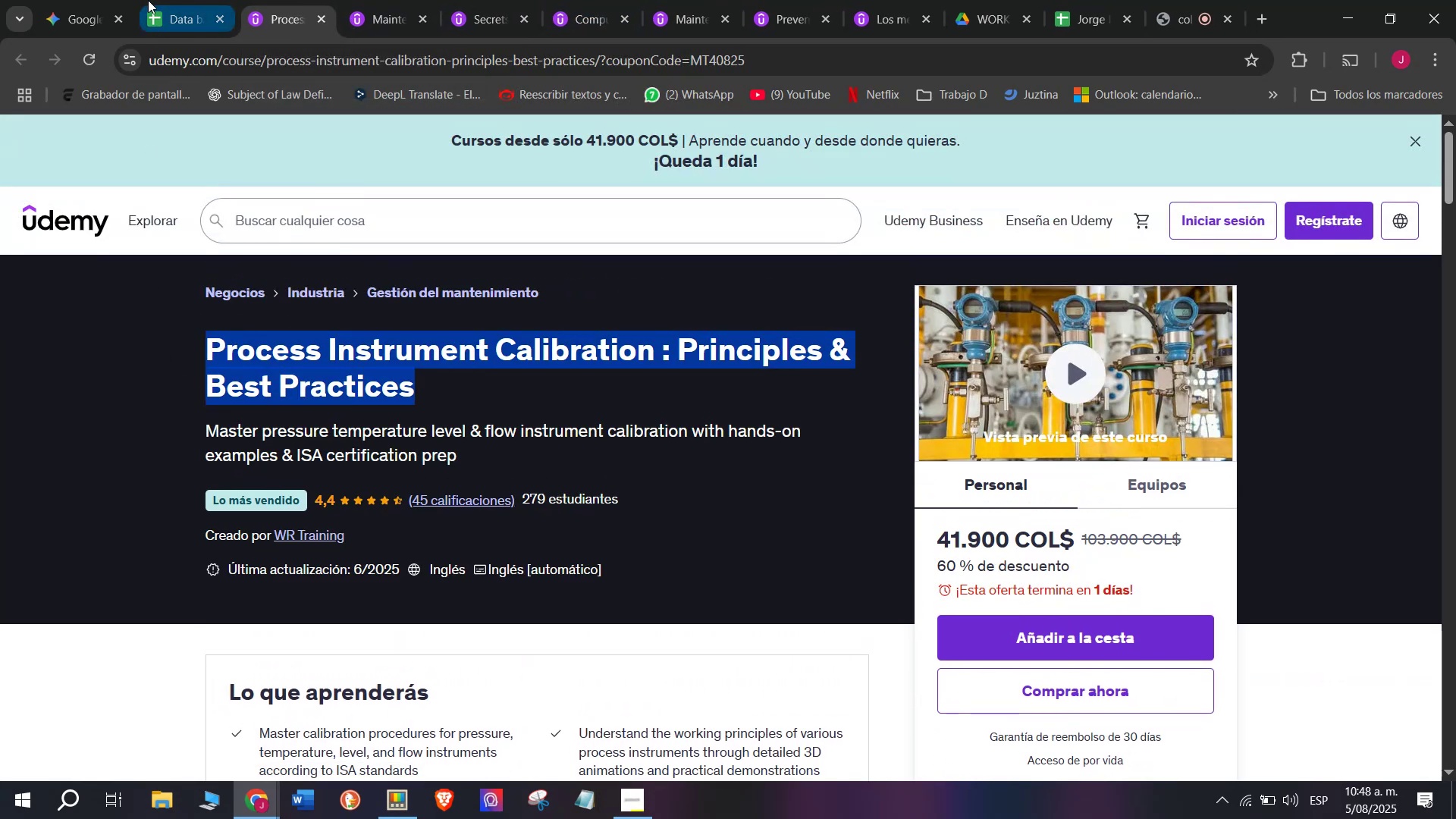 
key(Control+C)
 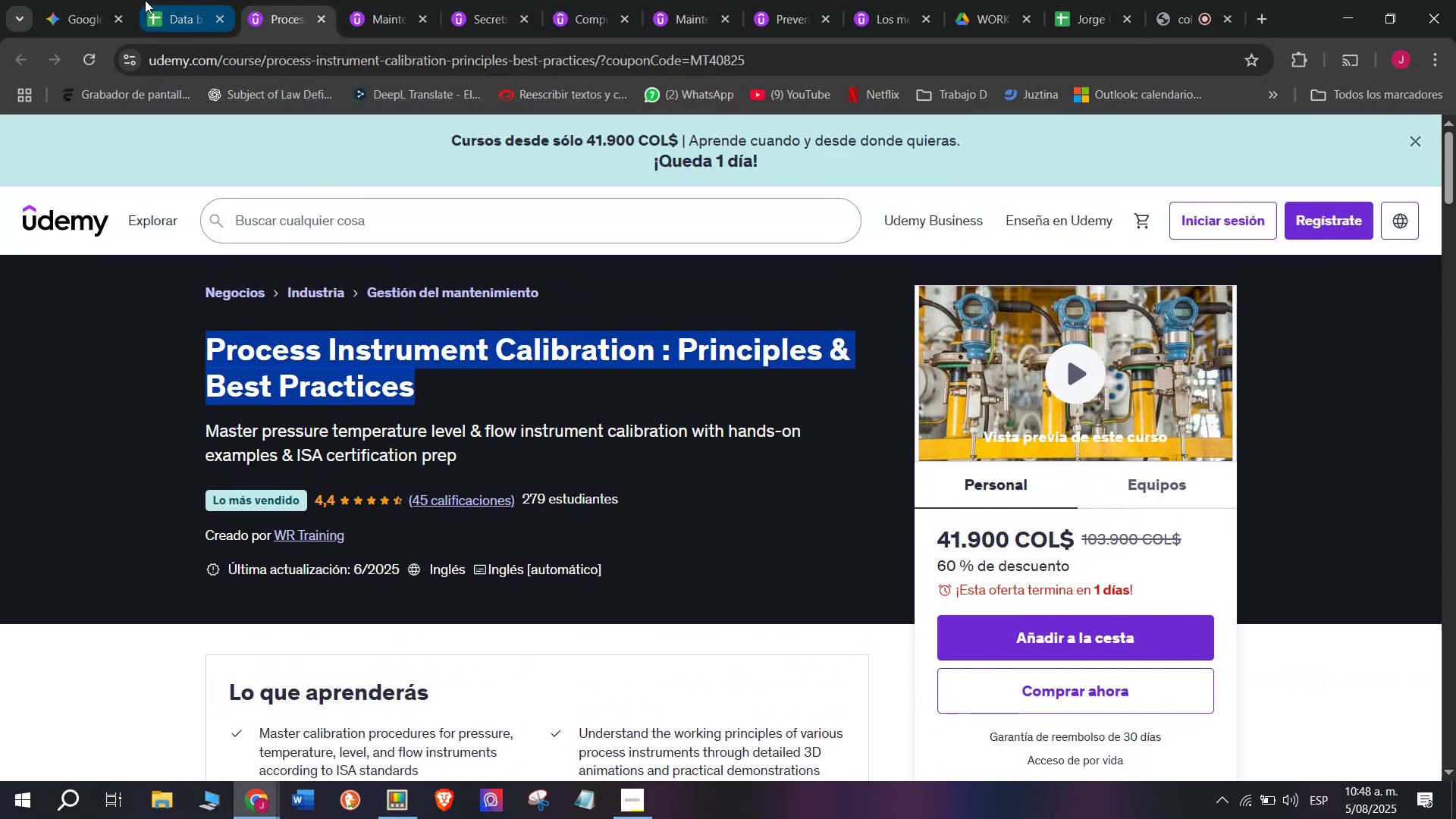 
left_click([148, 0])
 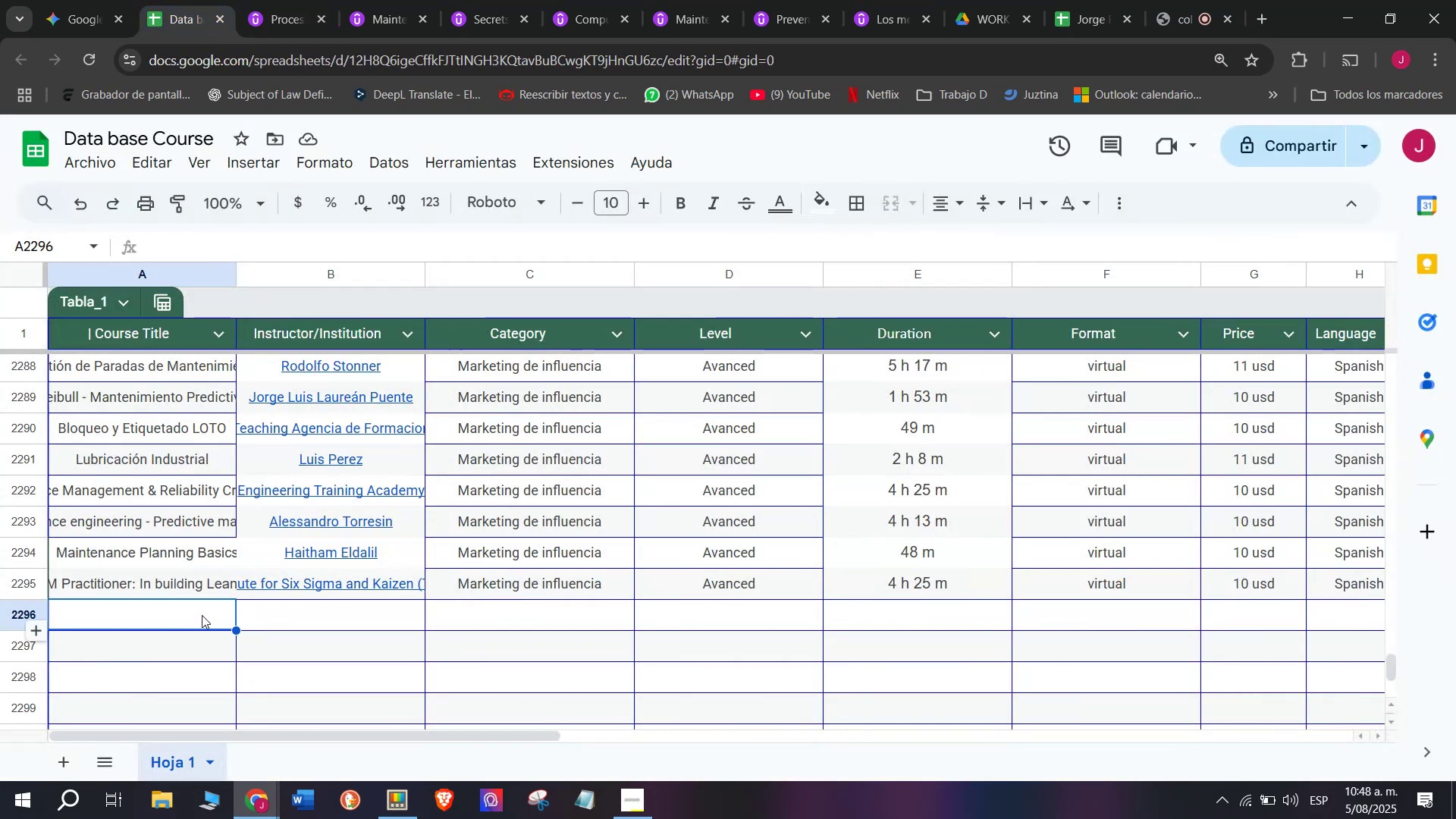 
double_click([202, 613])
 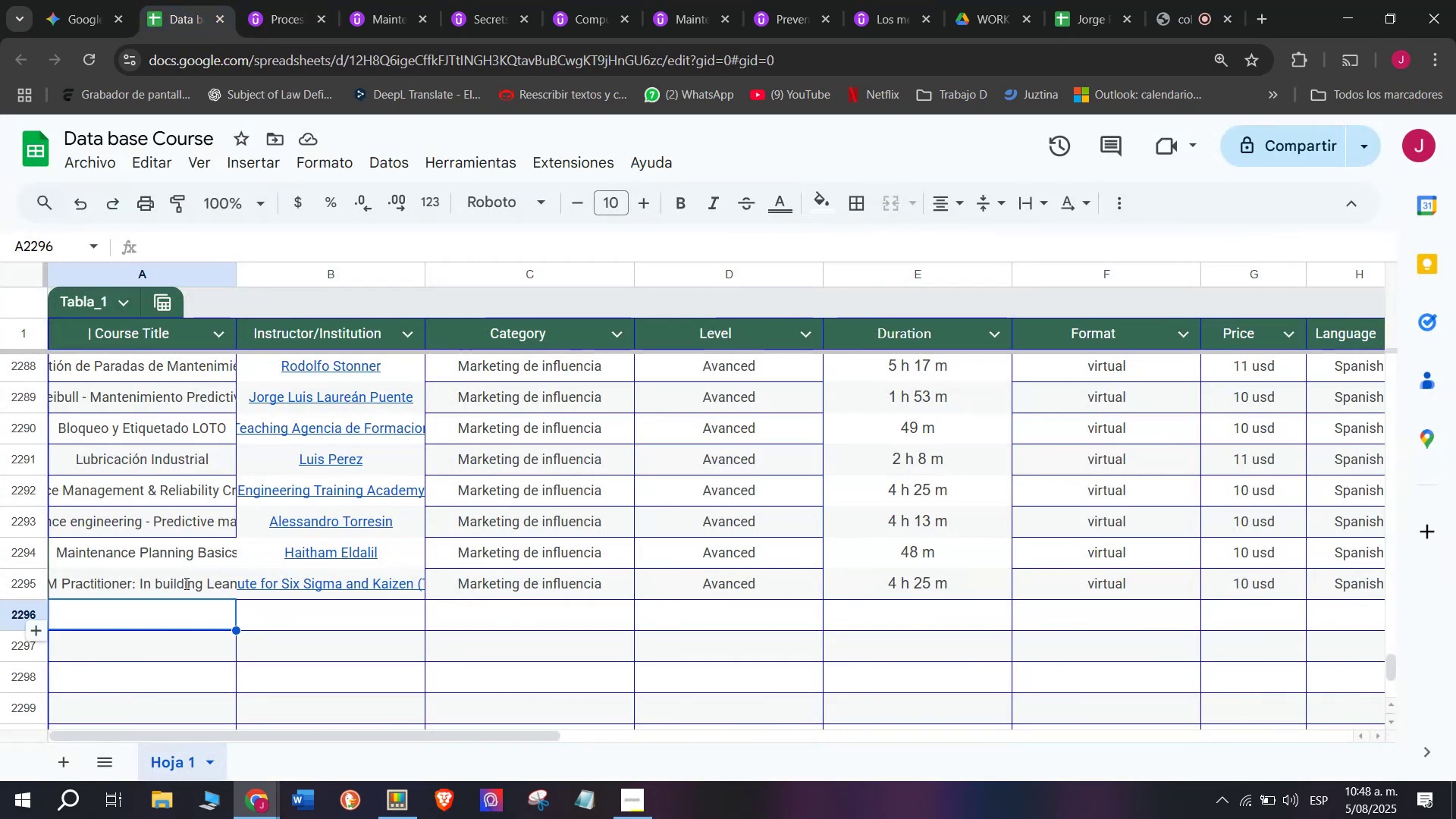 
key(Z)
 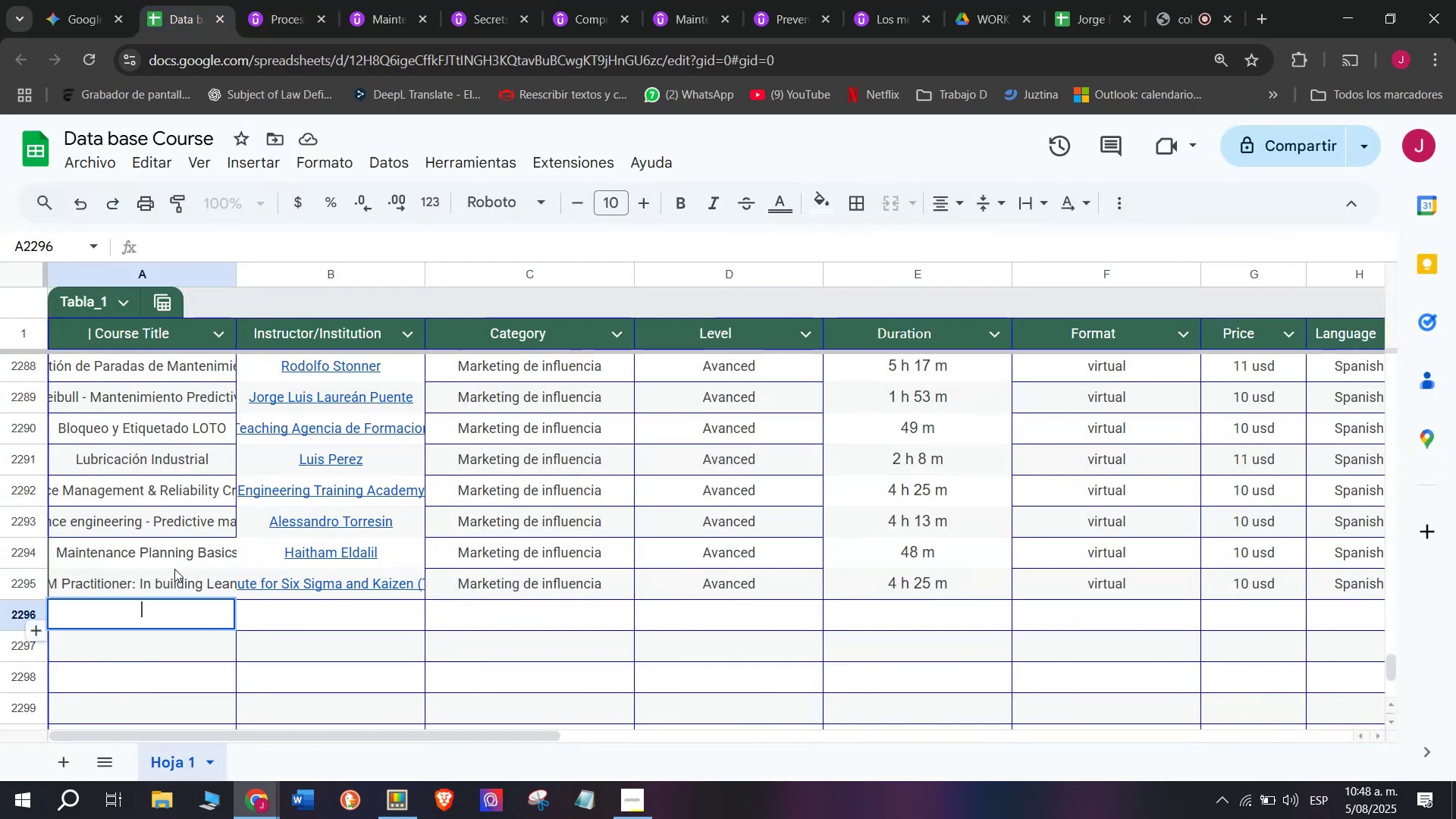 
key(Control+ControlLeft)
 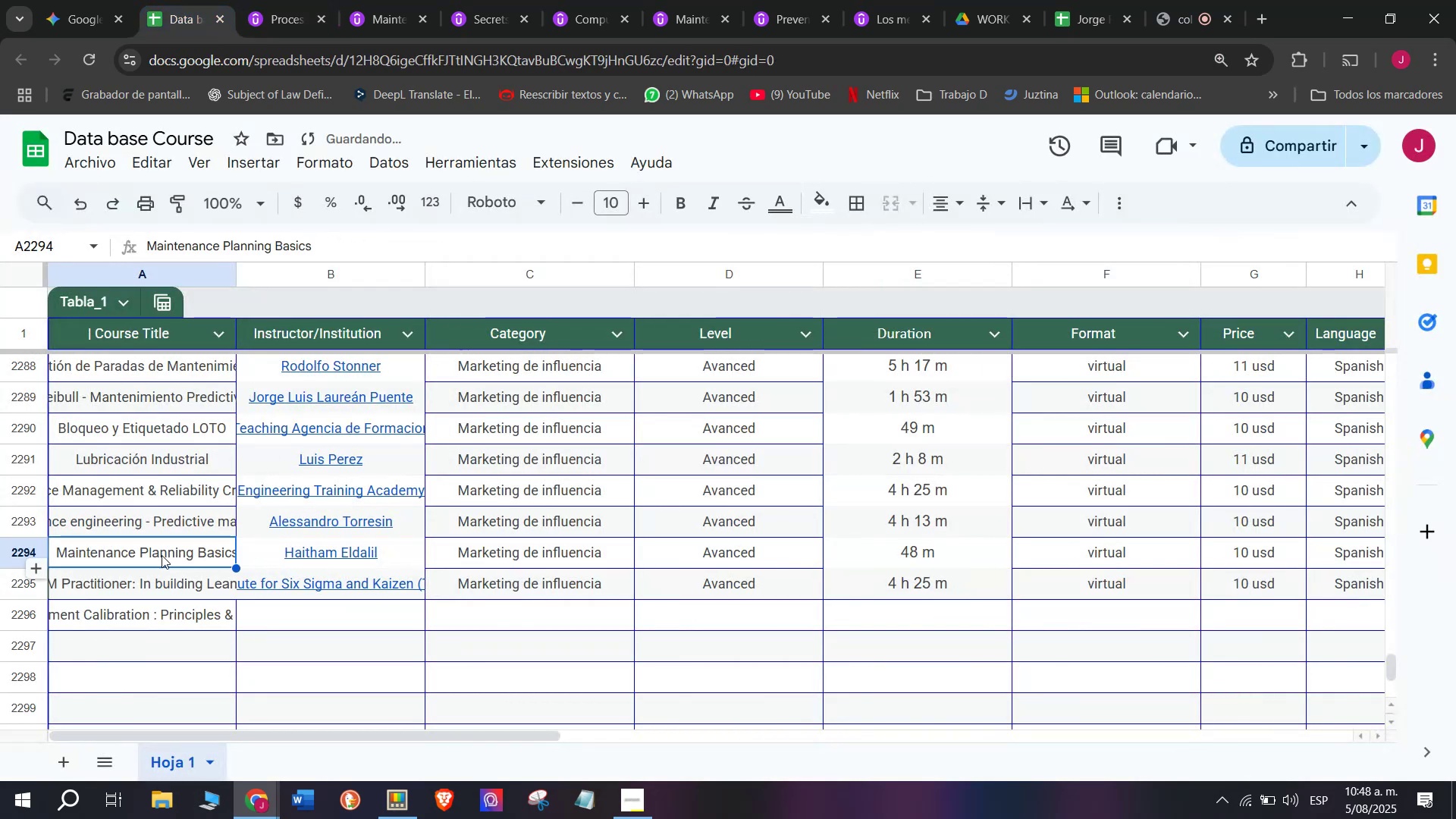 
key(Control+V)
 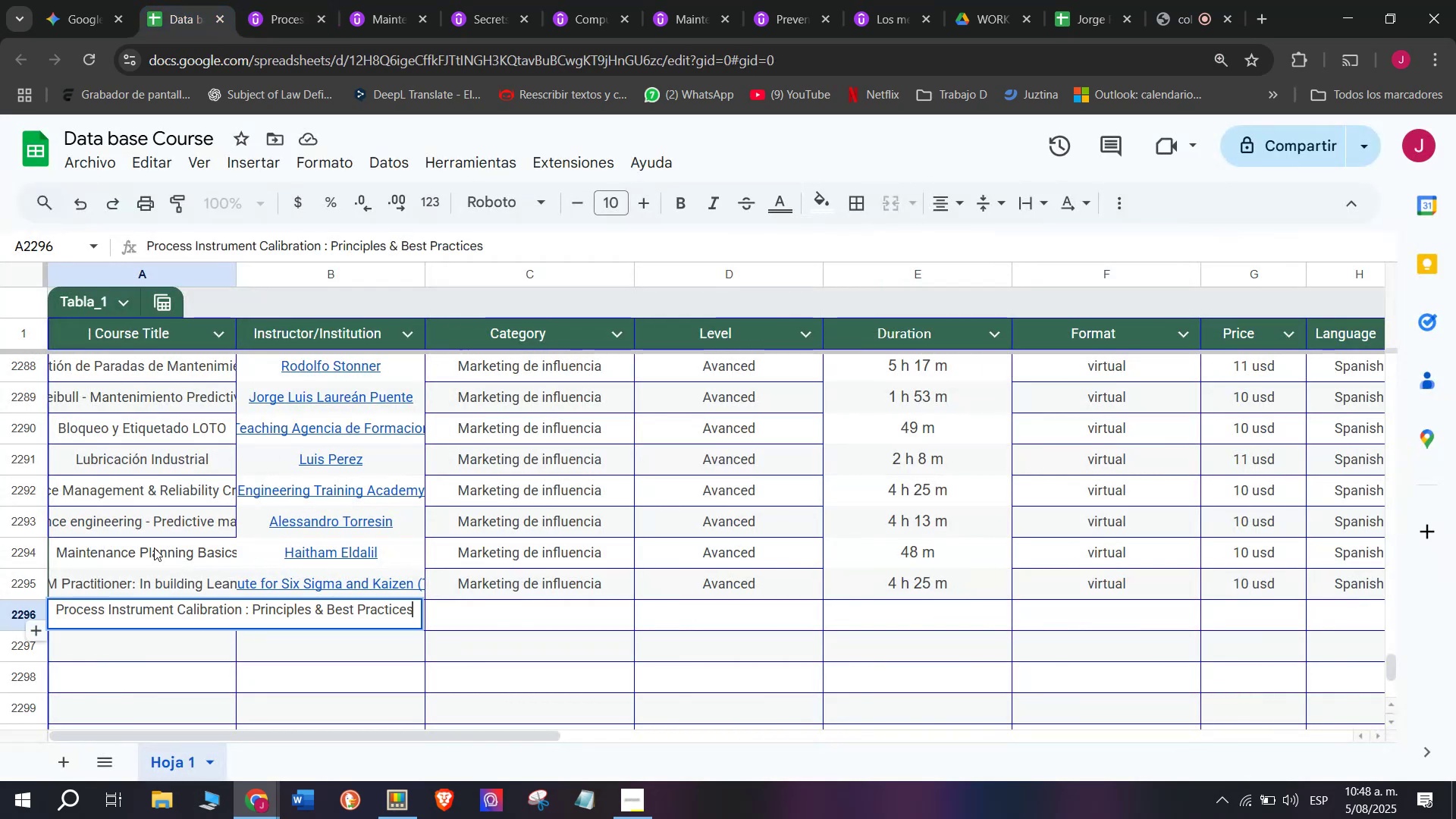 
left_click([154, 548])
 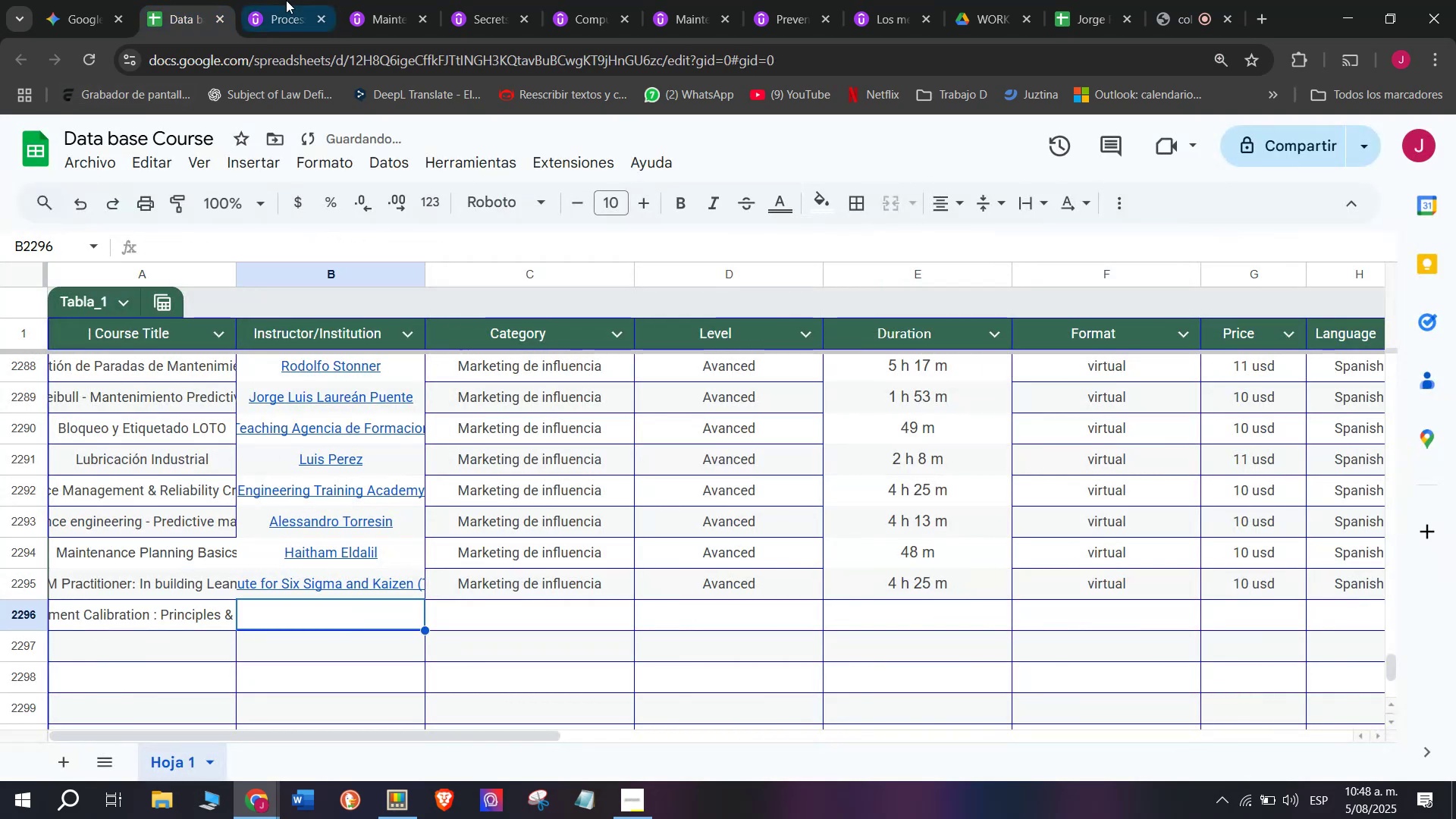 
left_click([288, 0])
 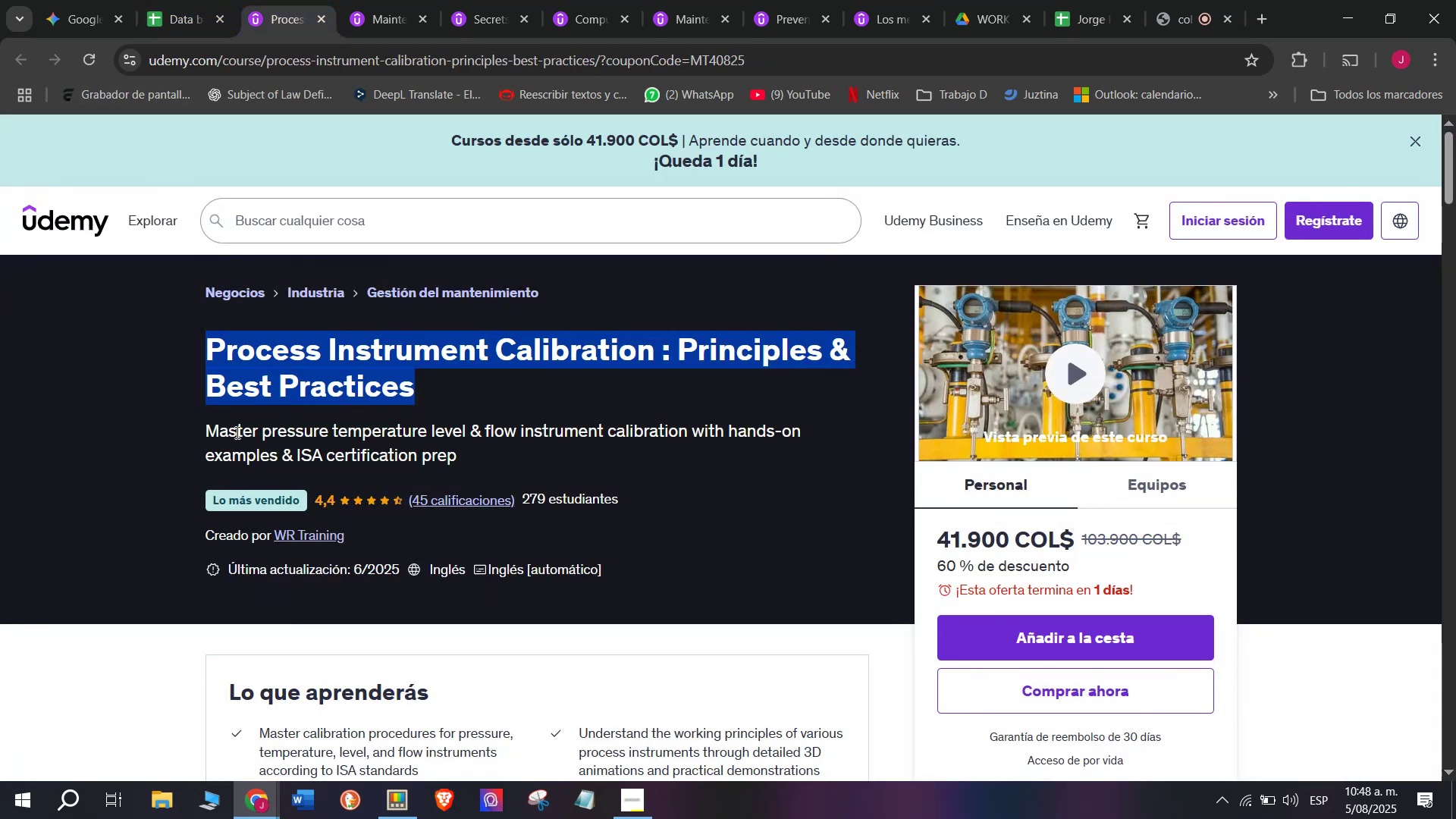 
scroll: coordinate [260, 451], scroll_direction: down, amount: 3.0
 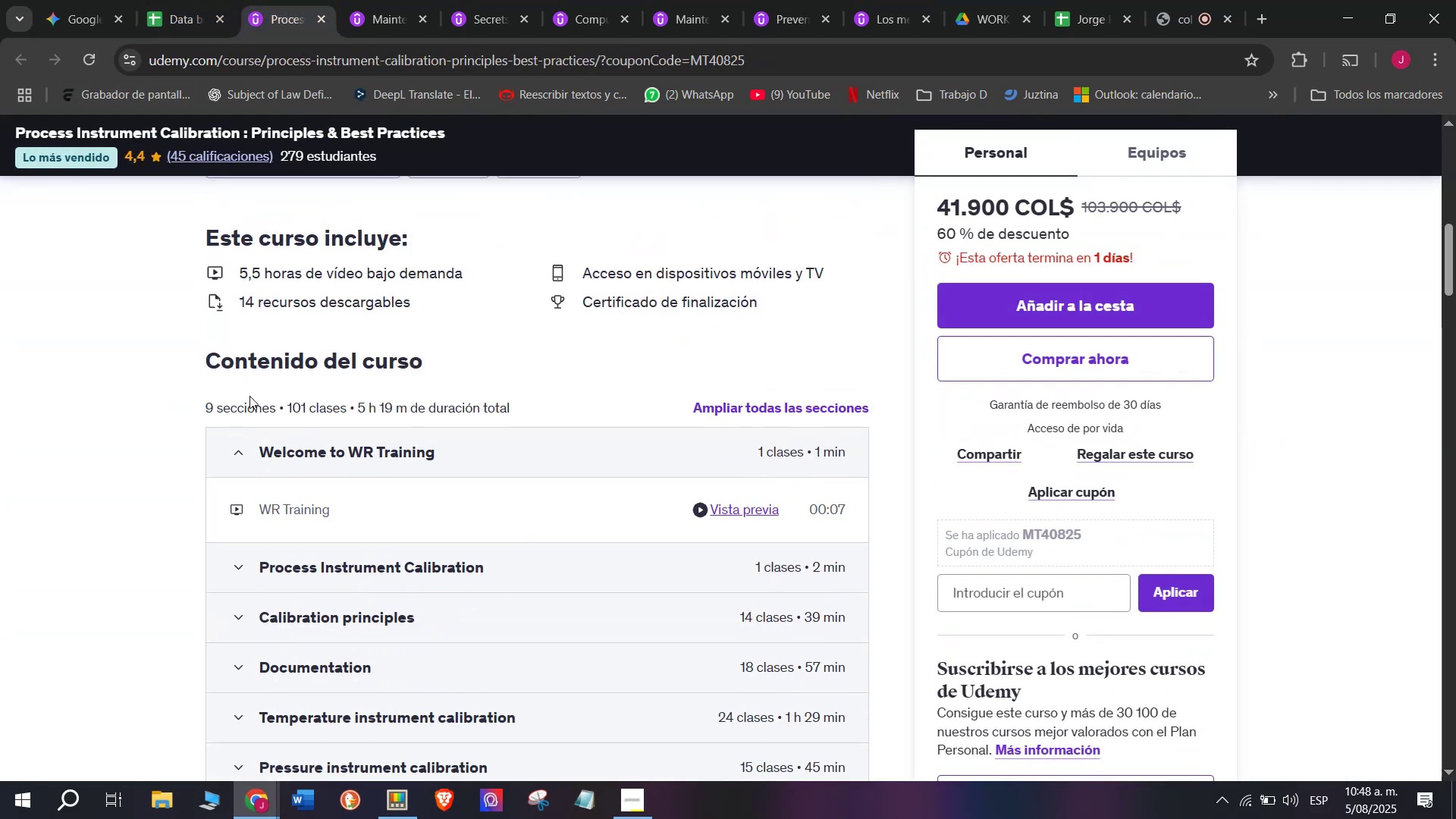 
scroll: coordinate [250, 388], scroll_direction: up, amount: 5.0
 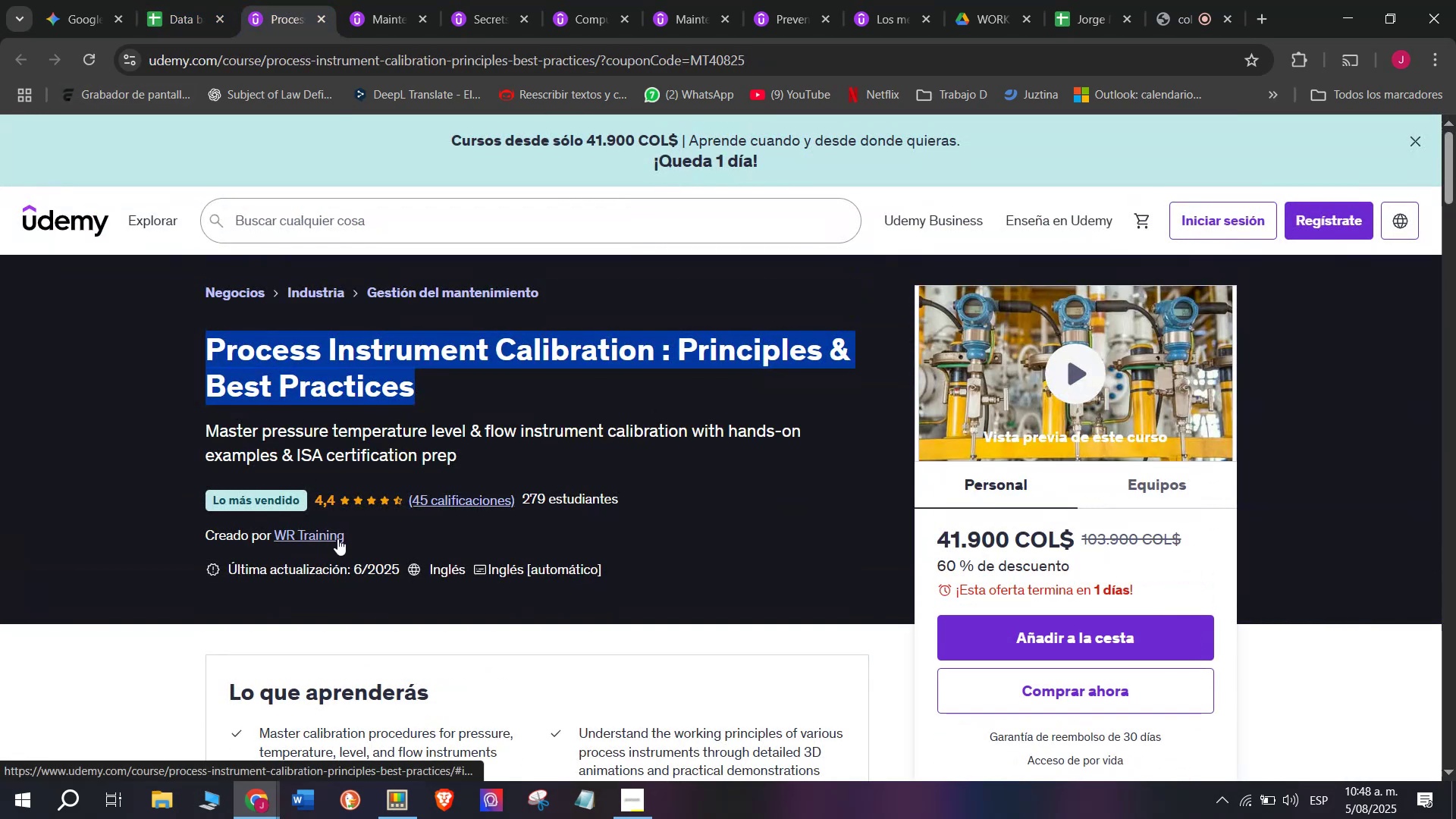 
left_click([334, 538])
 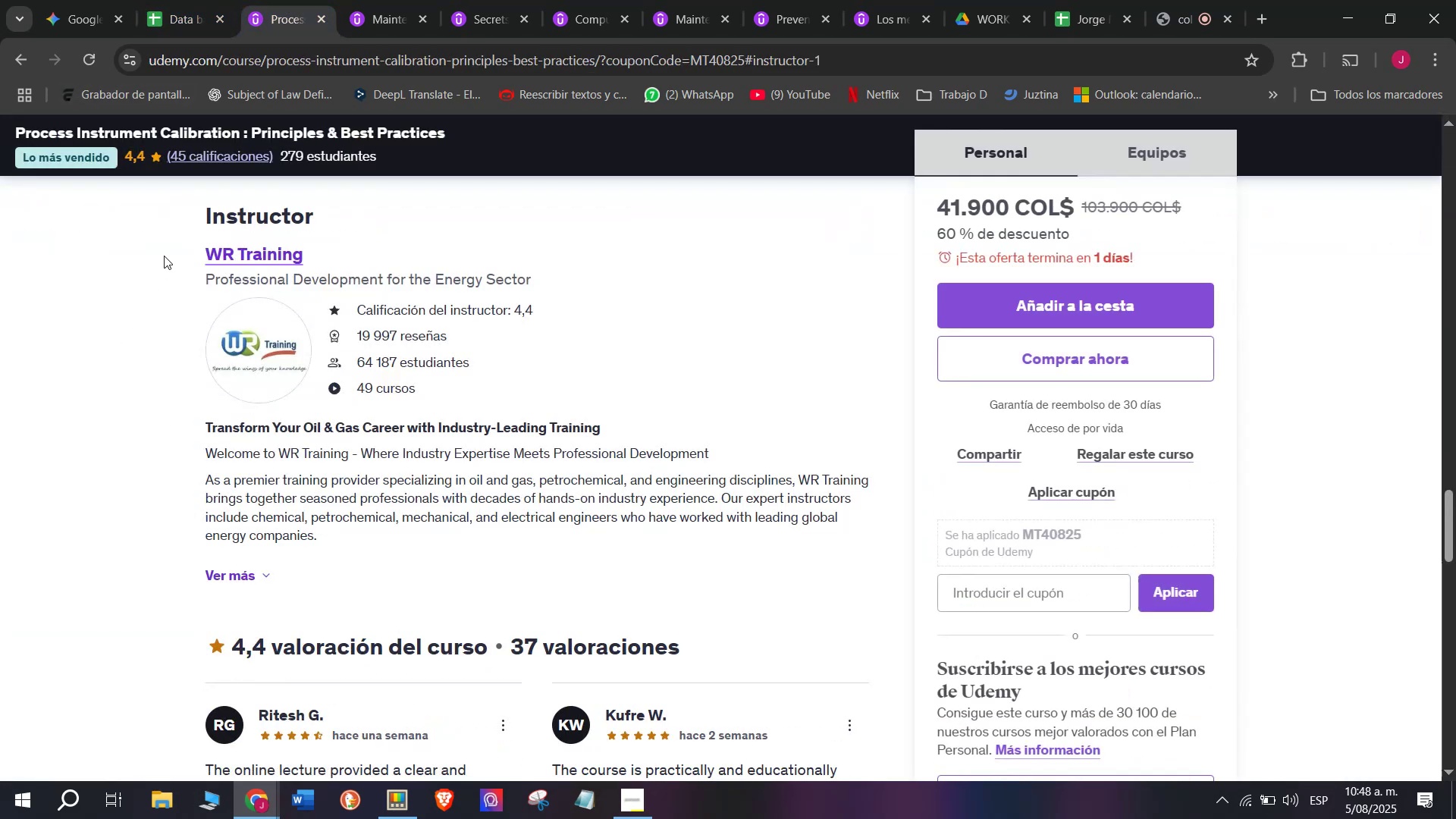 
left_click_drag(start_coordinate=[174, 231], to_coordinate=[334, 236])
 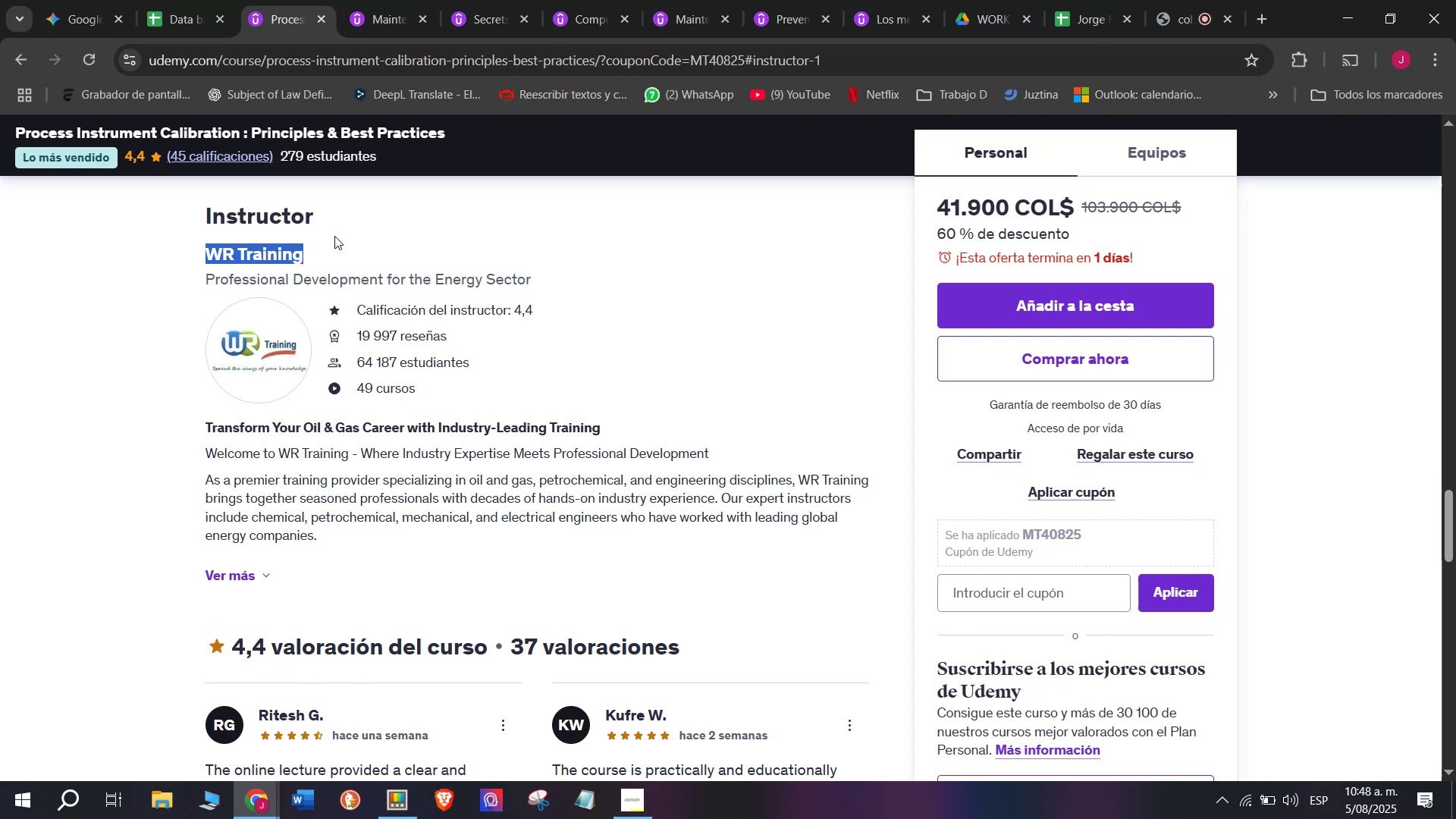 
key(Break)
 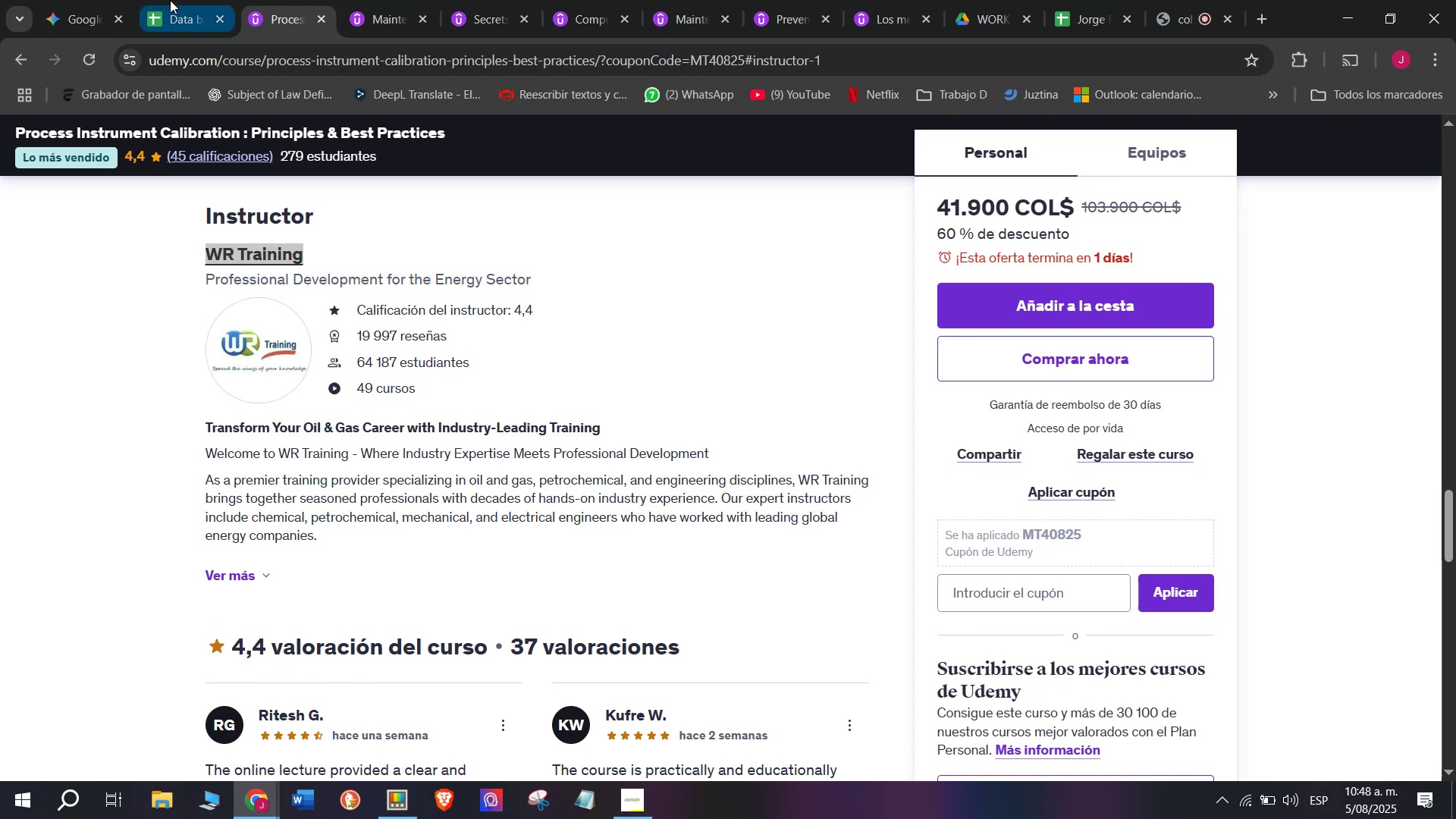 
key(Control+ControlLeft)
 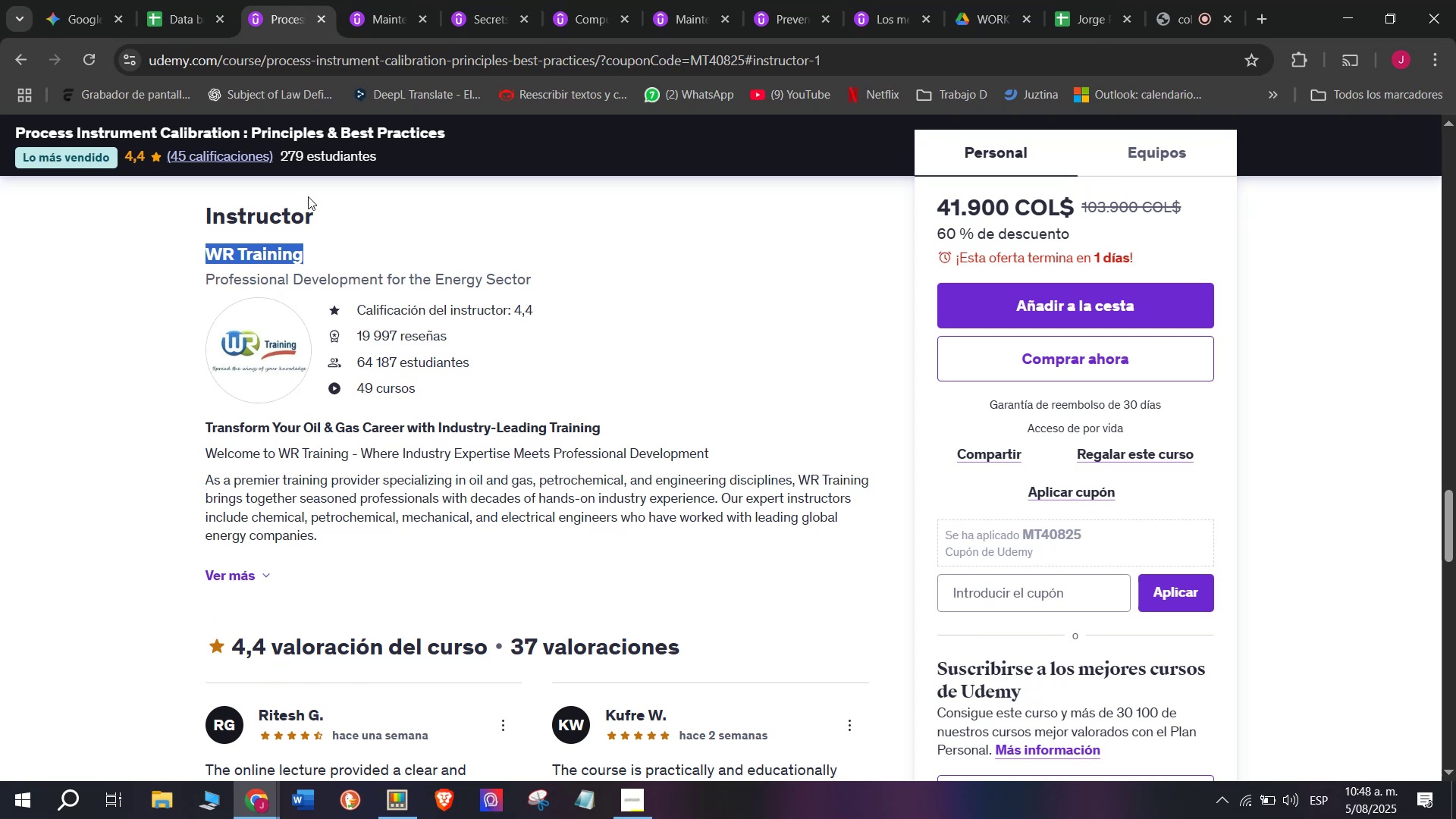 
key(Control+C)
 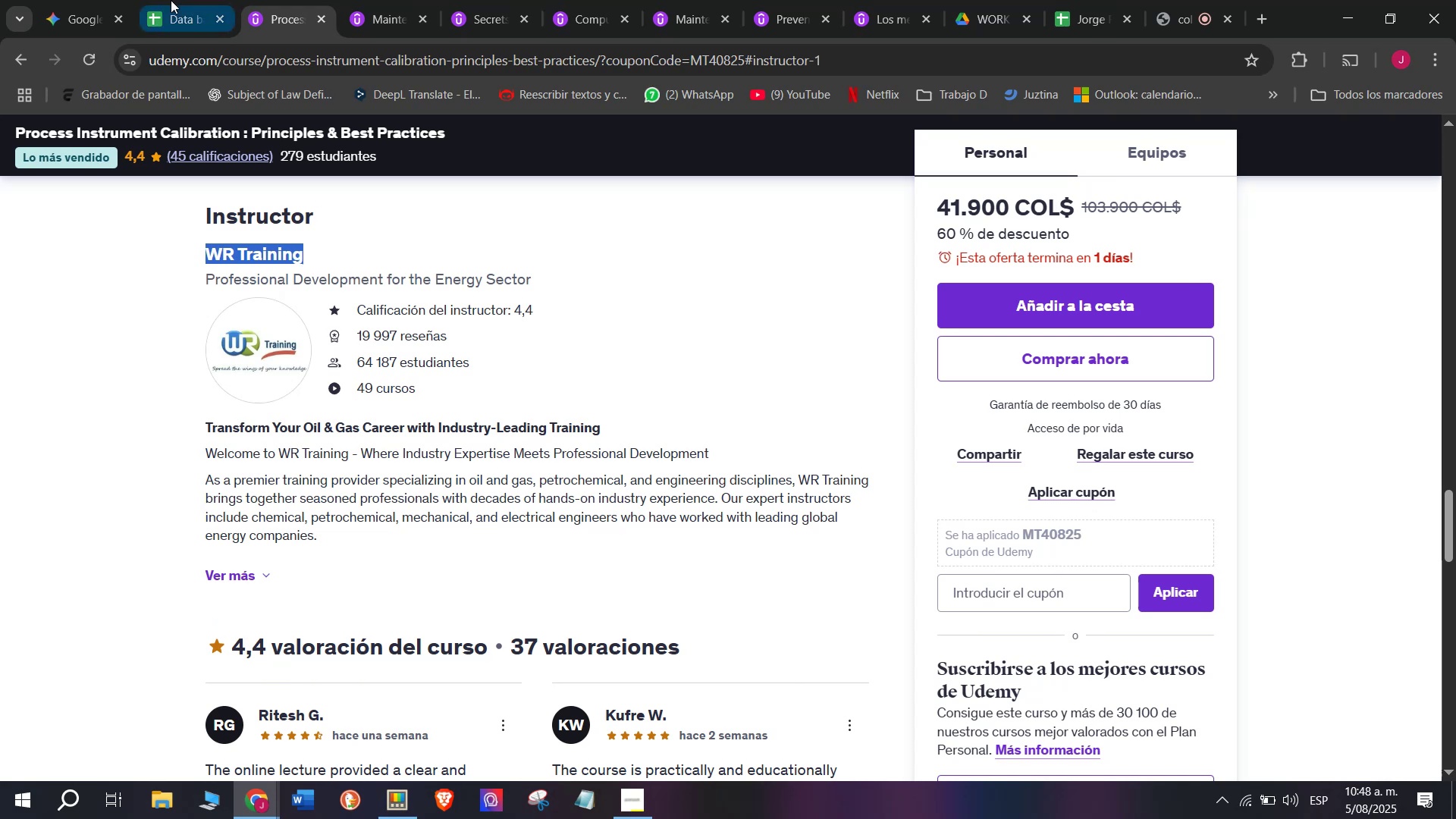 
left_click([170, 0])
 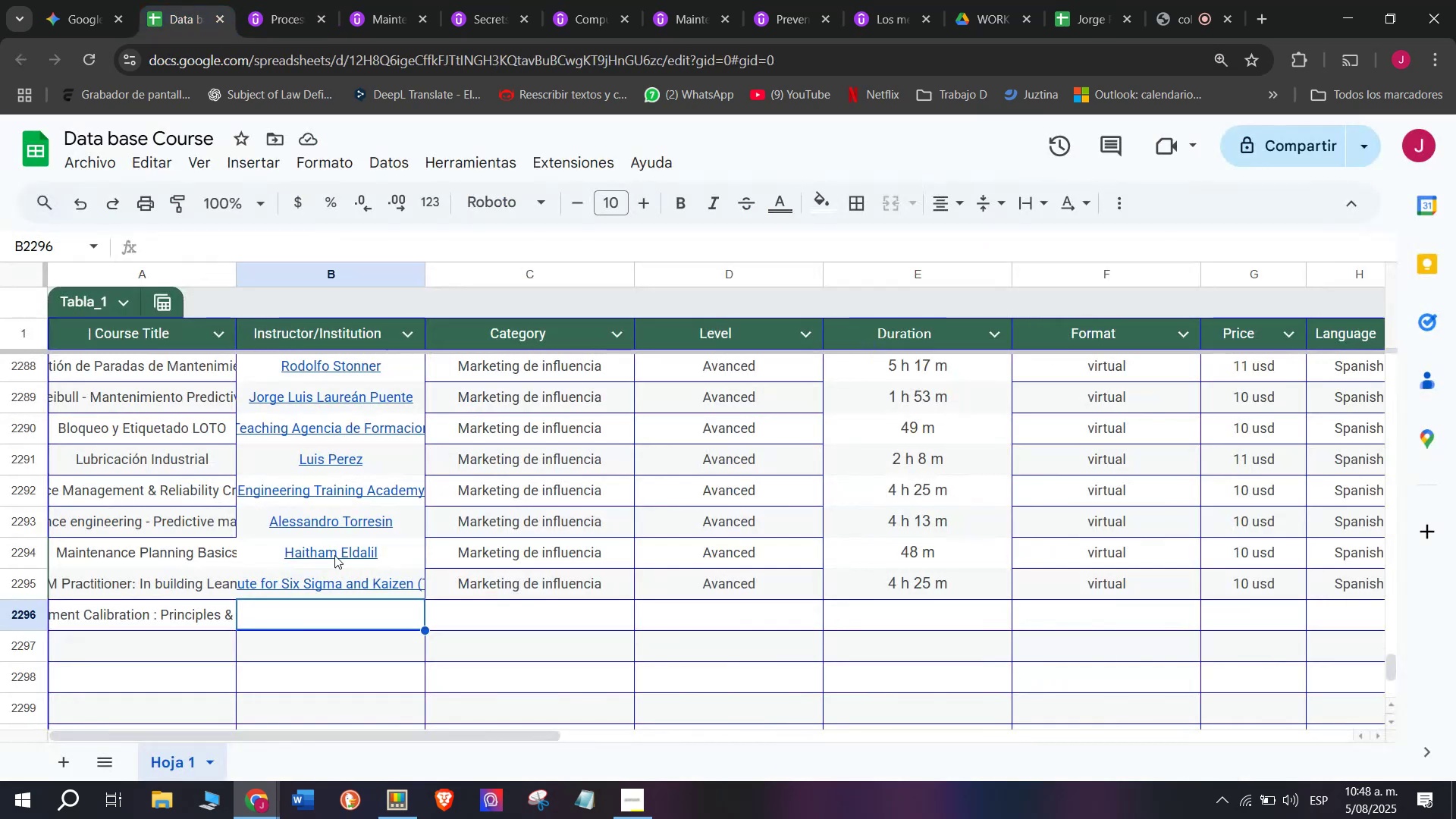 
key(Z)
 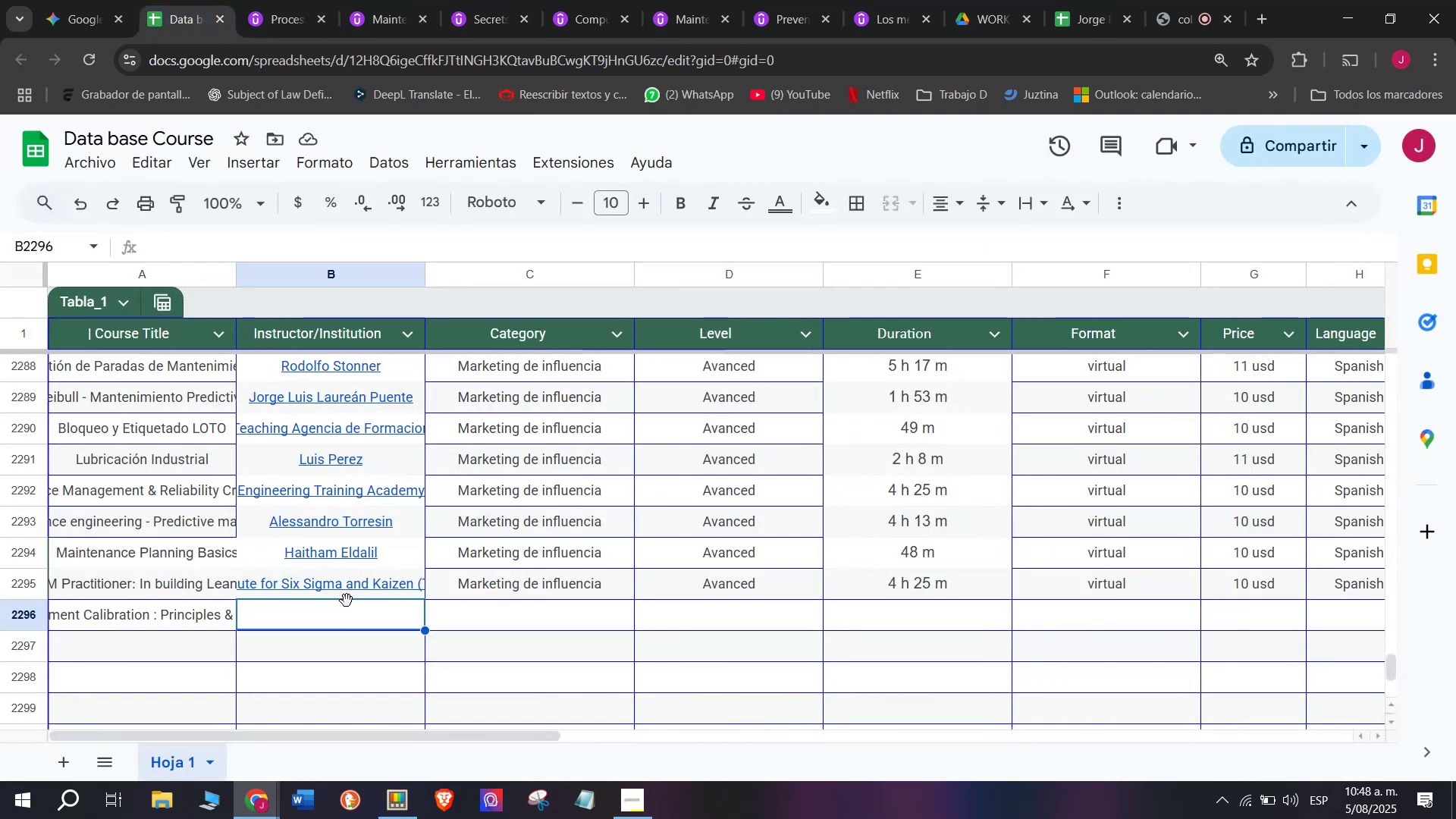 
key(Control+ControlLeft)
 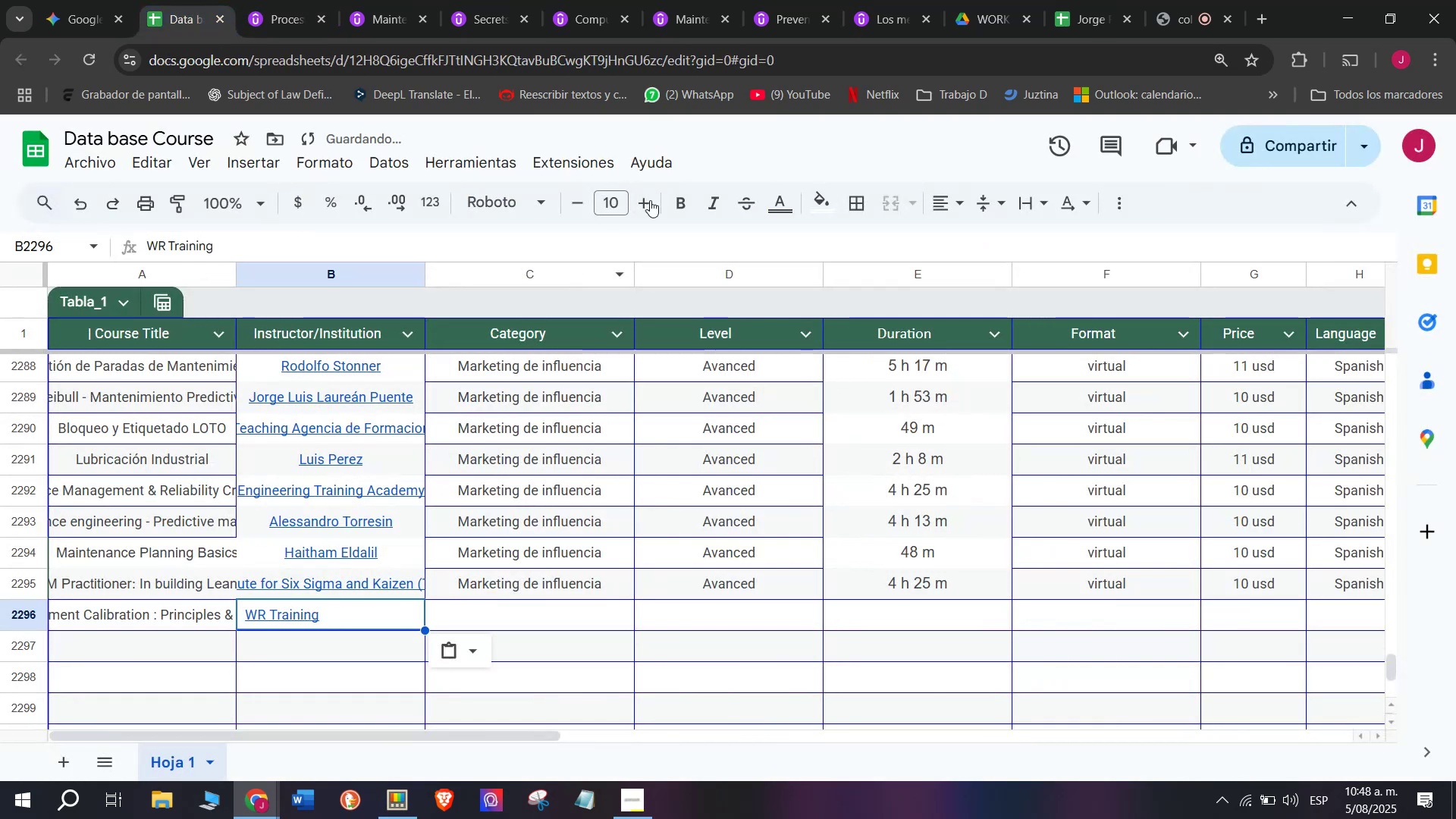 
key(Control+V)
 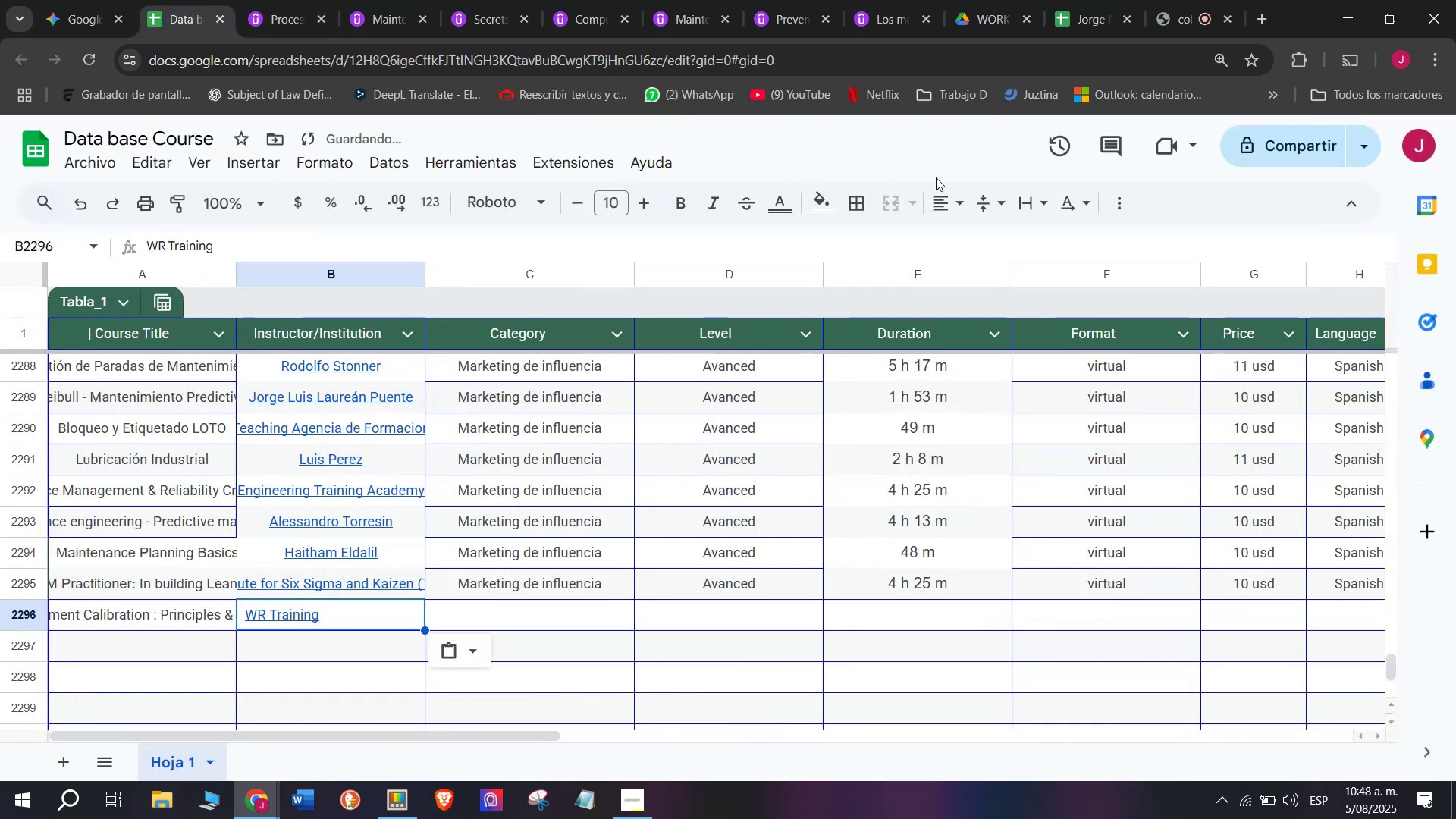 
left_click([957, 194])
 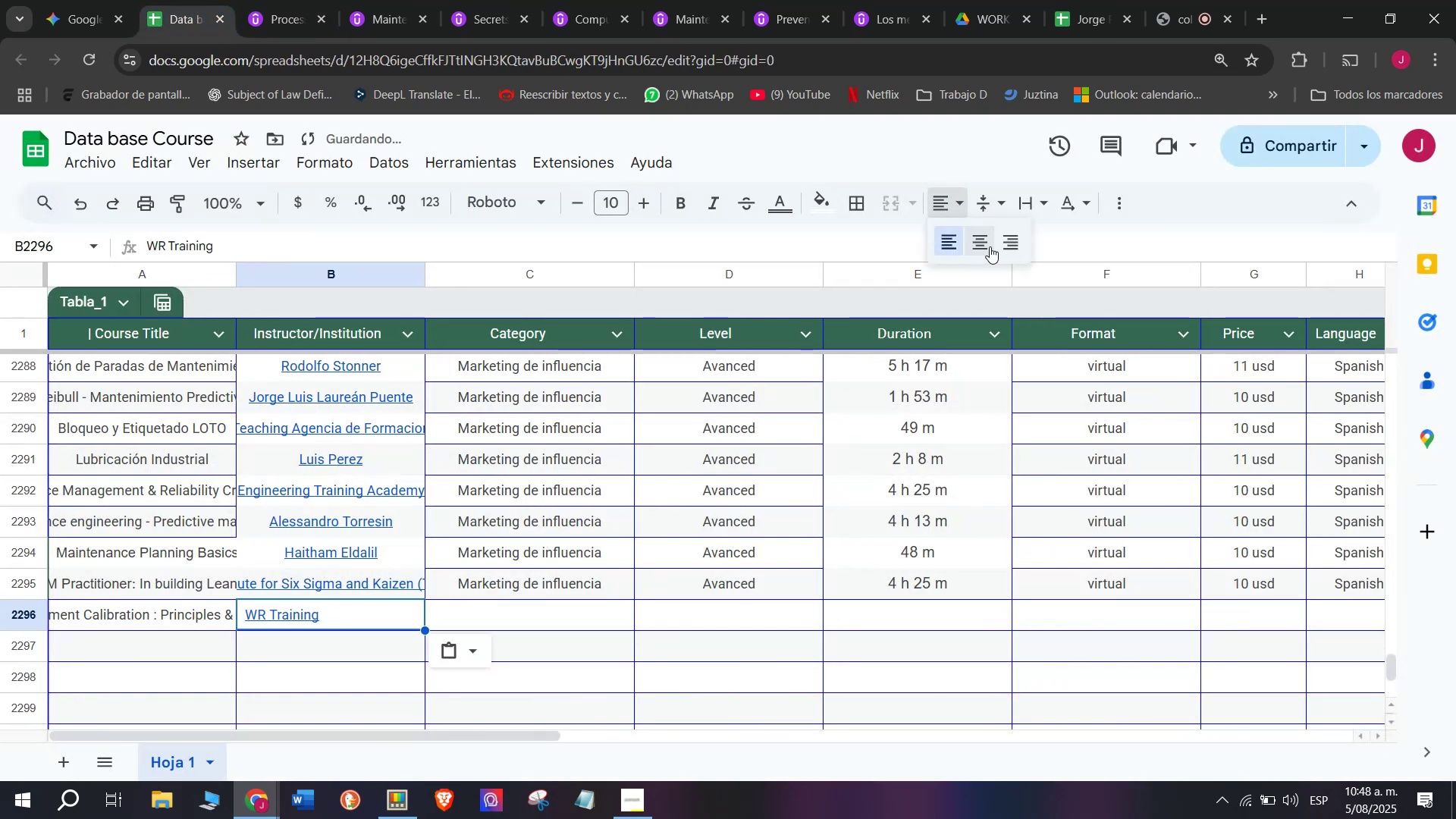 
left_click([990, 246])
 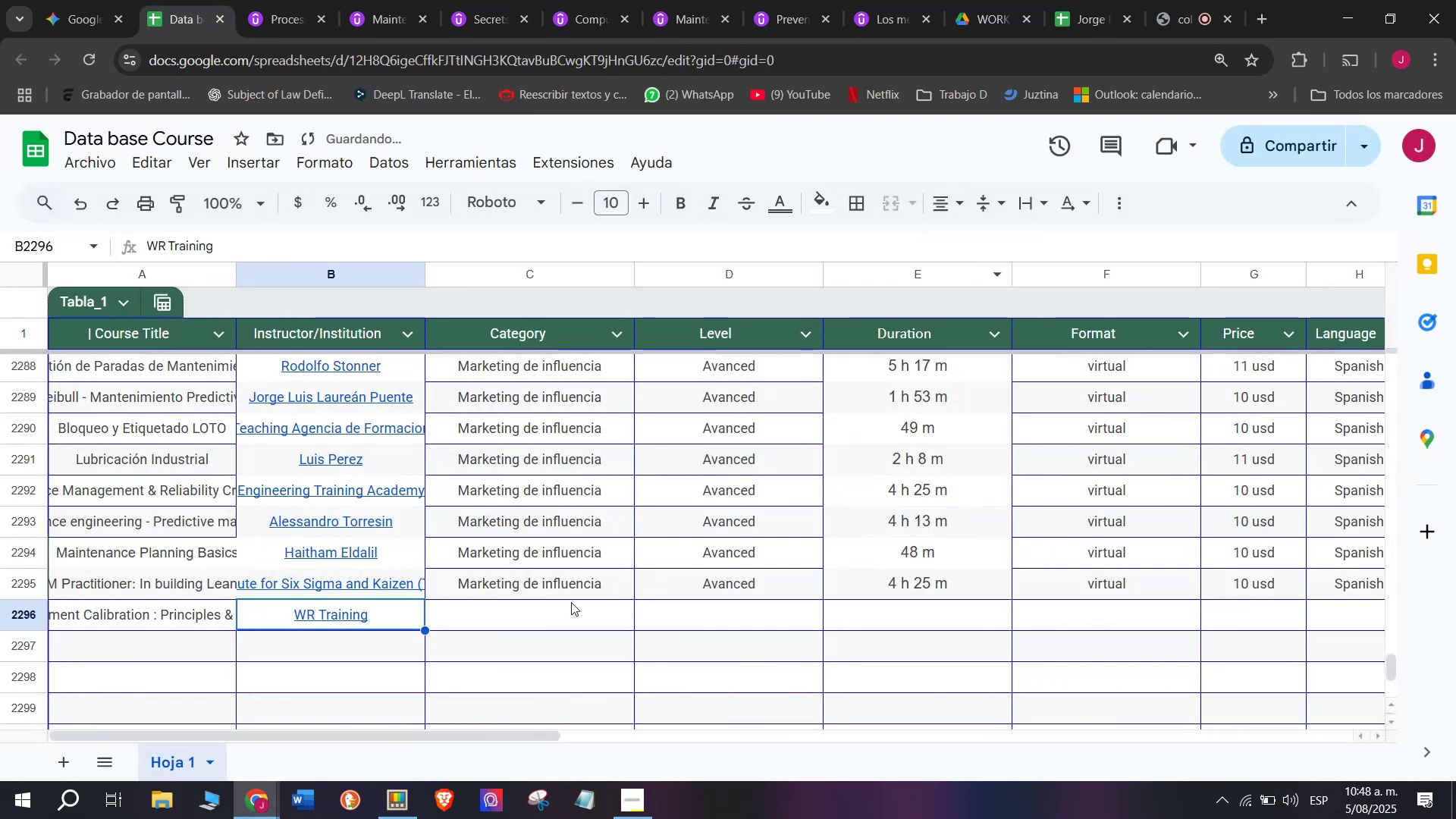 
left_click([572, 594])
 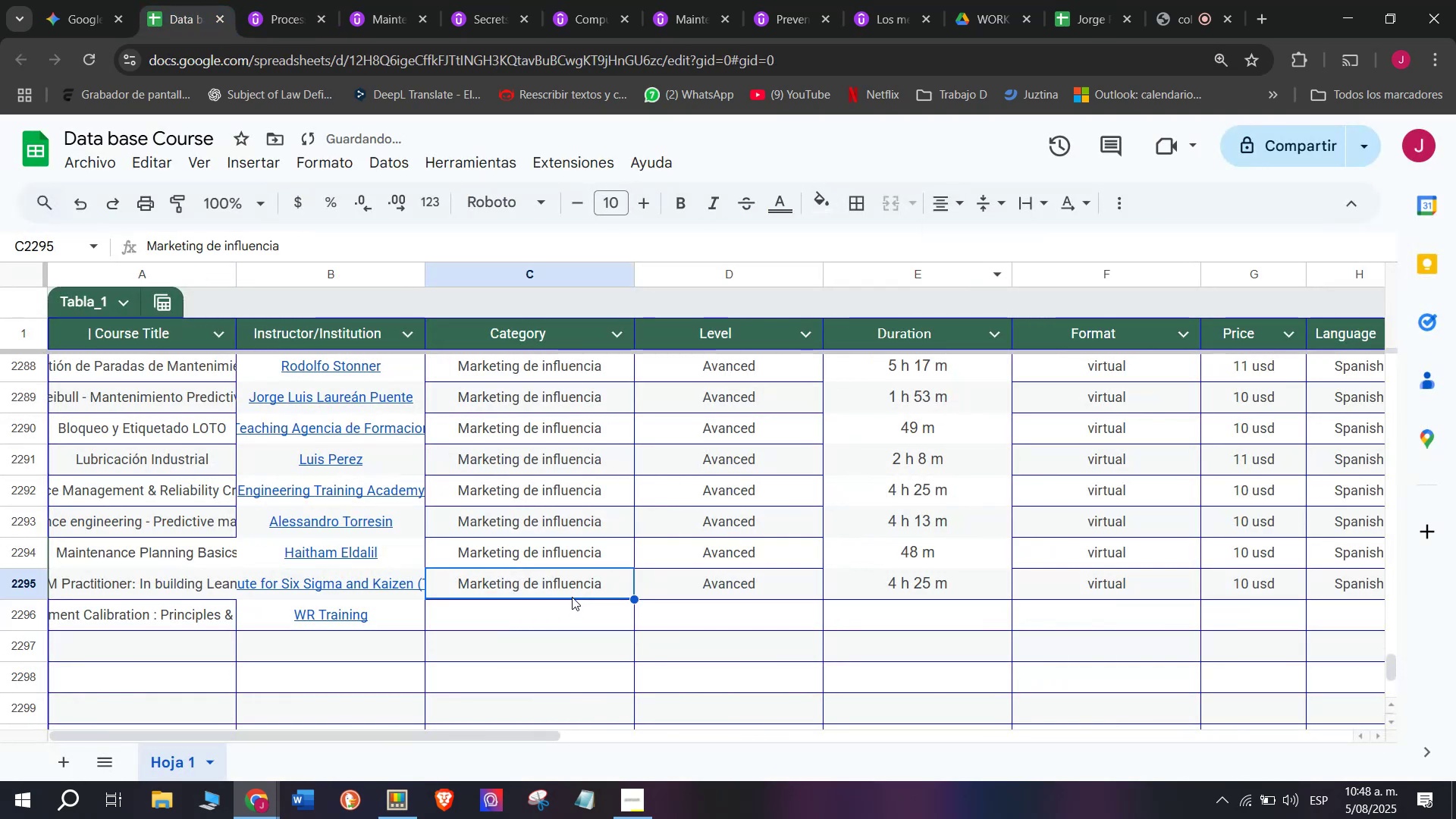 
key(Break)
 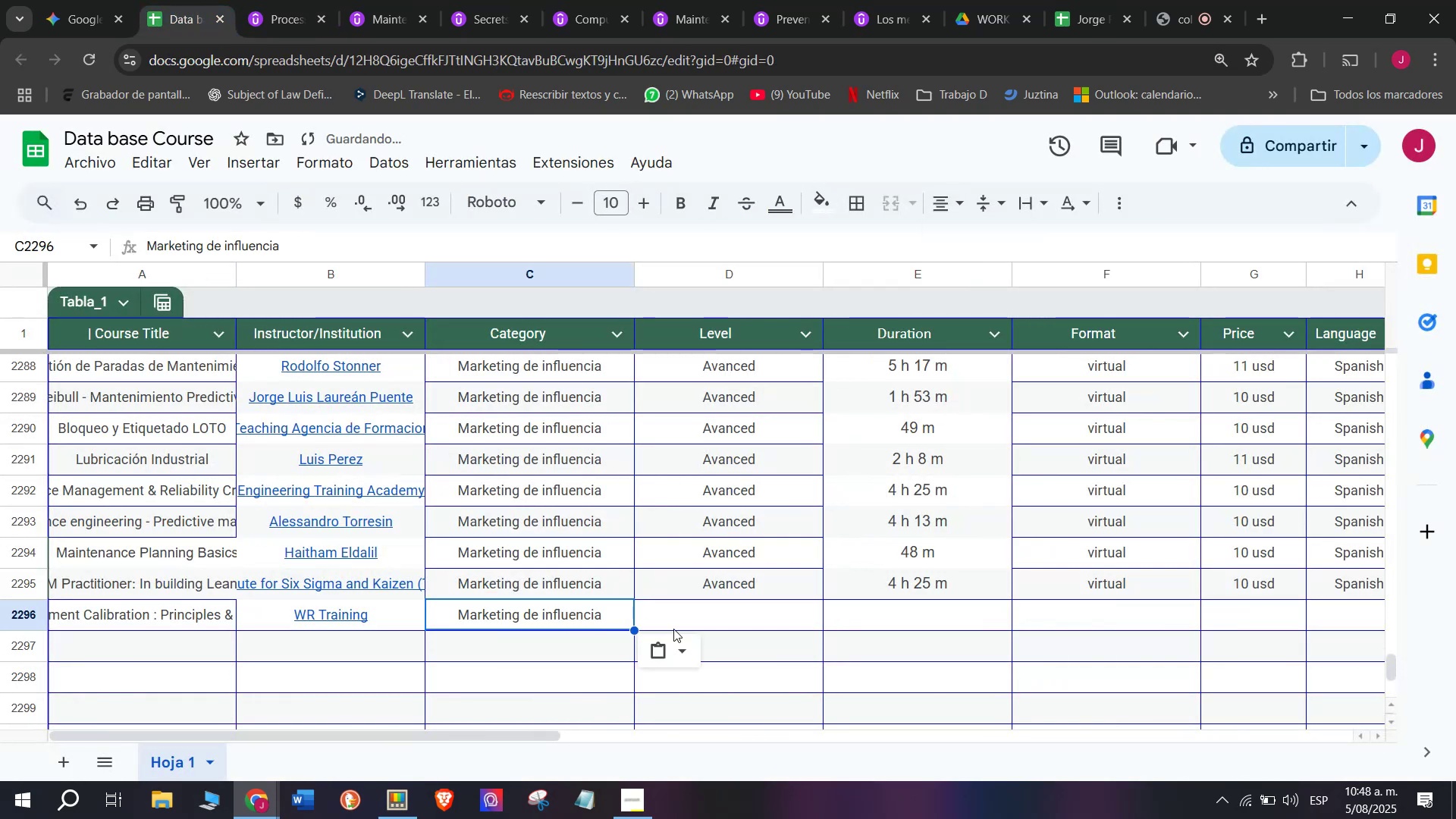 
key(Control+ControlLeft)
 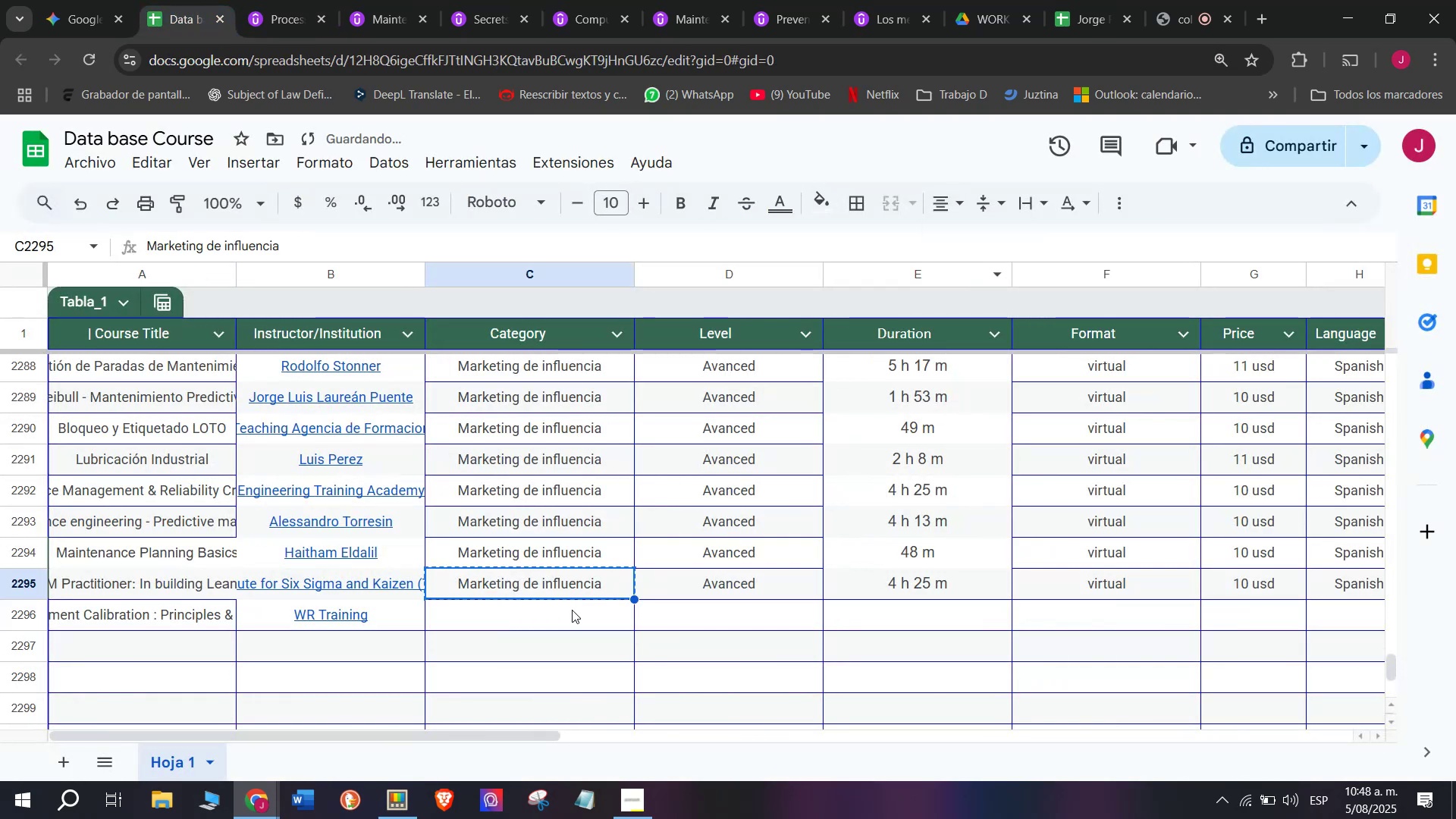 
key(Control+C)
 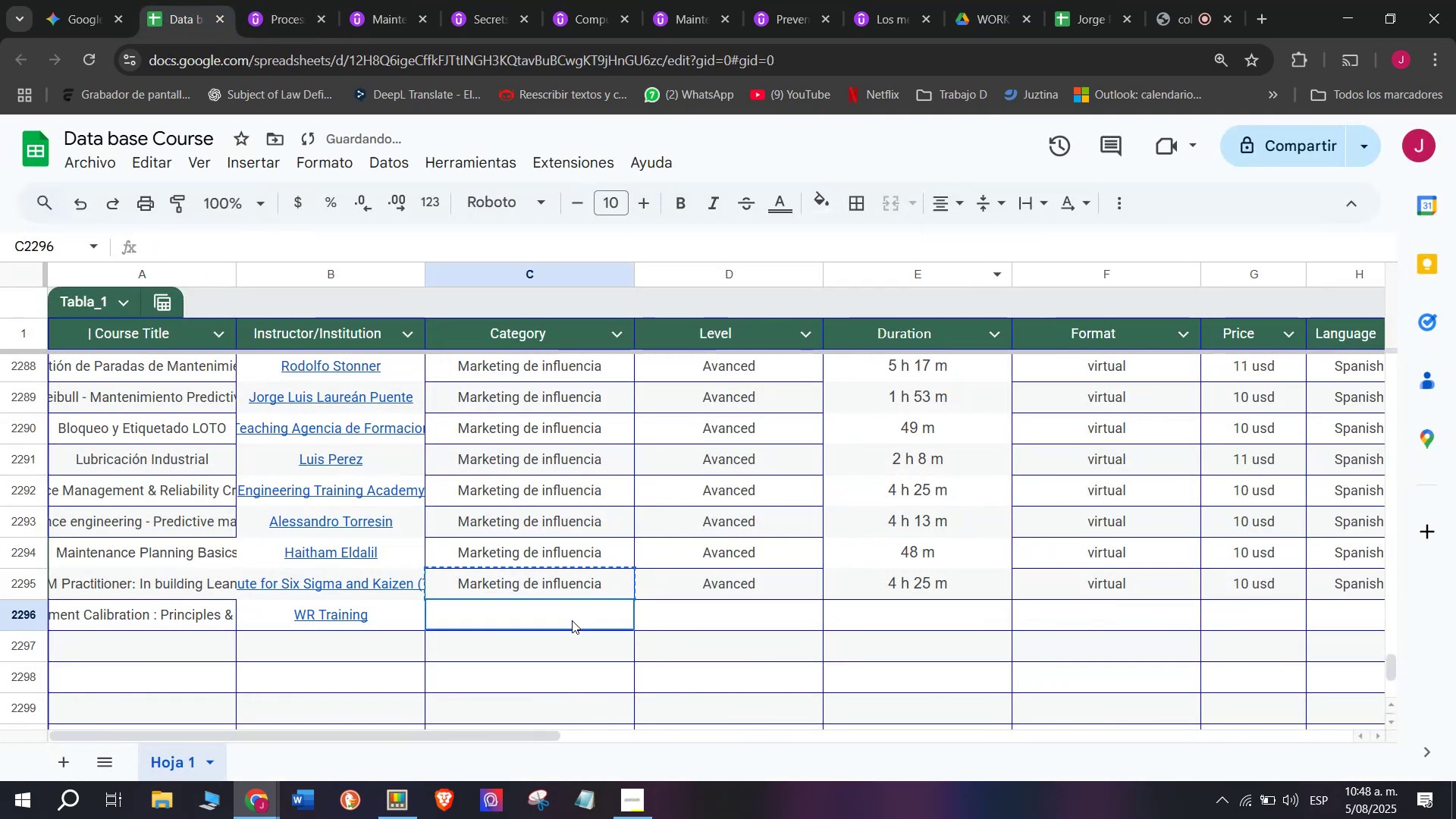 
double_click([572, 620])
 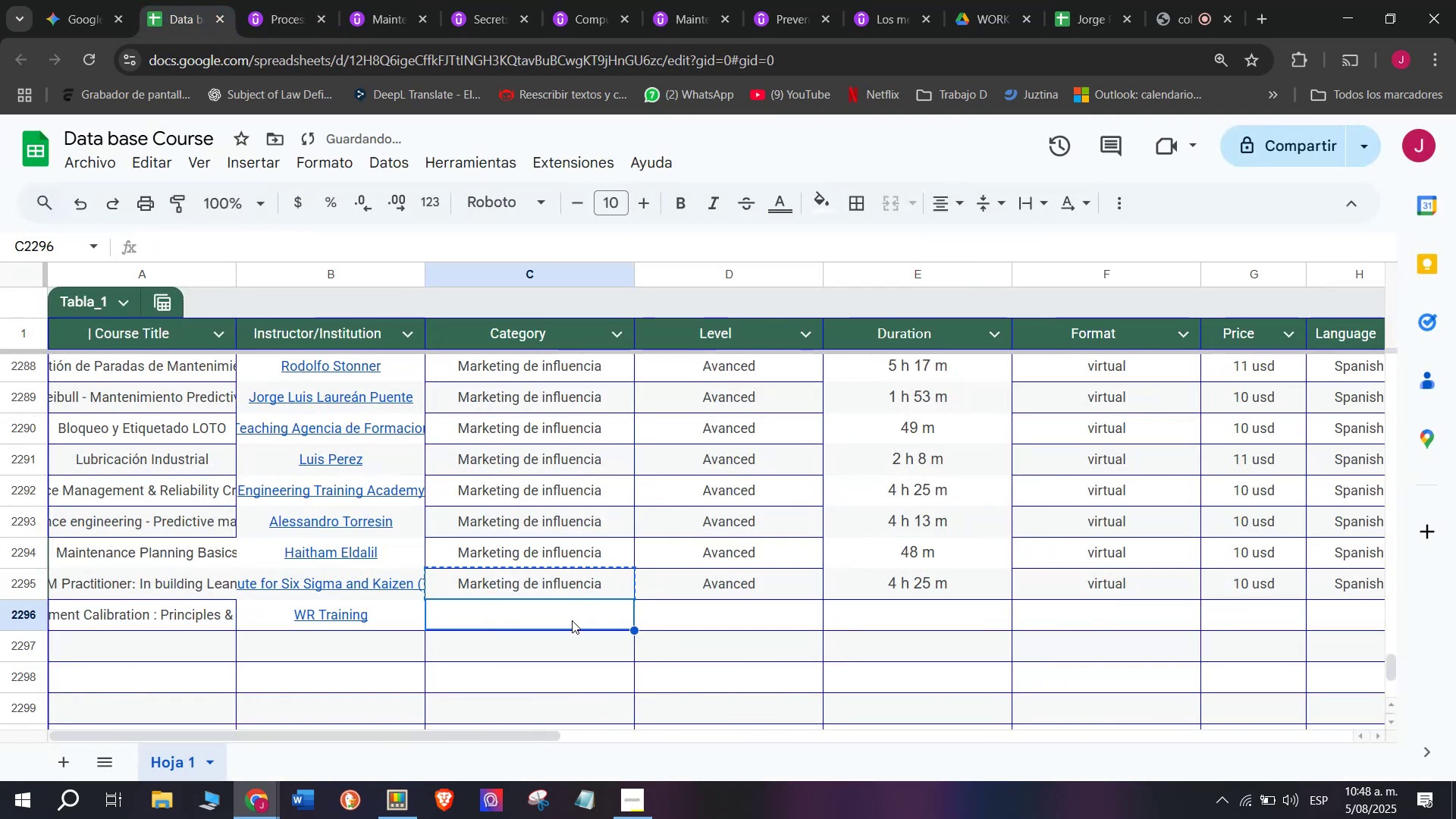 
key(Control+ControlLeft)
 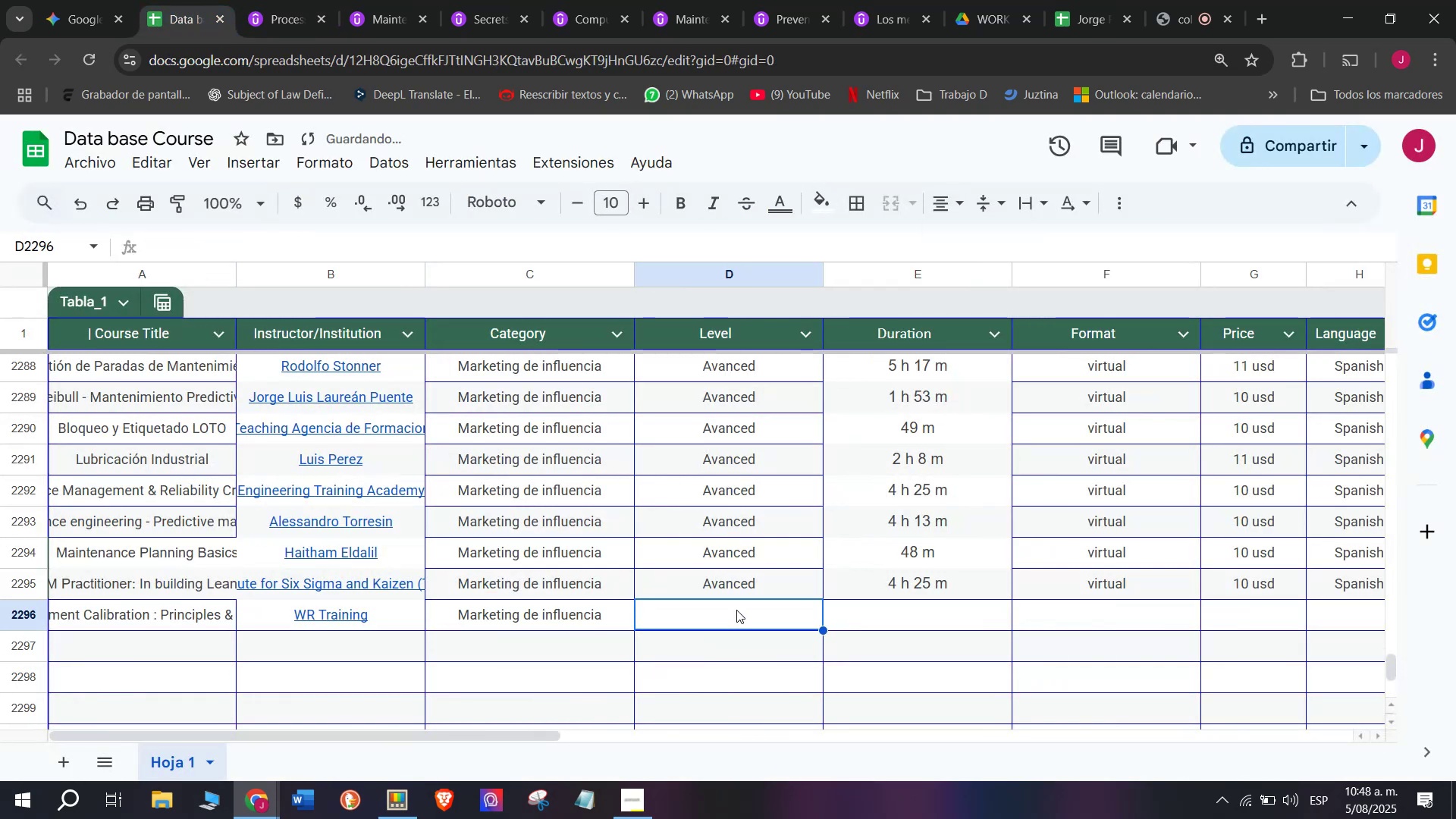 
key(Z)
 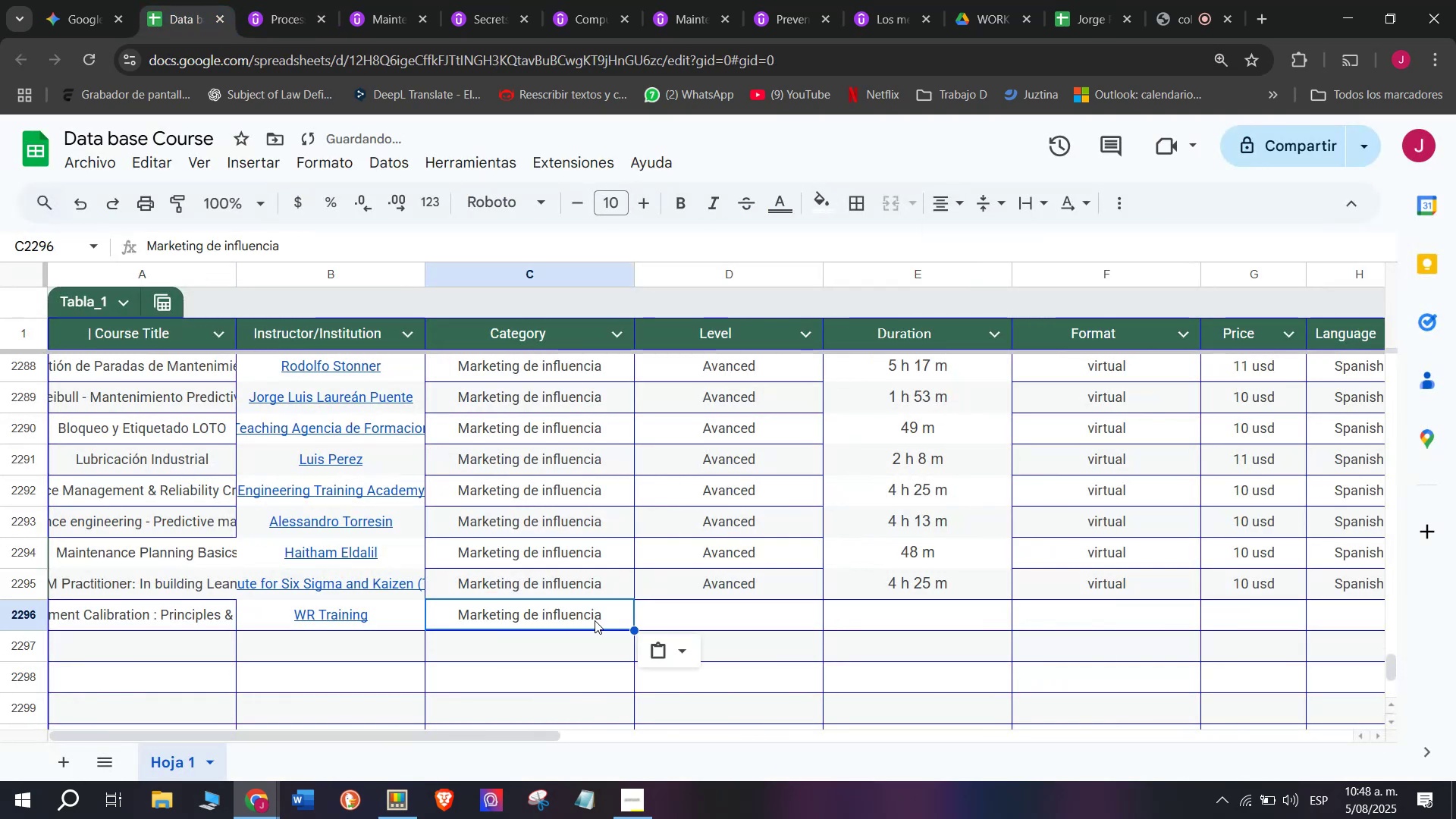 
key(Control+V)
 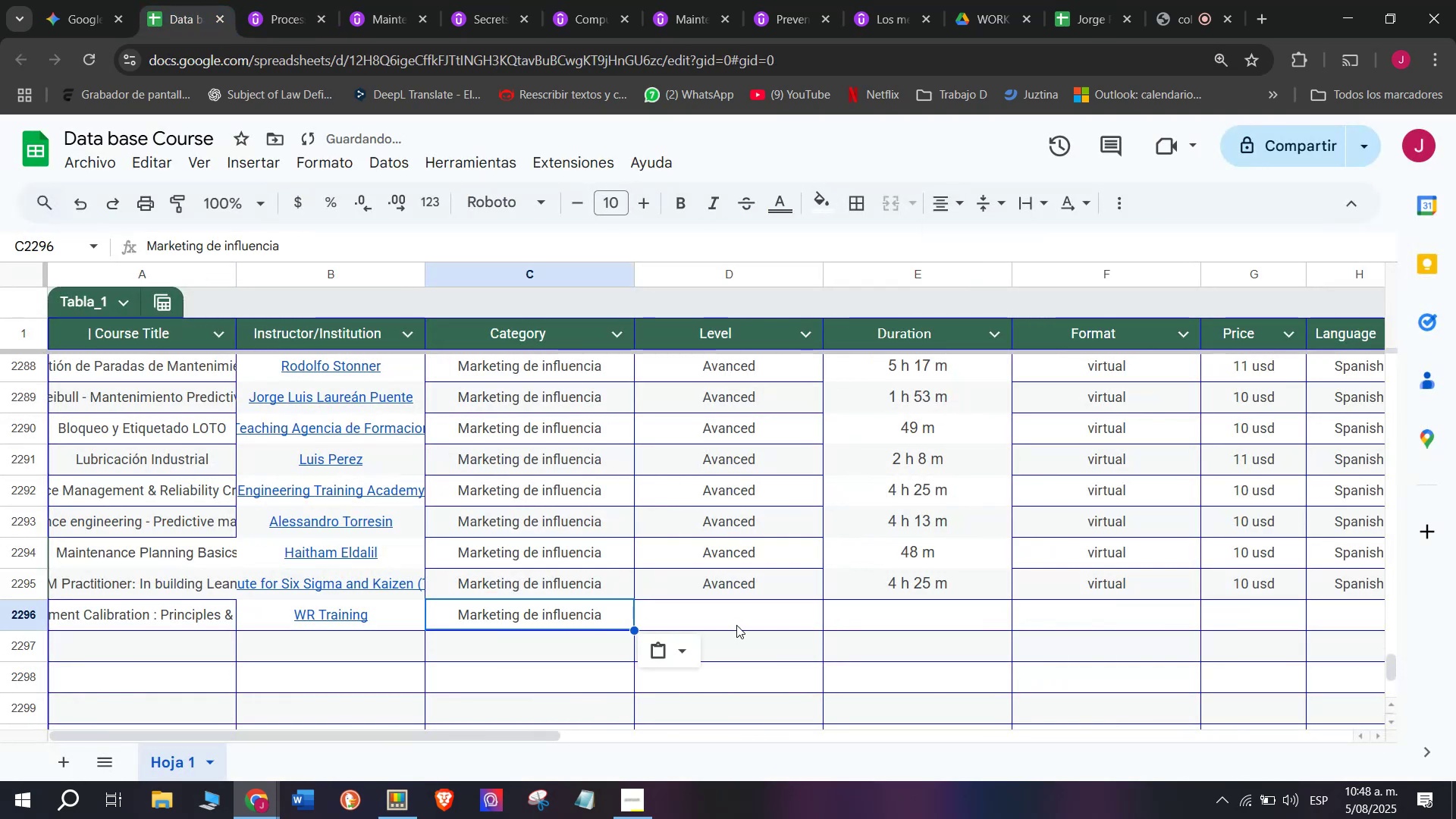 
triple_click([736, 625])
 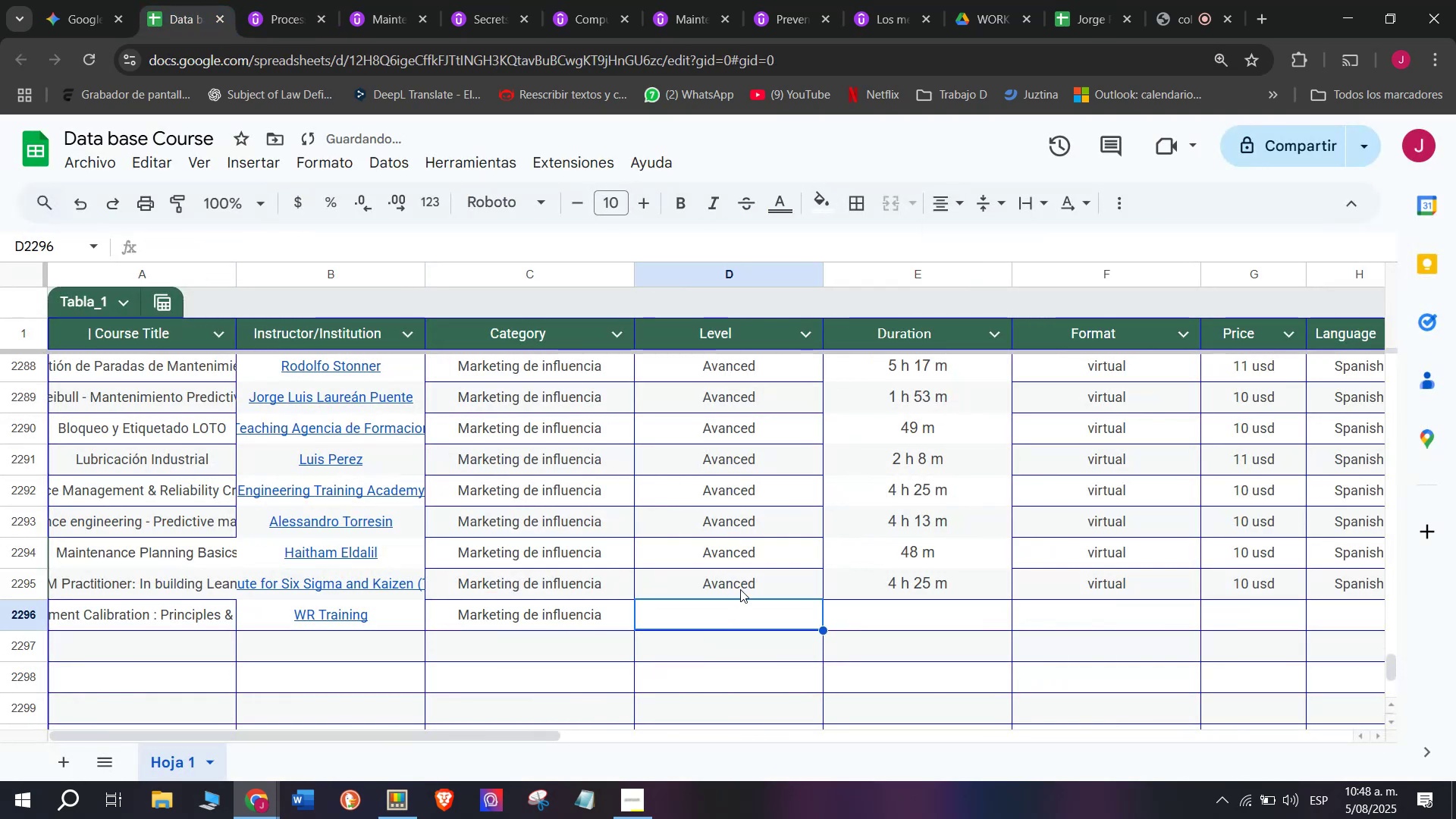 
triple_click([740, 589])
 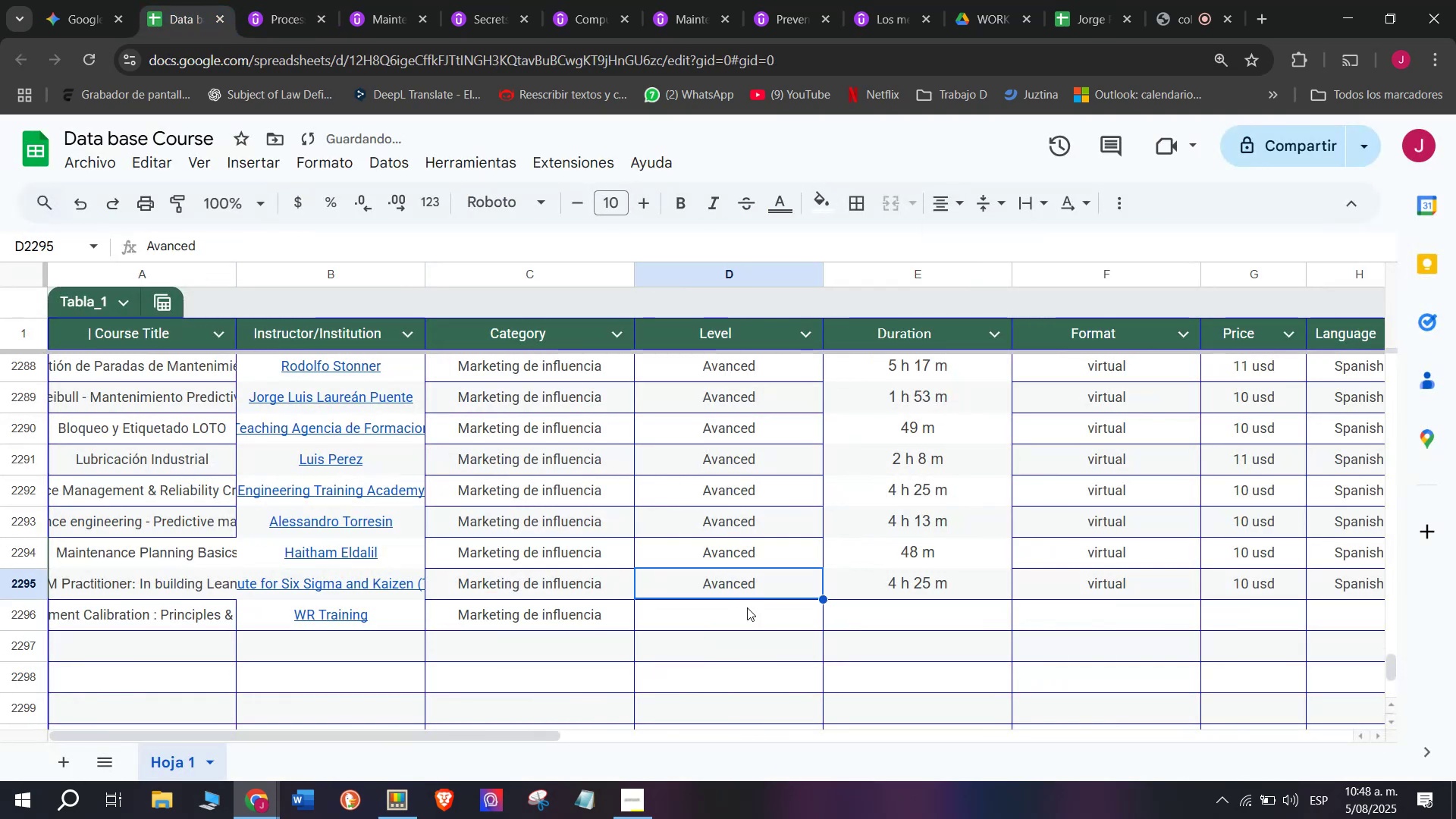 
key(Control+ControlLeft)
 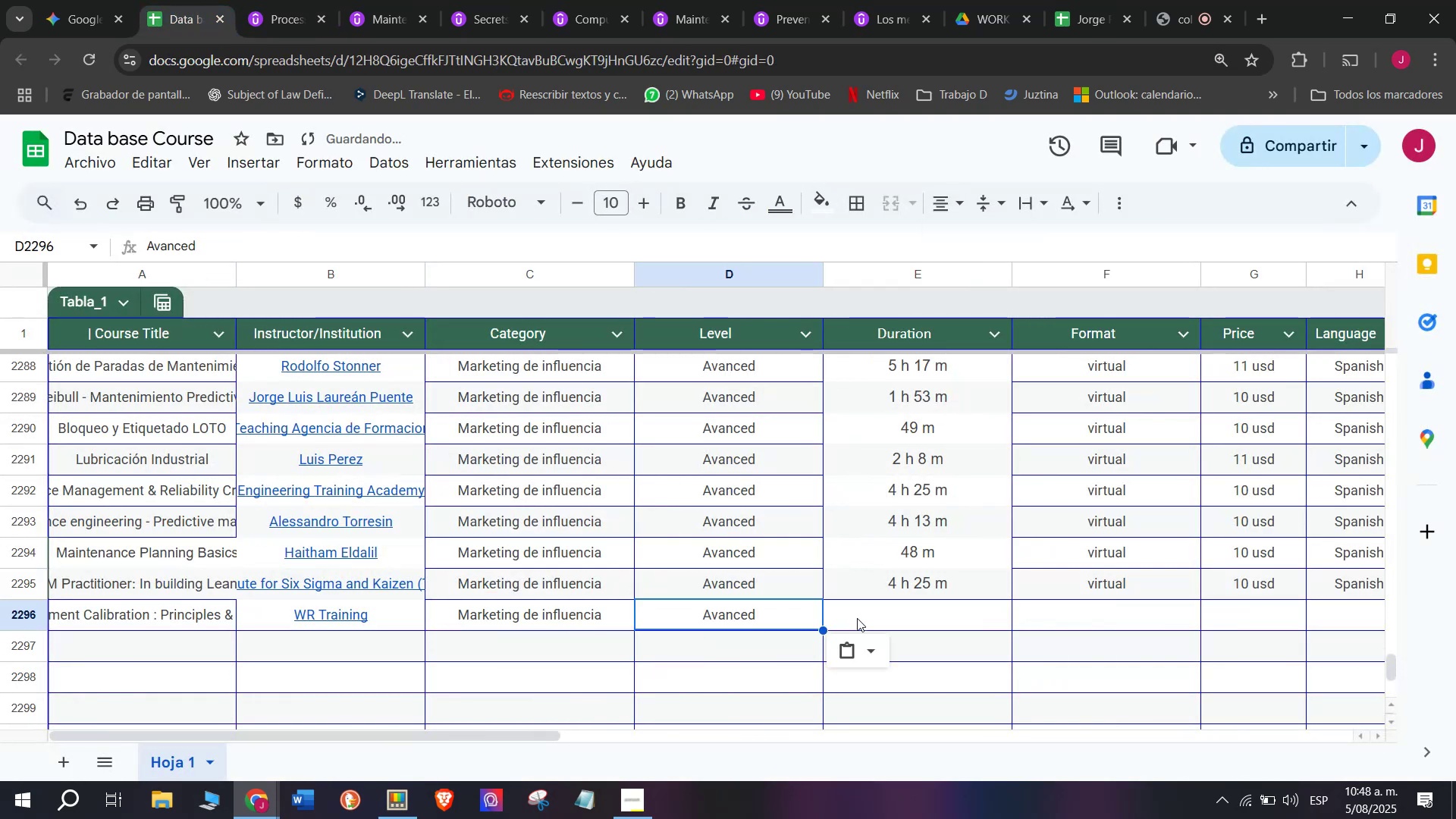 
key(Break)
 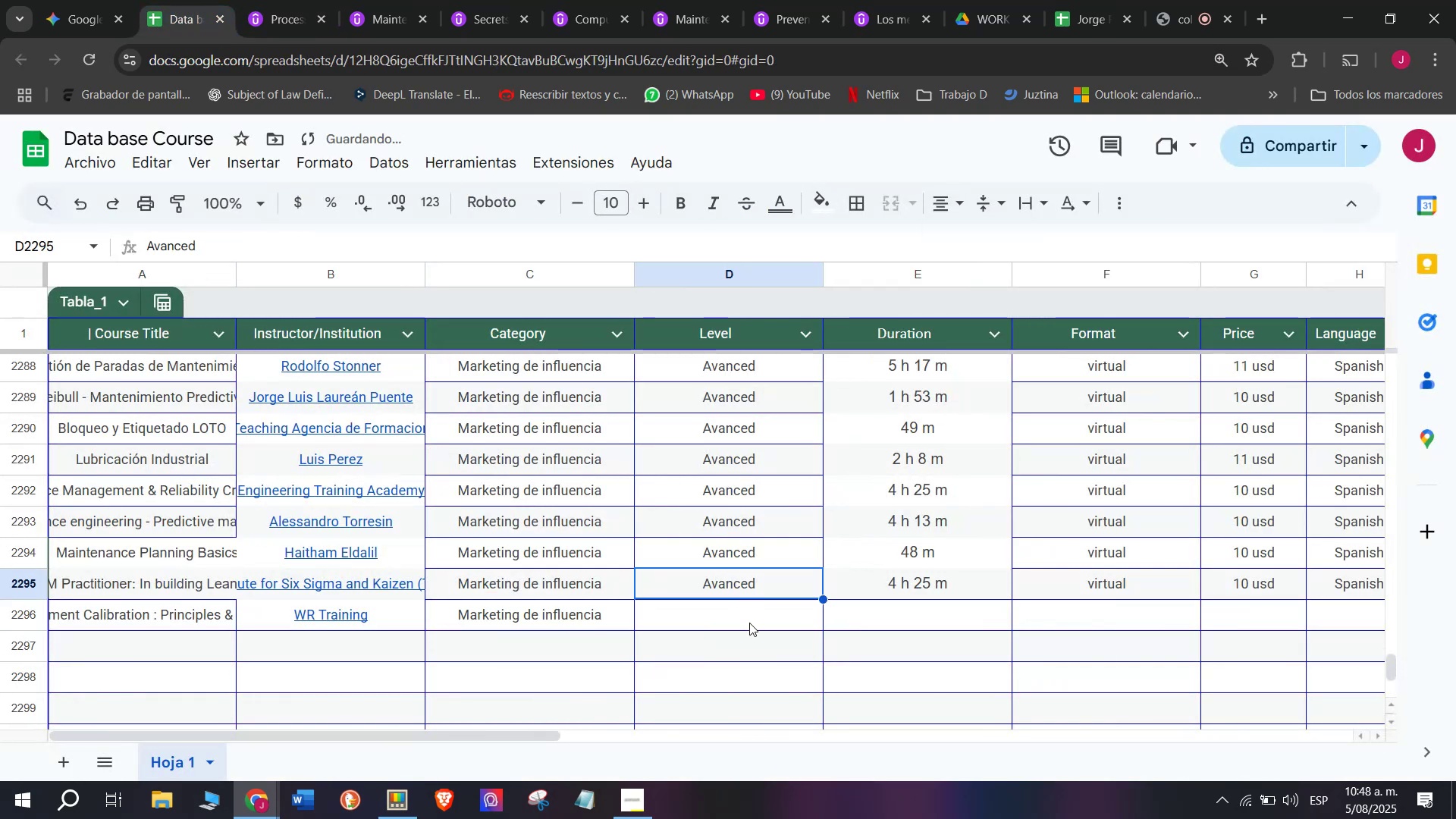 
key(Control+C)
 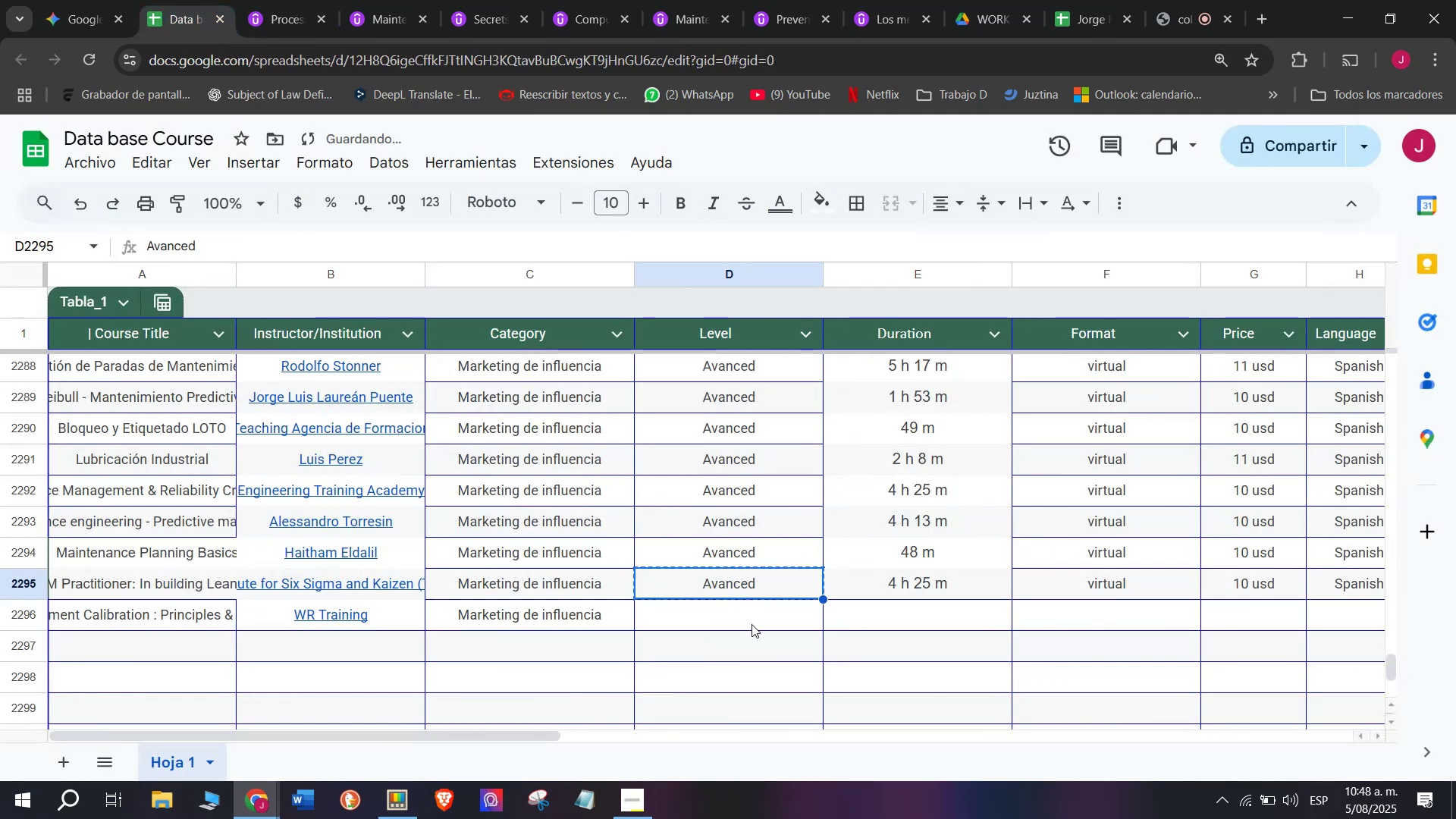 
triple_click([752, 624])
 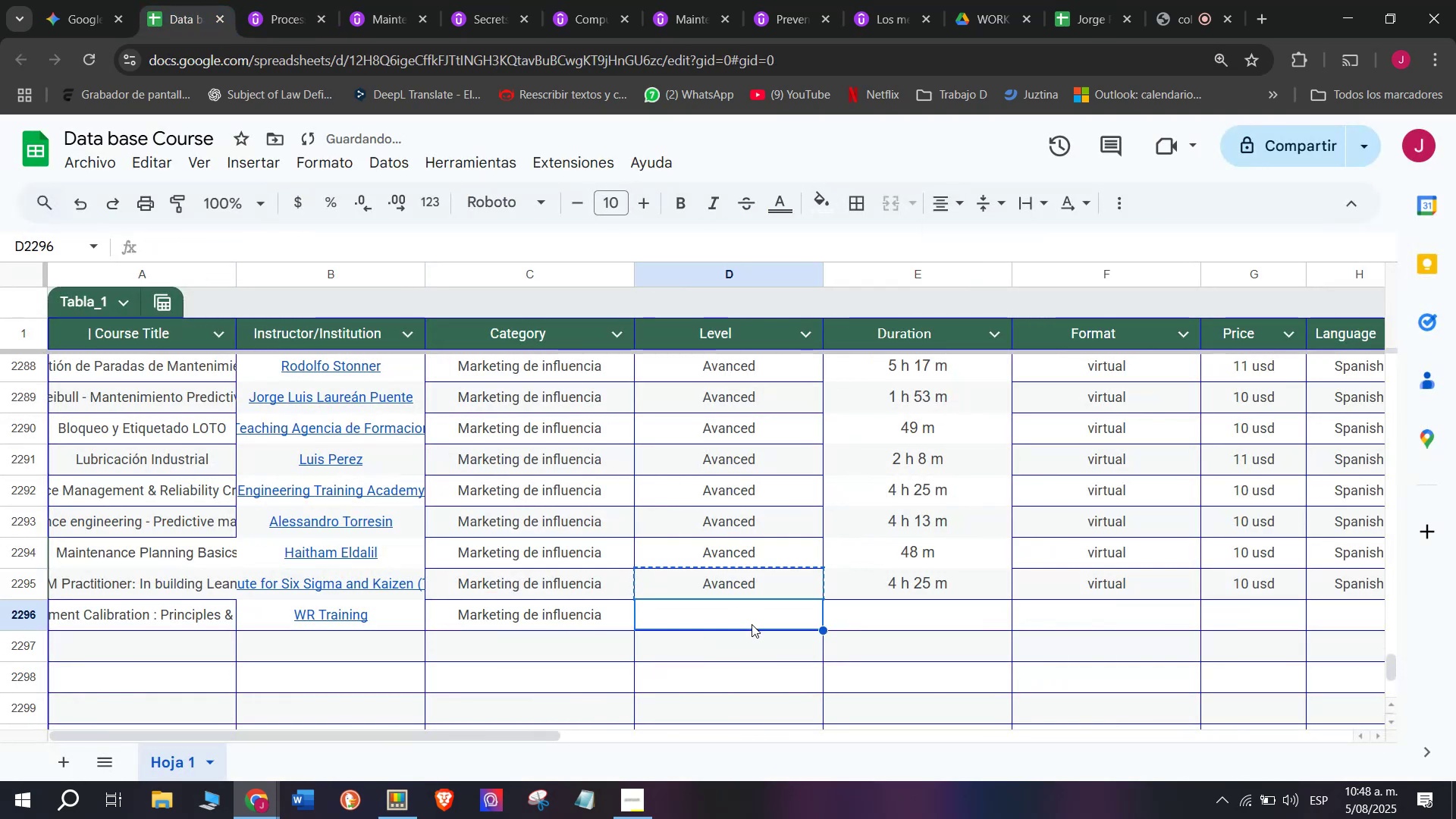 
key(Control+ControlLeft)
 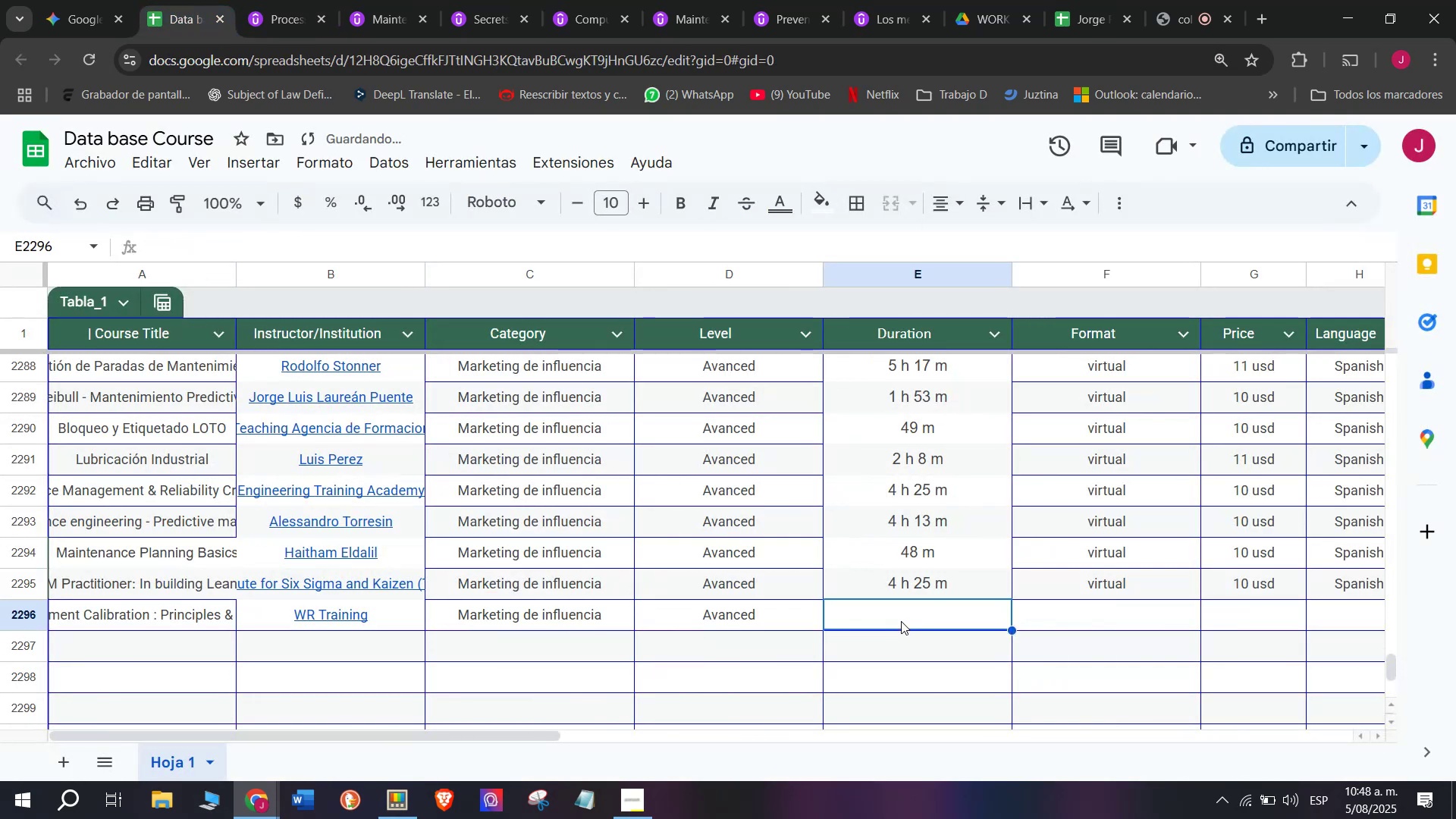 
key(Z)
 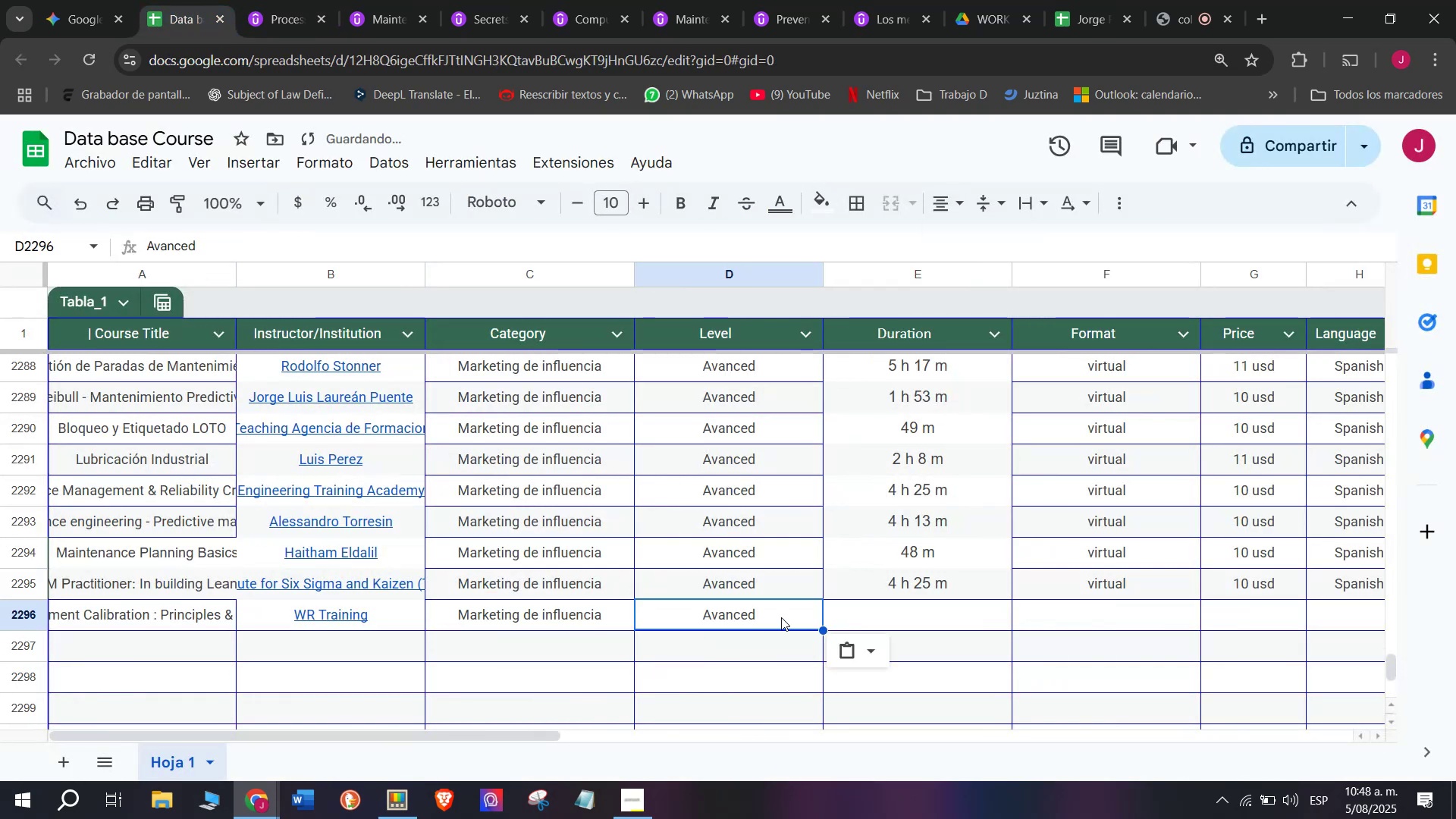 
key(Control+V)
 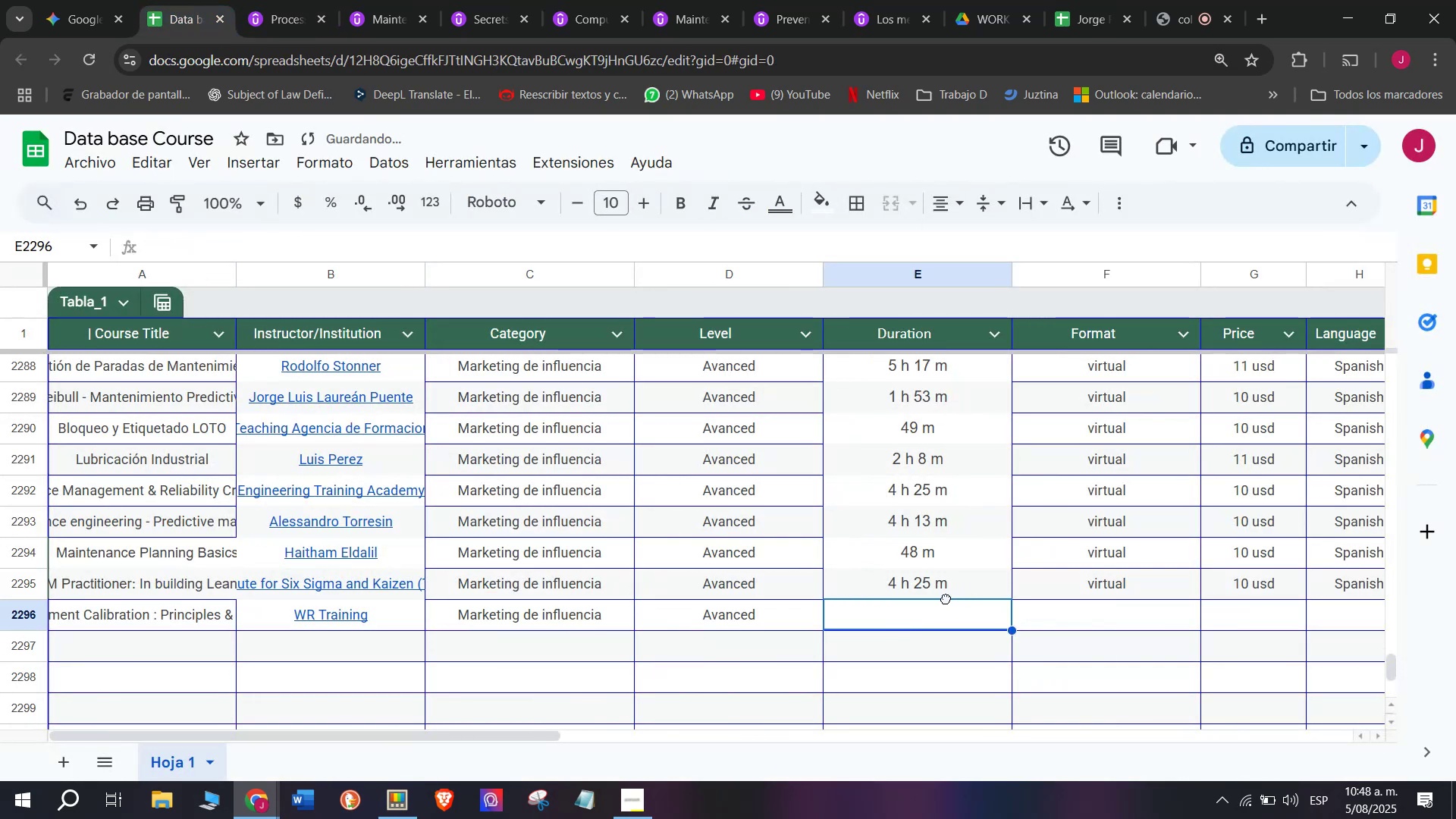 
double_click([934, 585])
 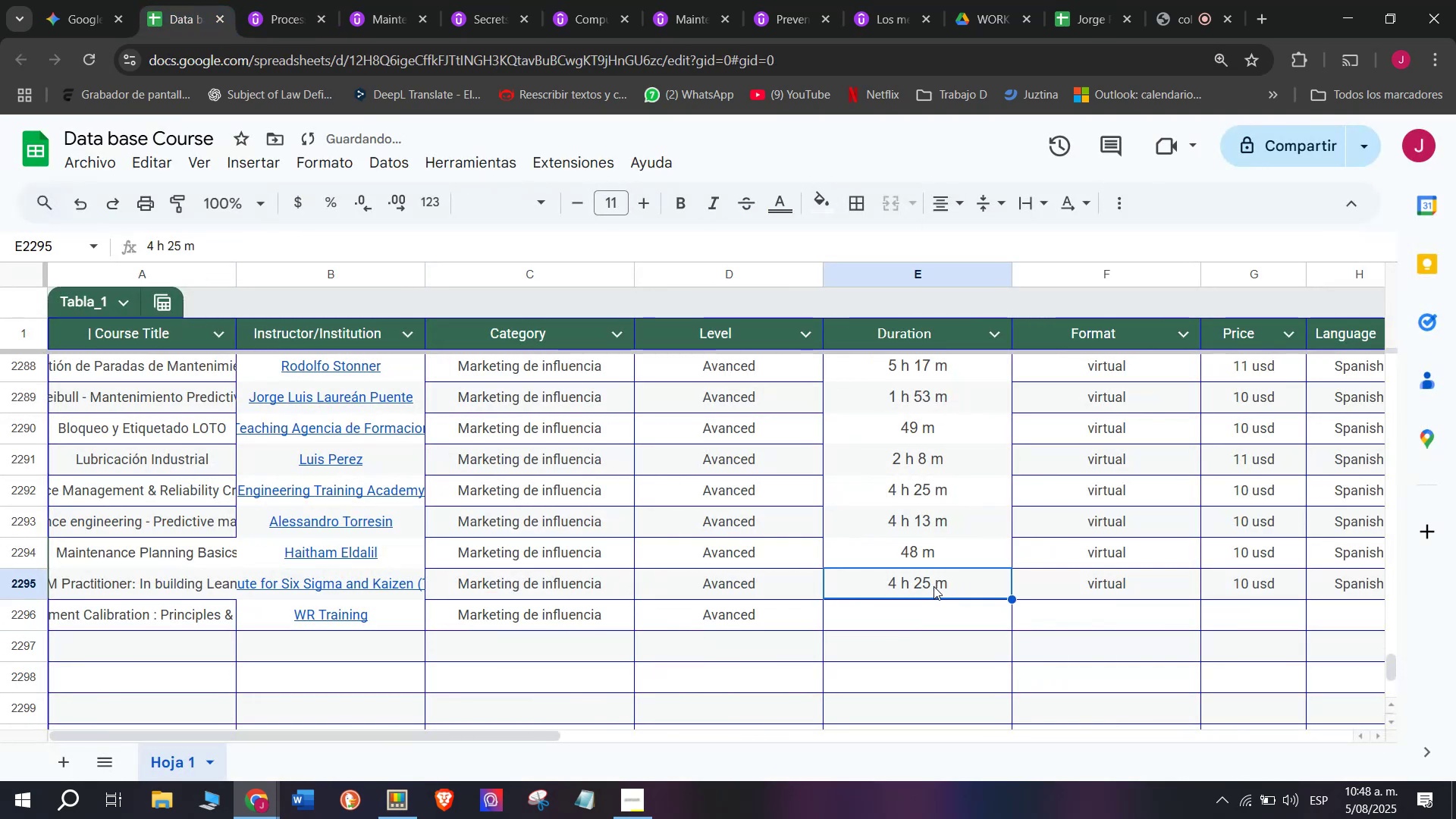 
key(Break)
 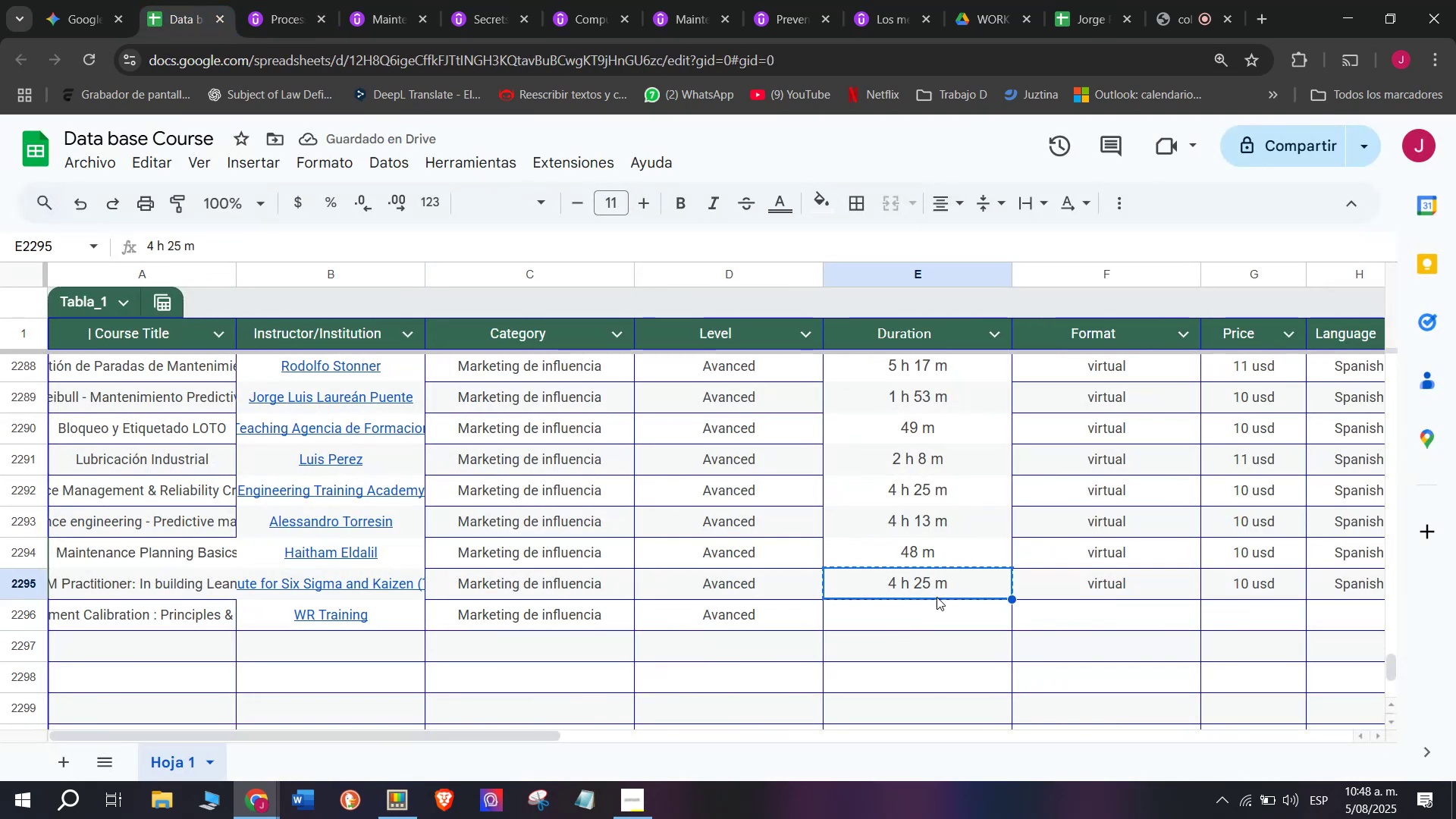 
key(Control+ControlLeft)
 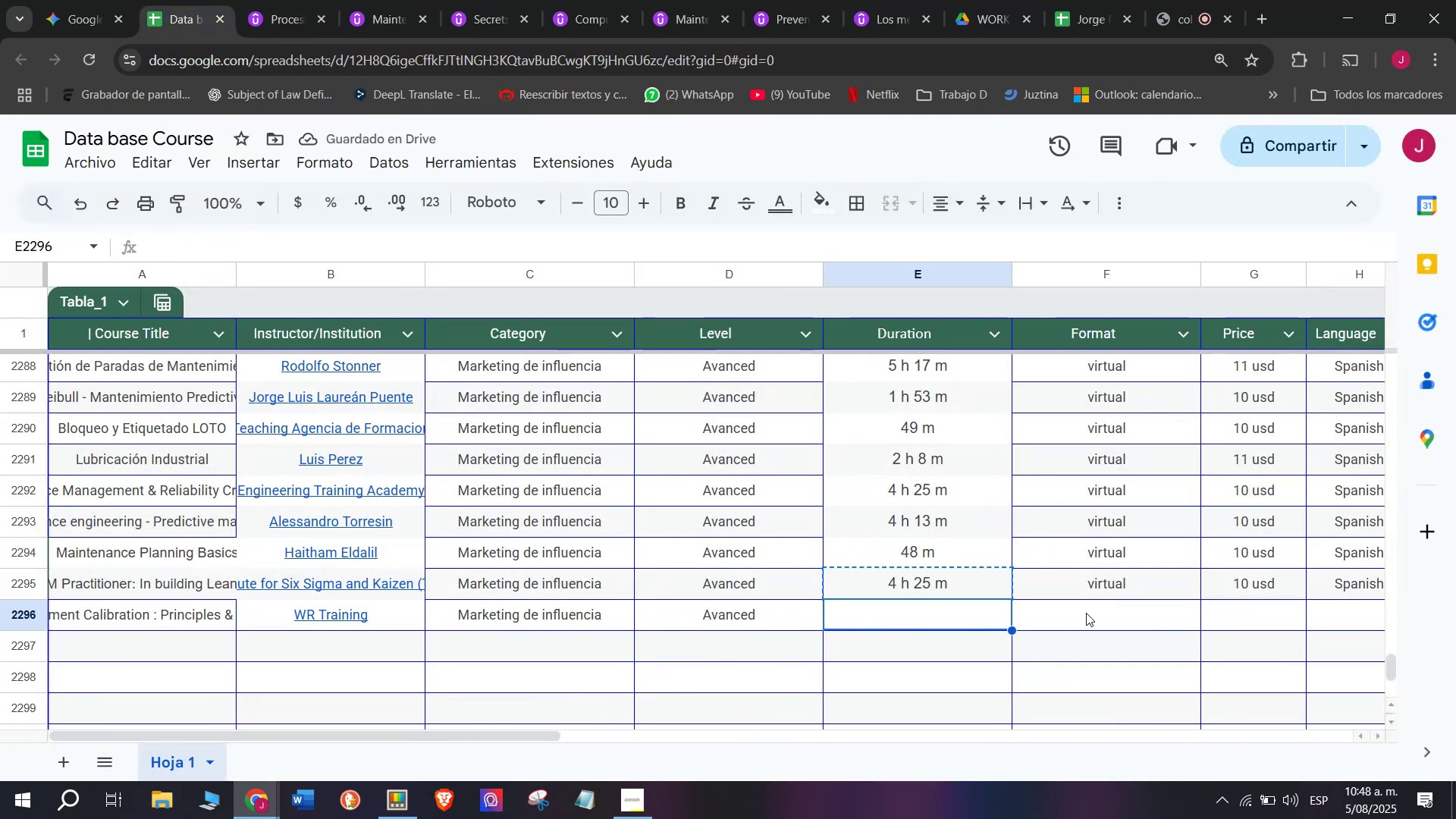 
key(Control+C)
 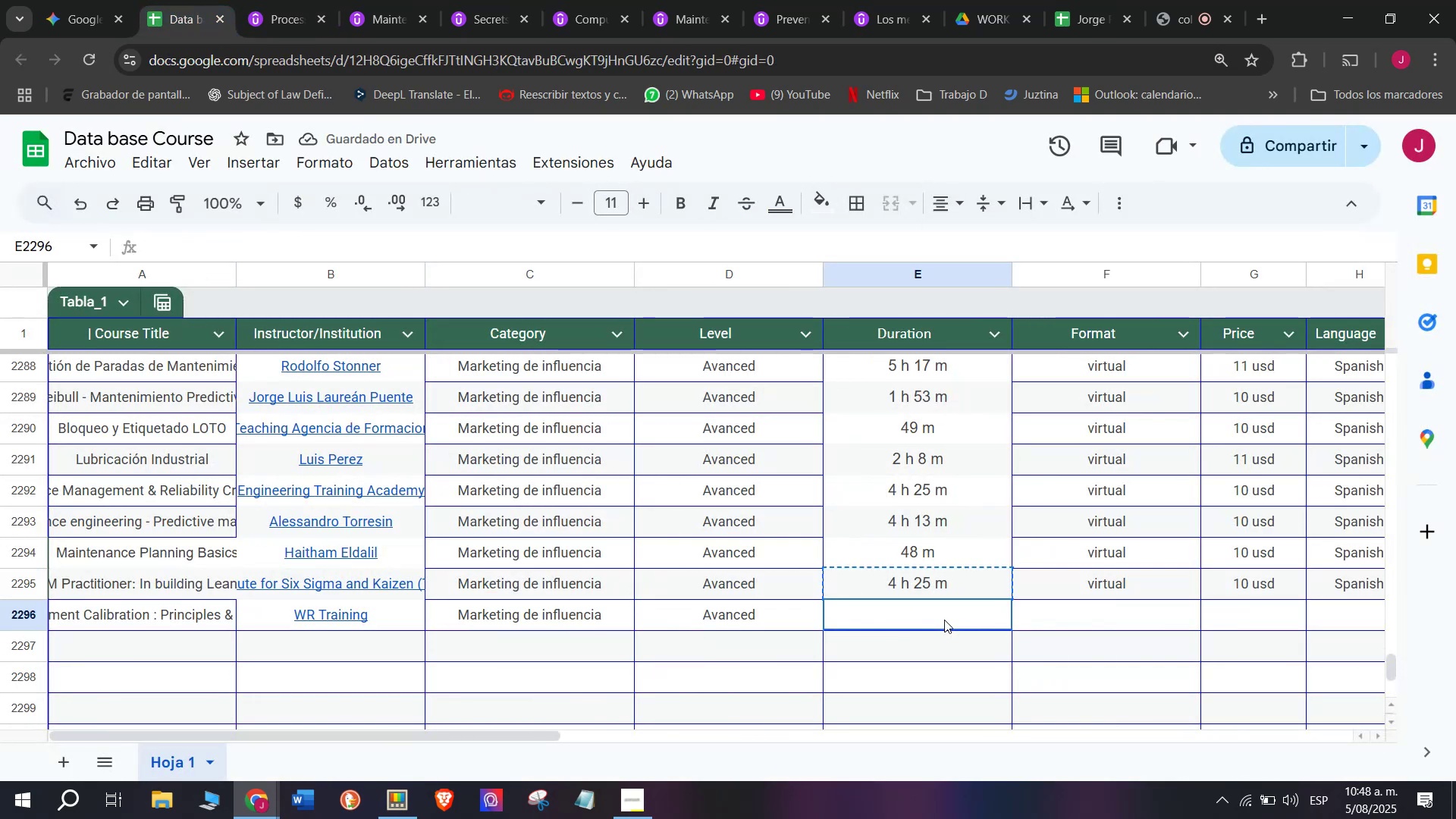 
triple_click([944, 620])
 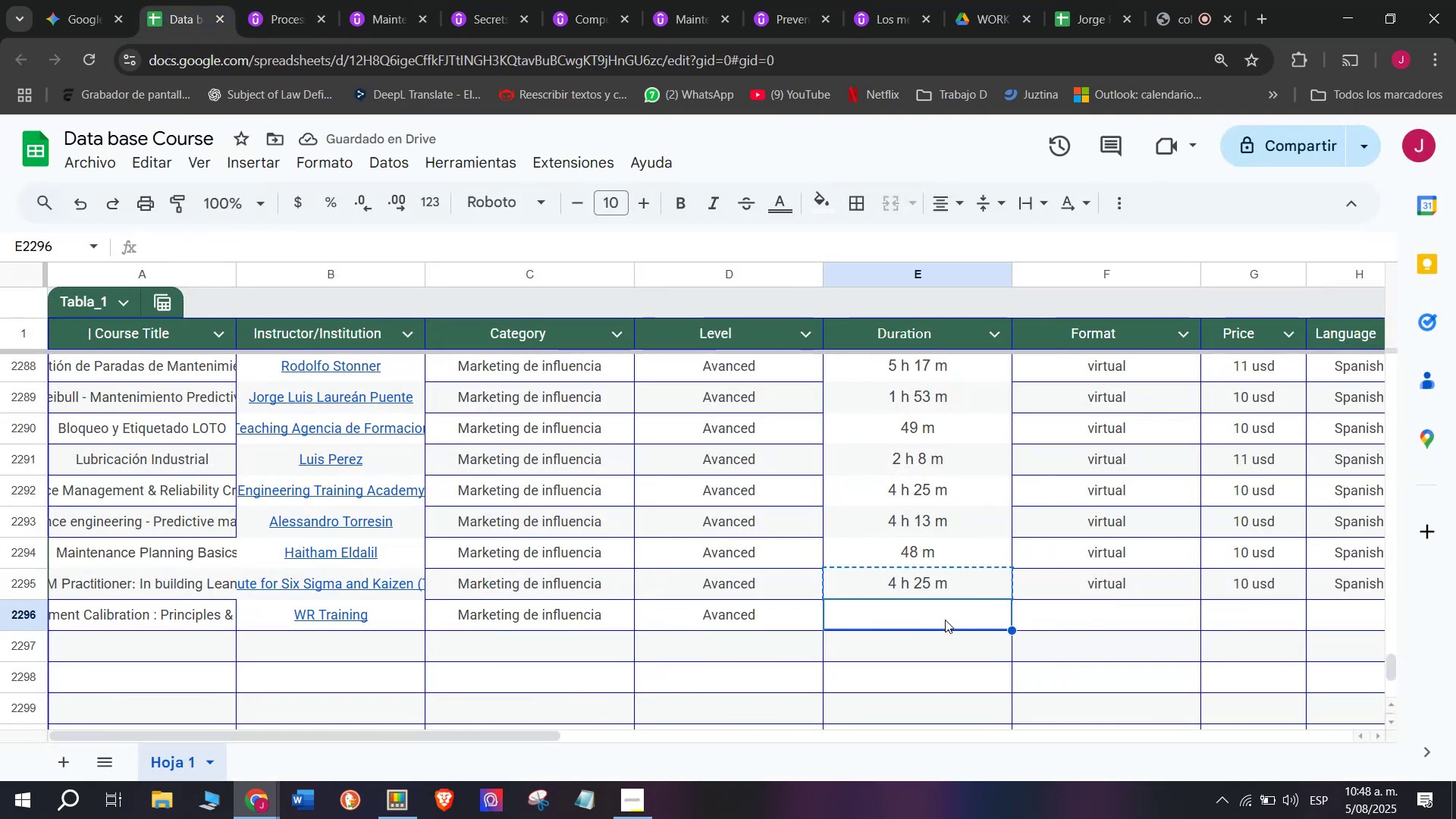 
key(Control+ControlLeft)
 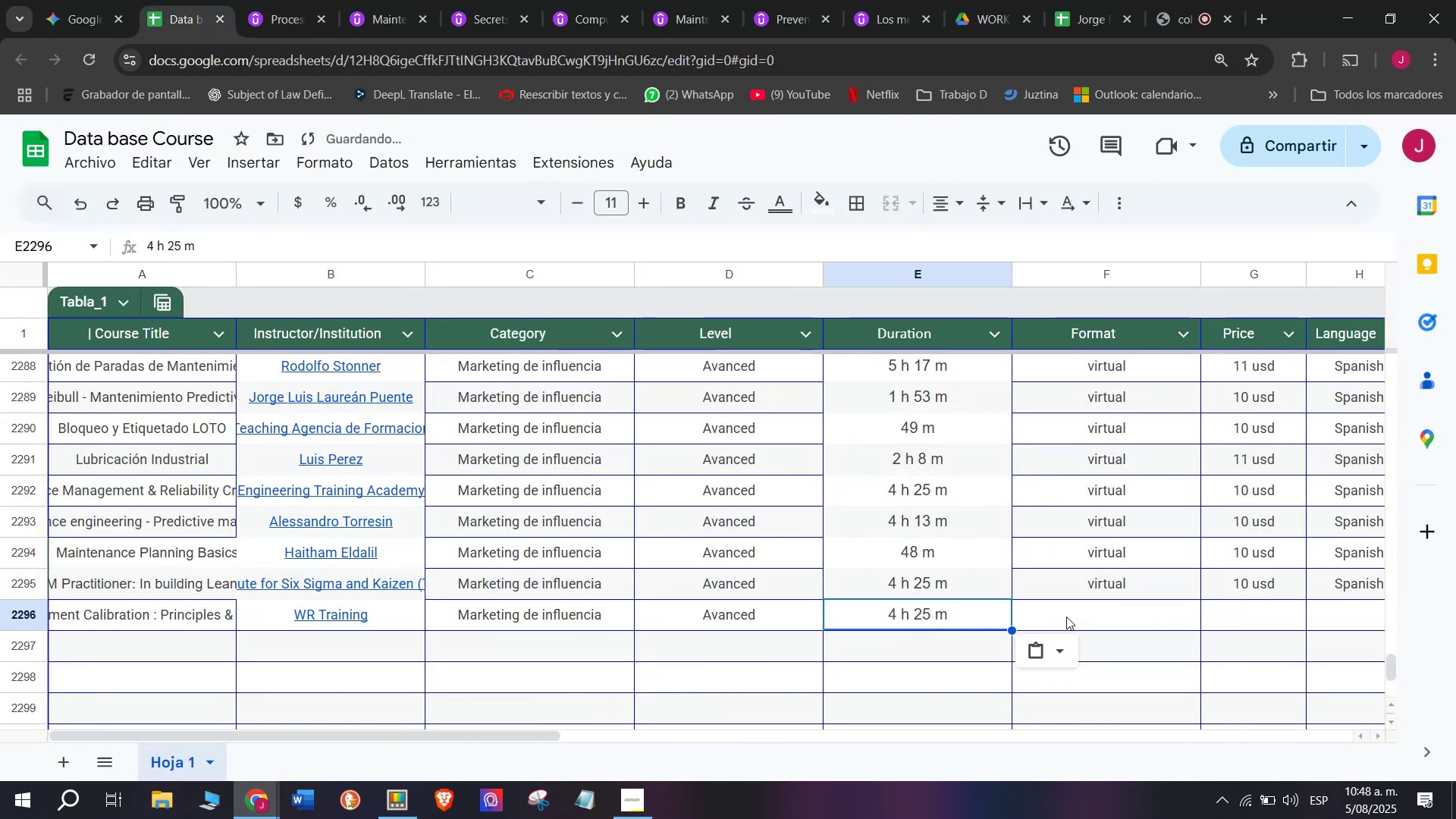 
key(Z)
 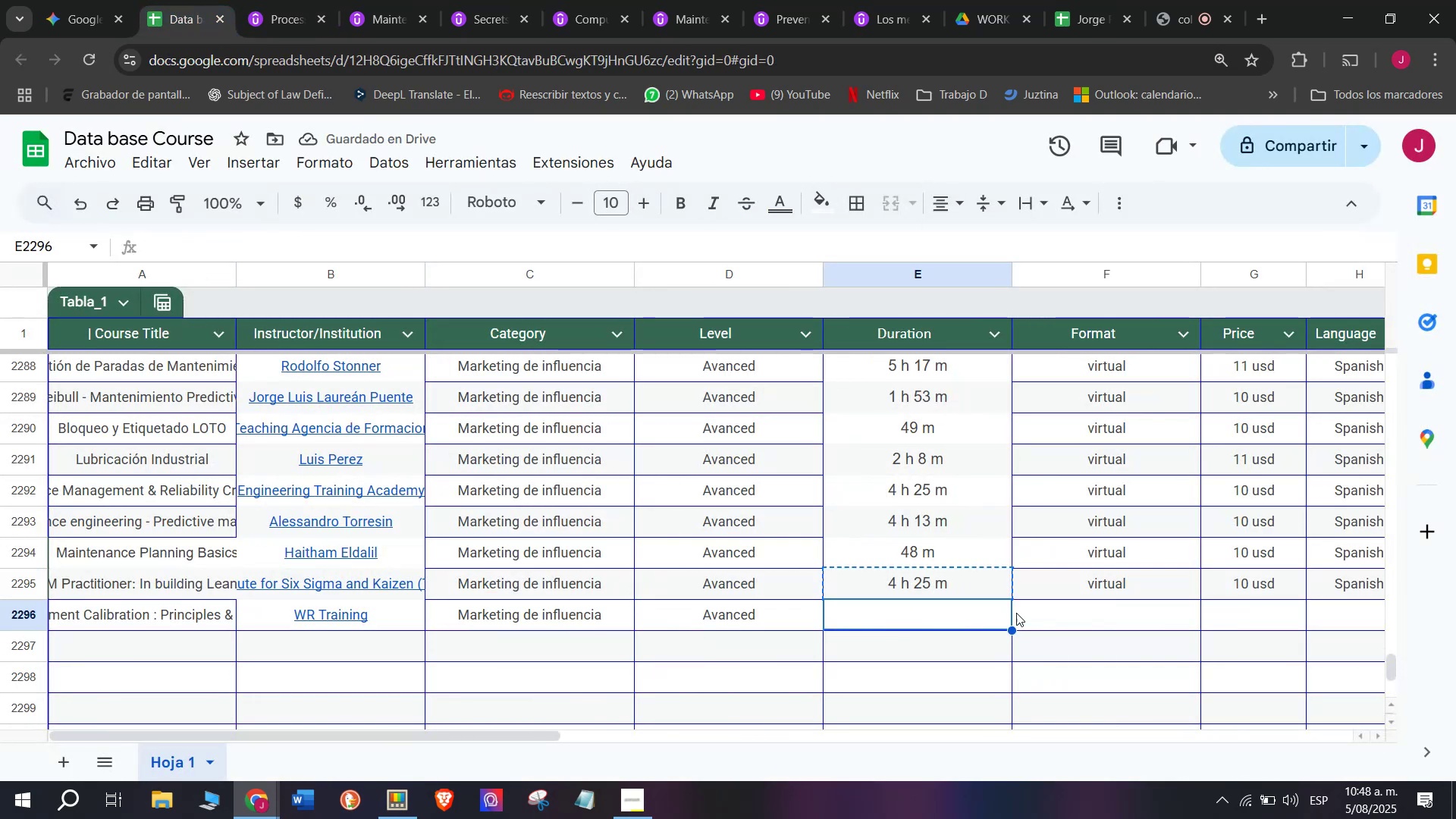 
key(Control+V)
 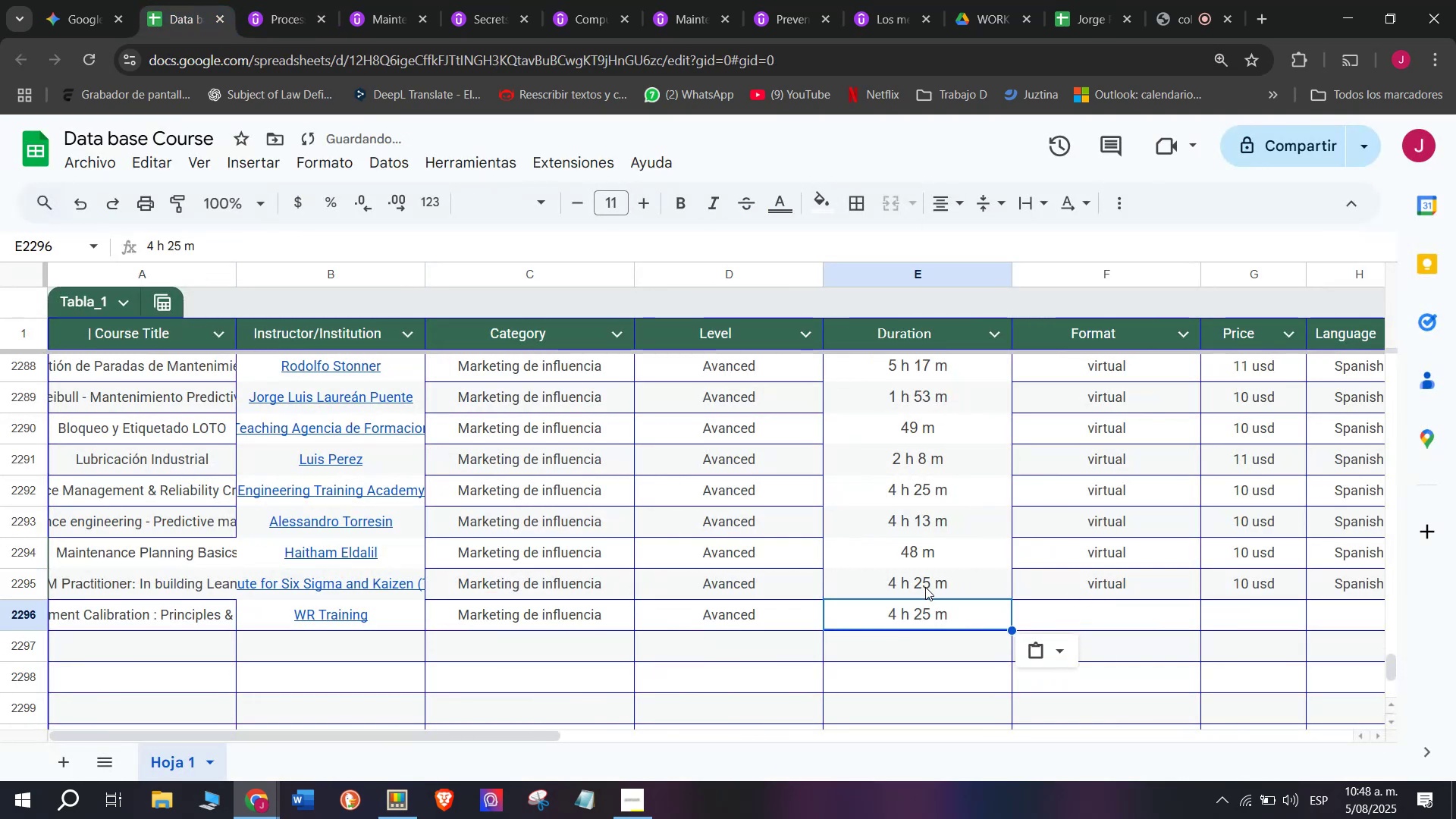 
key(Backspace)
 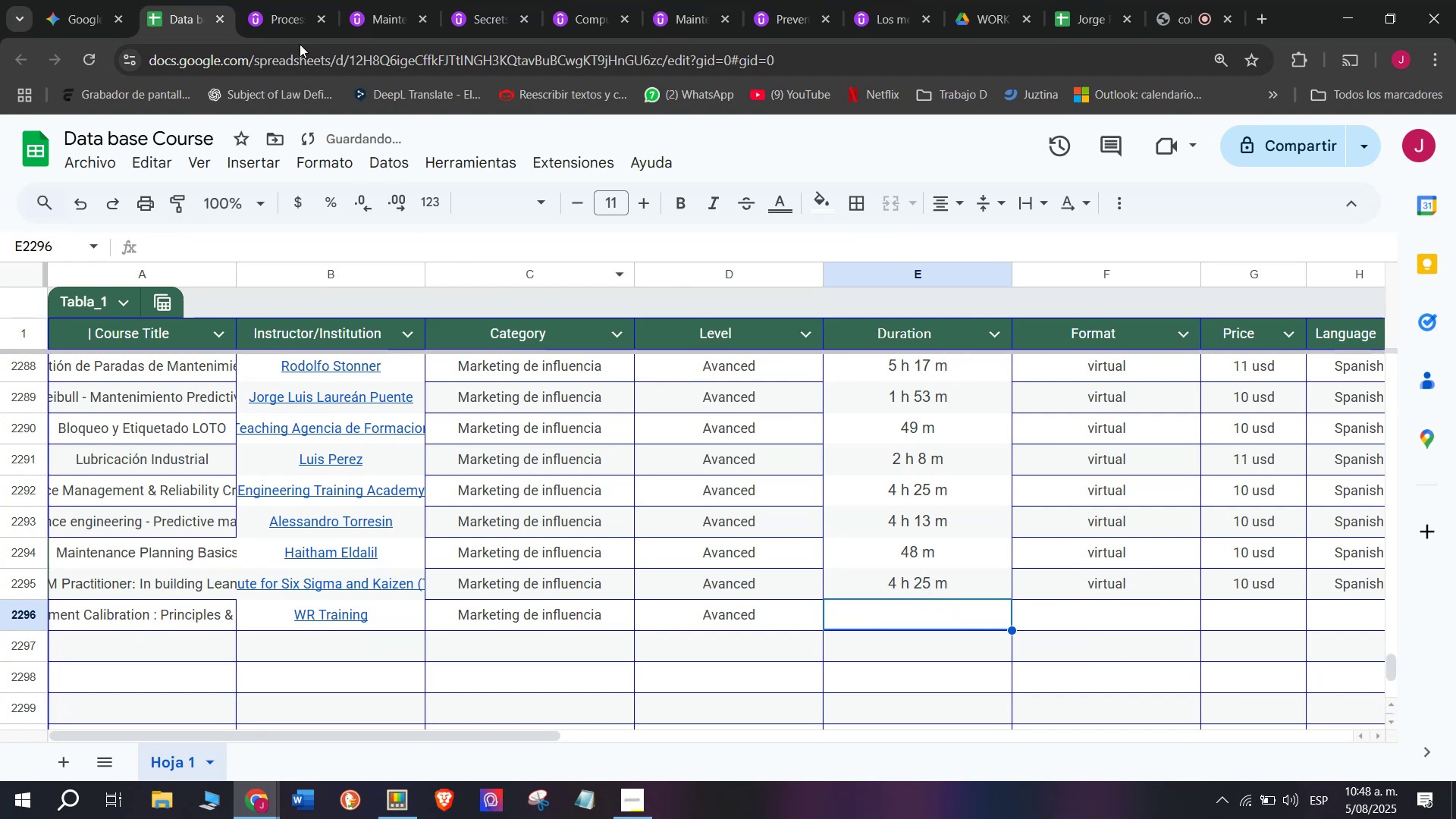 
key(Q)
 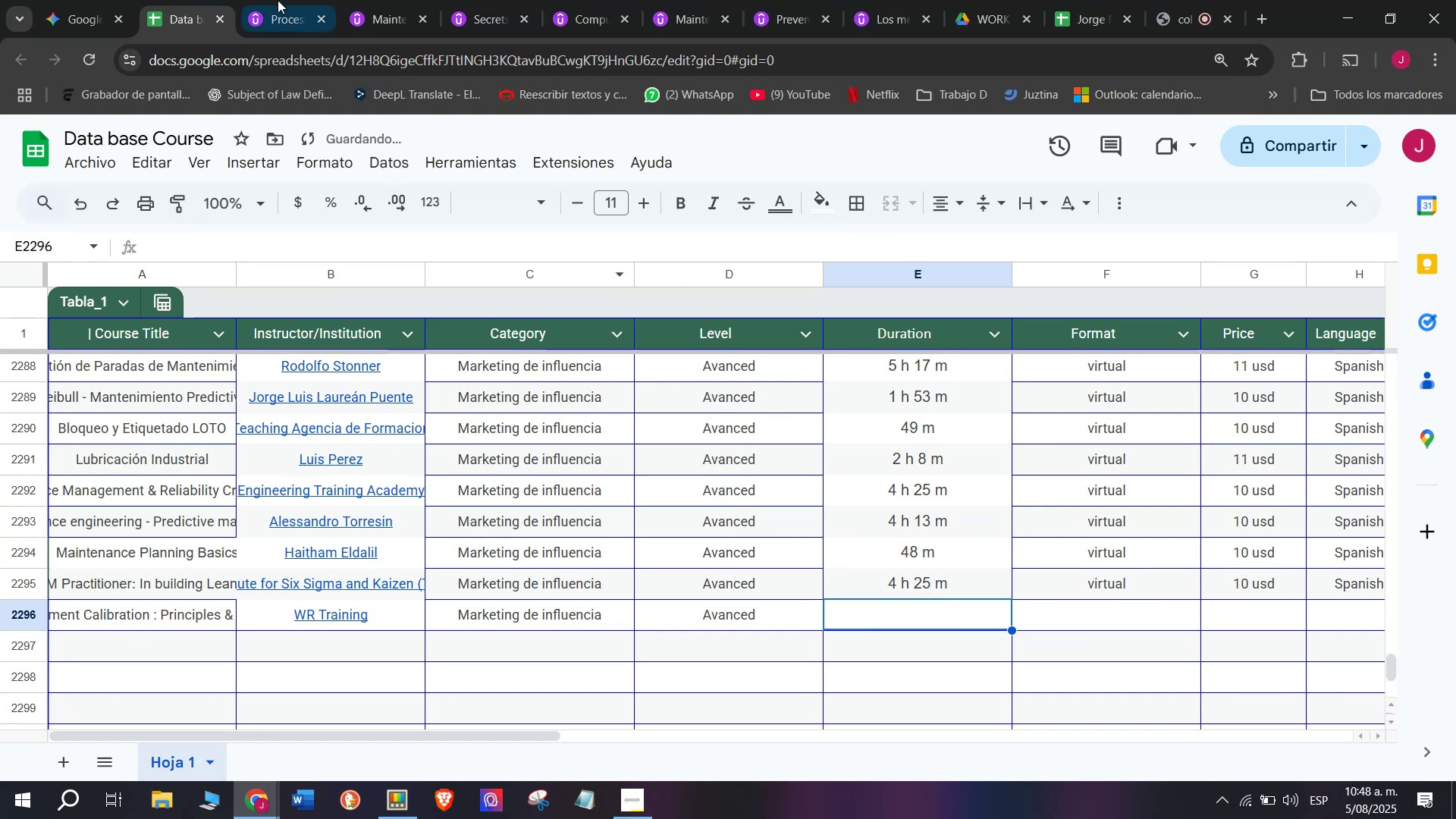 
left_click([269, 0])
 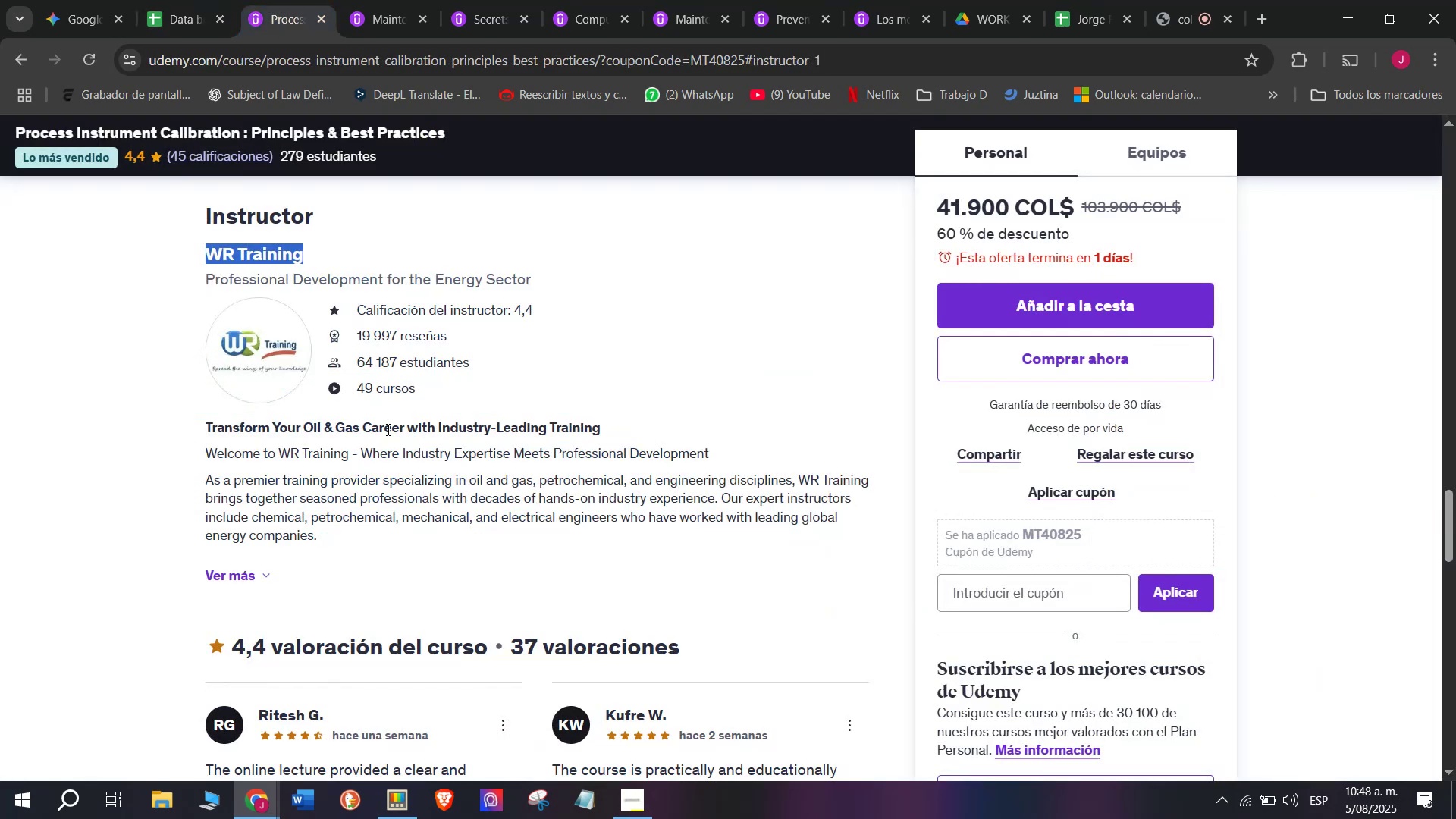 
scroll: coordinate [427, 553], scroll_direction: up, amount: 9.0
 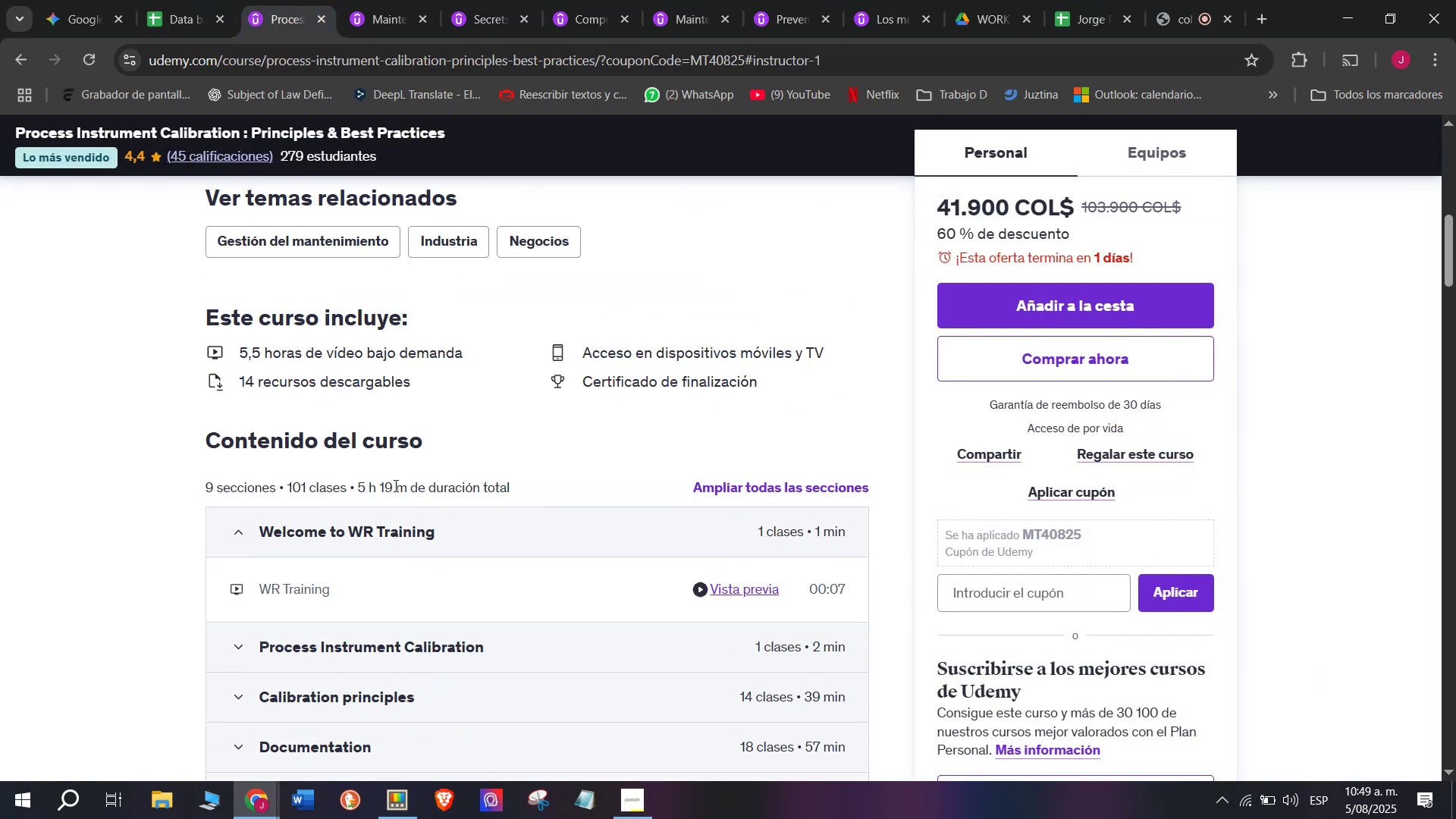 
left_click_drag(start_coordinate=[403, 488], to_coordinate=[359, 491])
 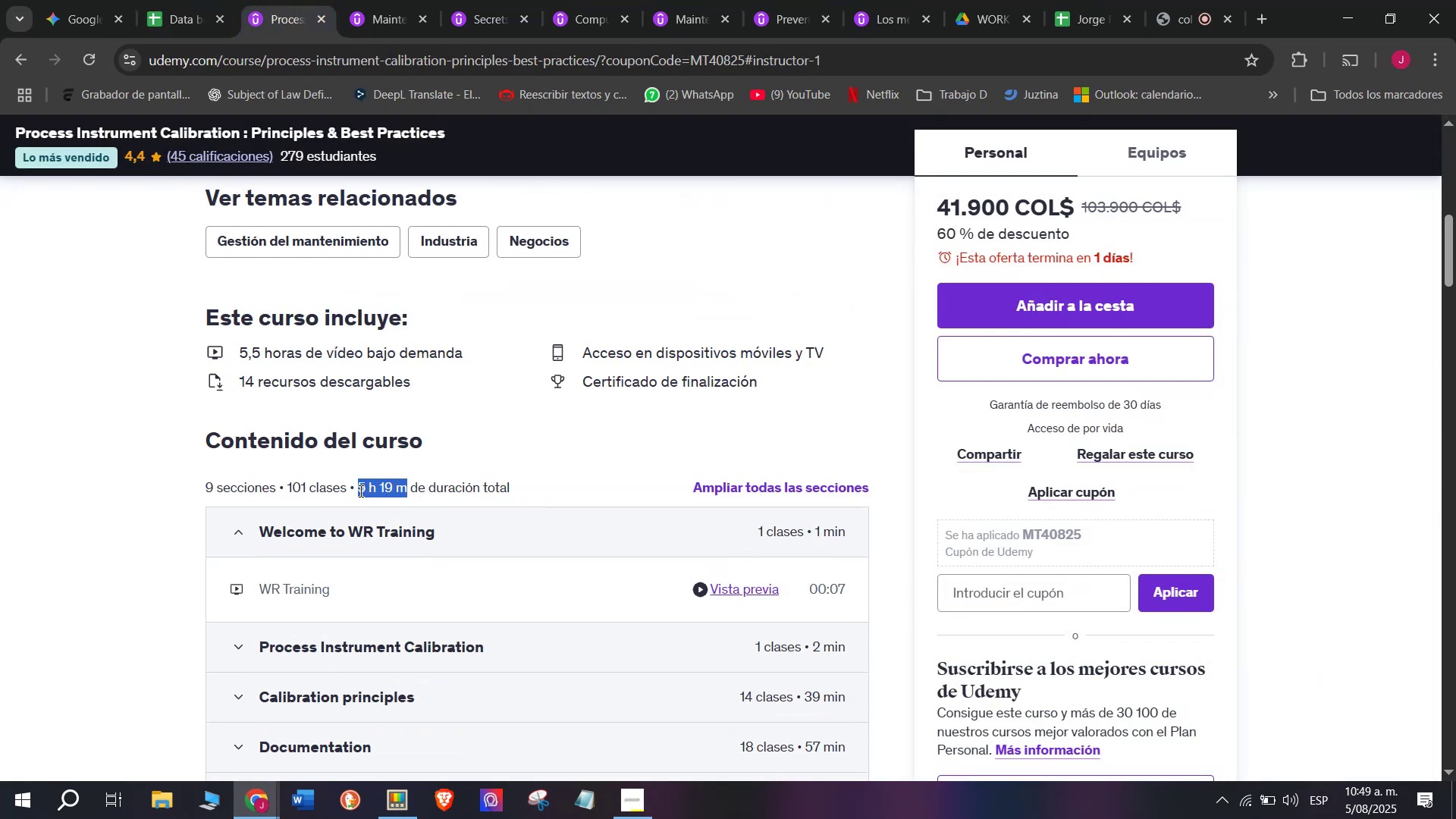 
key(Control+ControlLeft)
 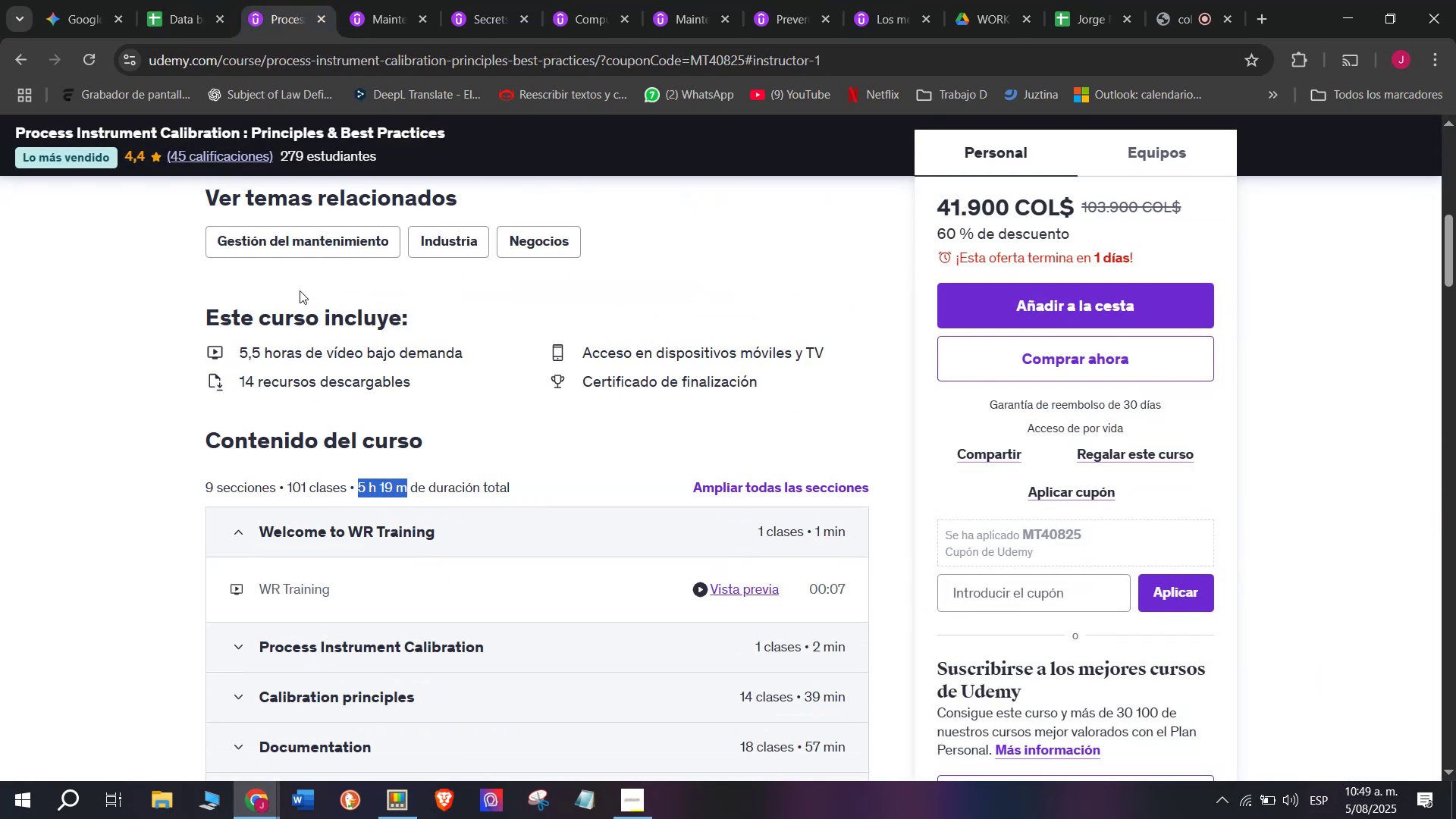 
key(Break)
 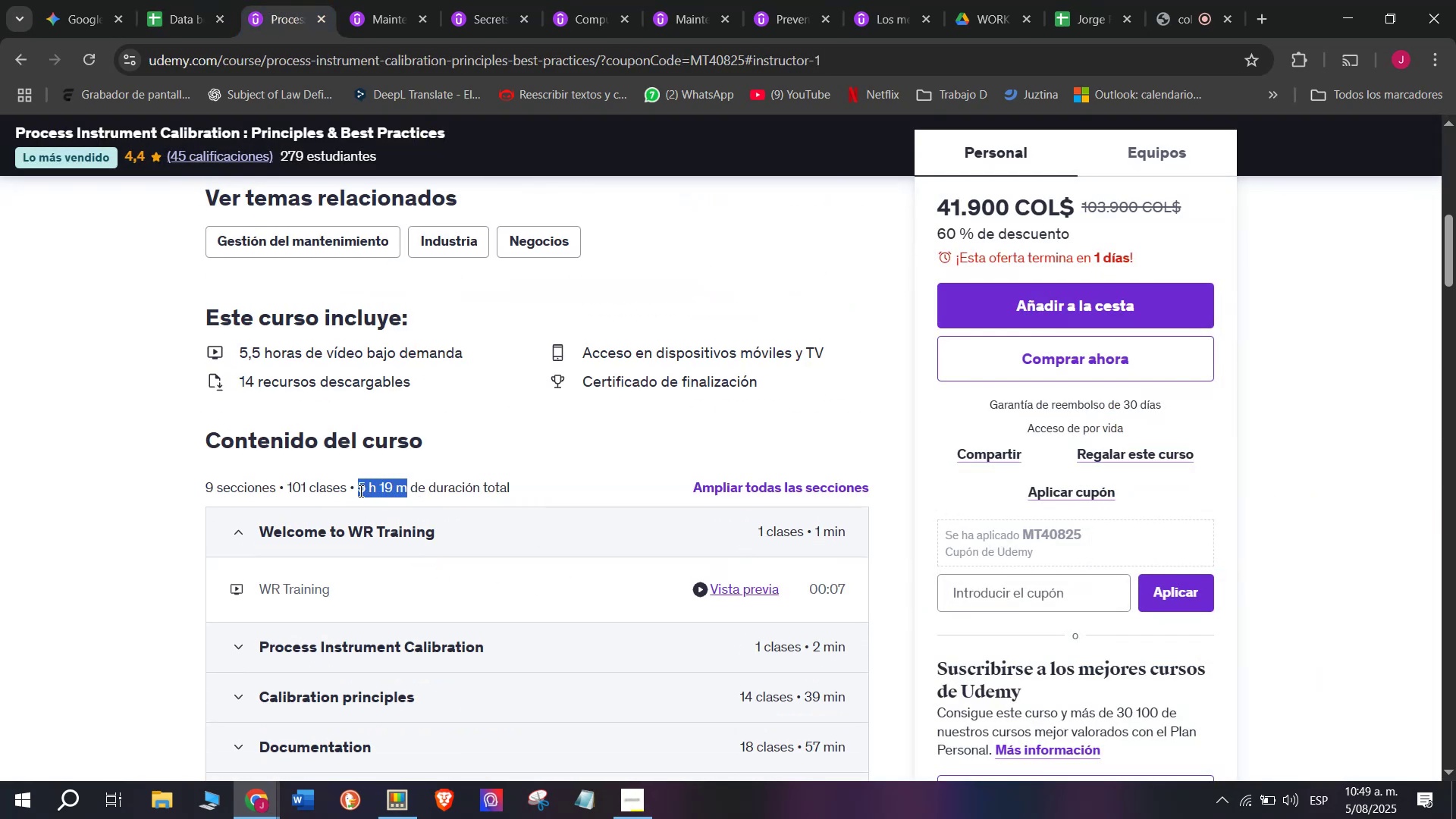 
key(Control+C)
 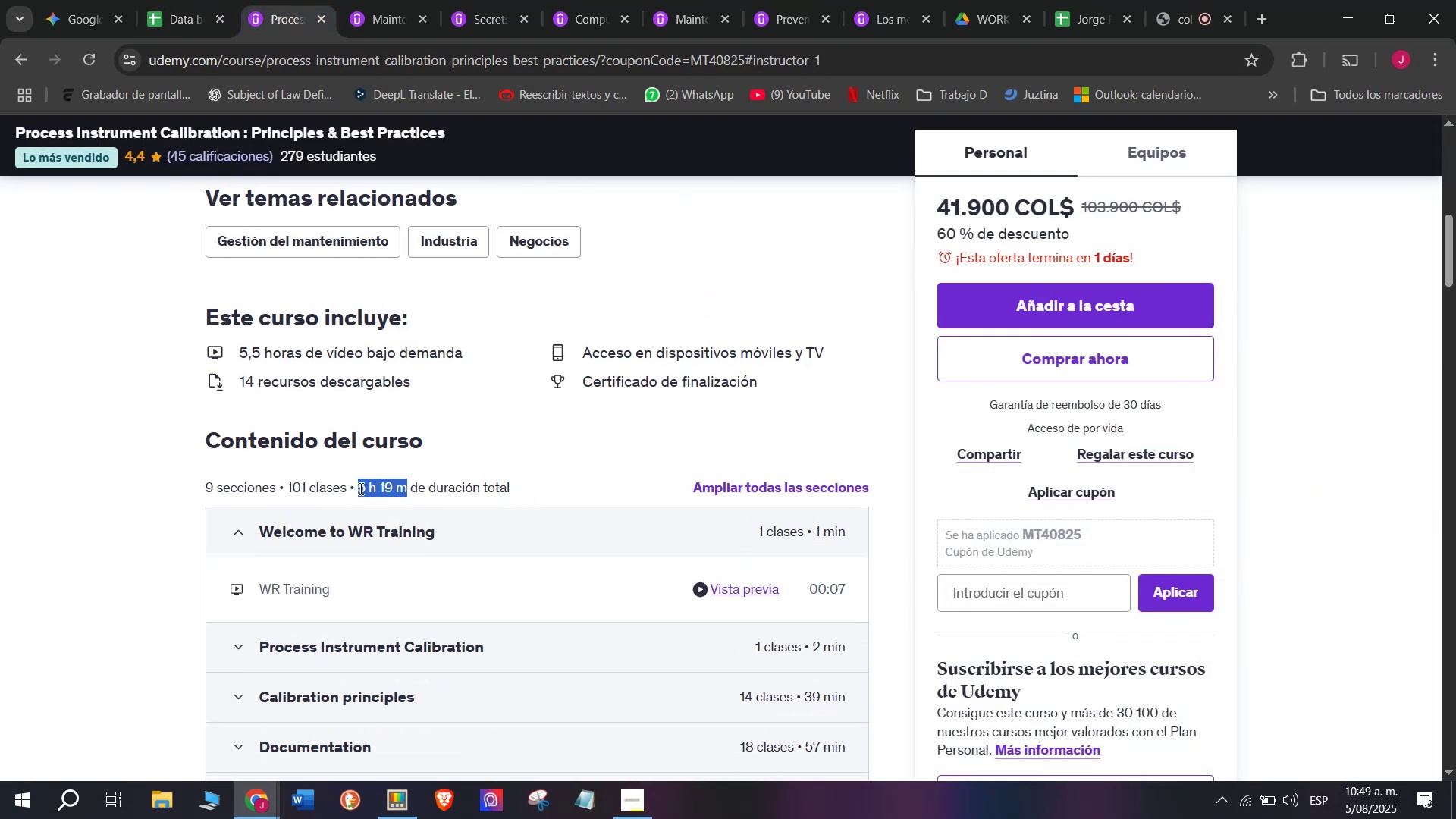 
key(Control+ControlLeft)
 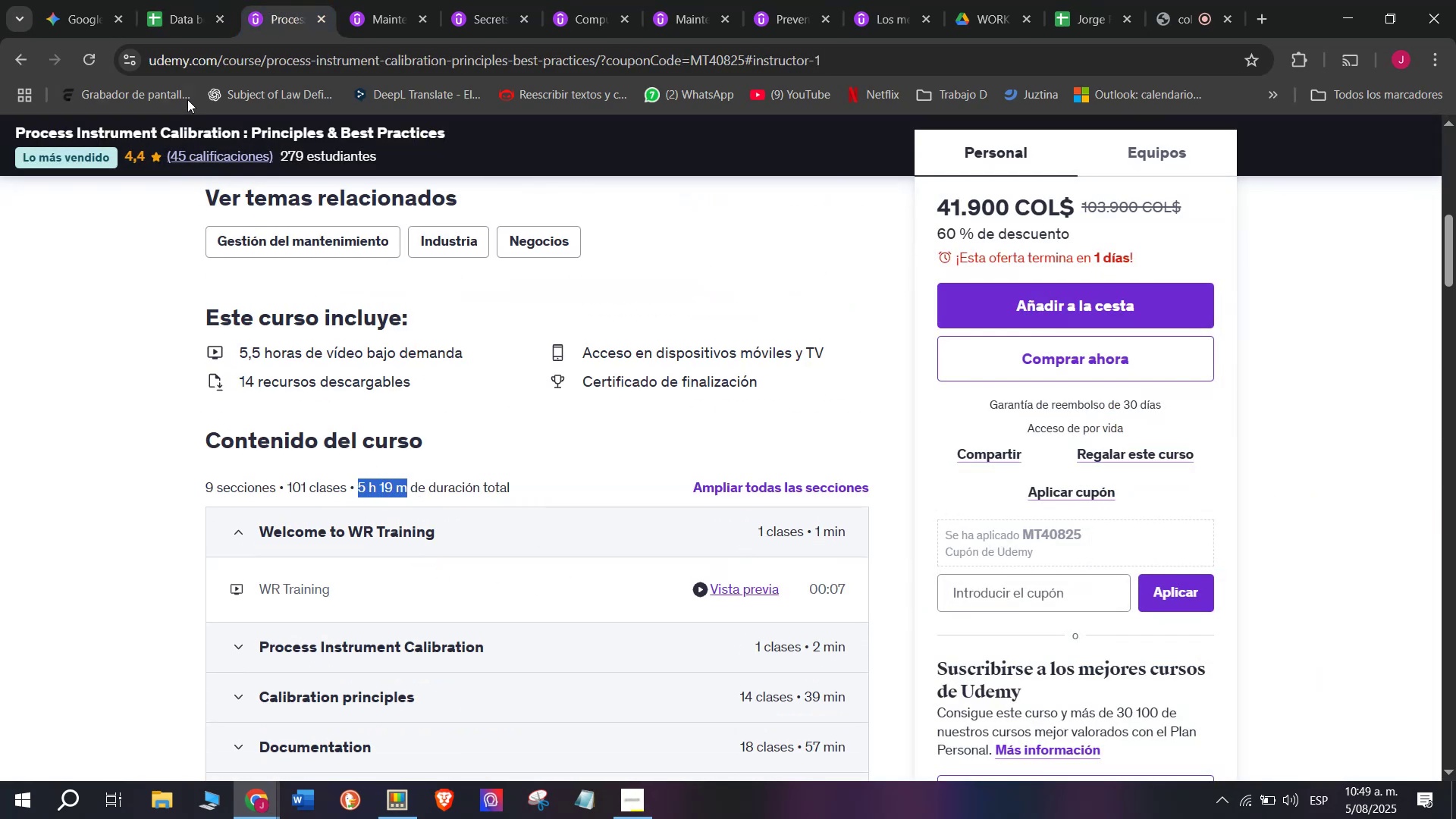 
key(Break)
 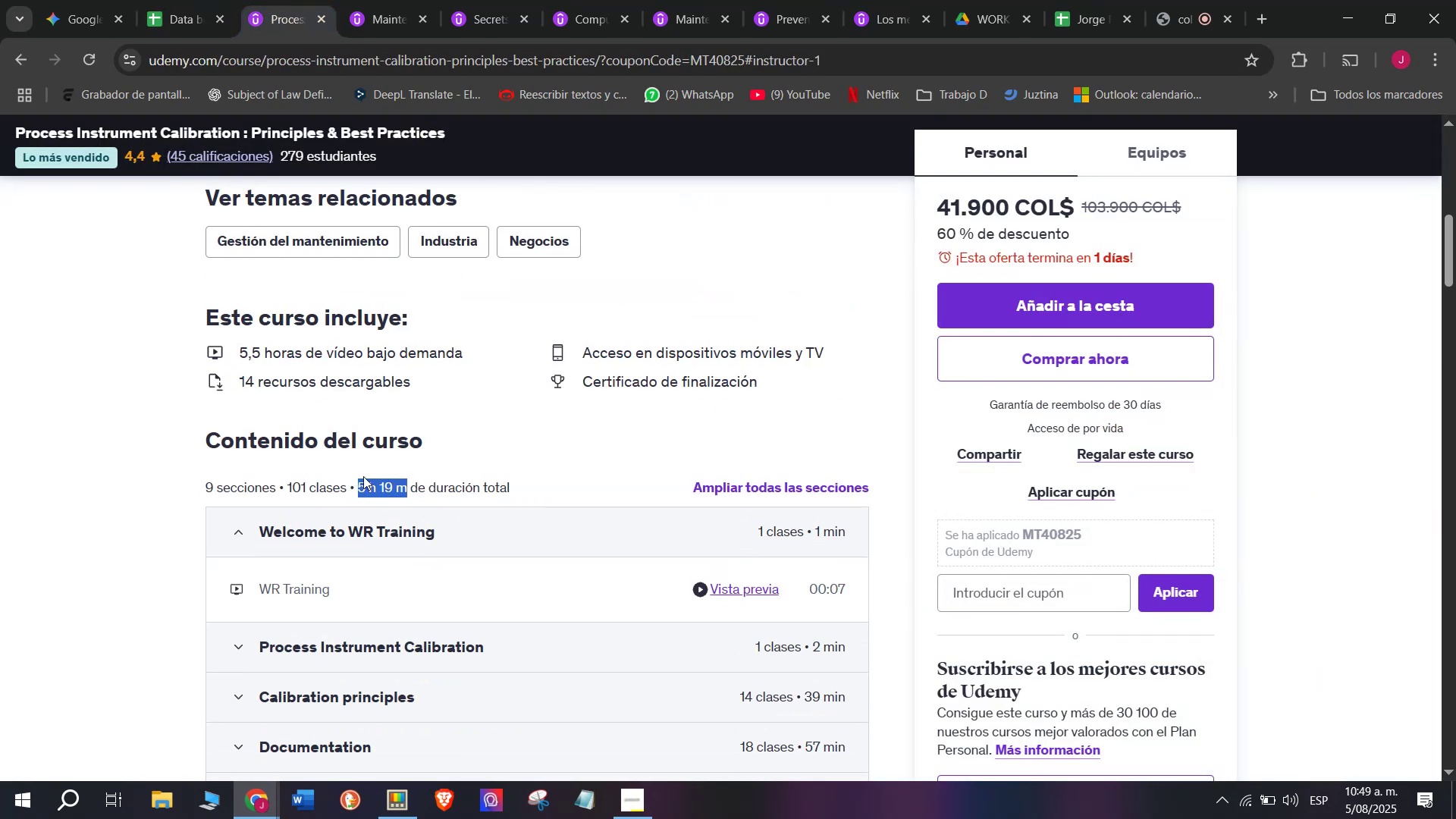 
key(Control+C)
 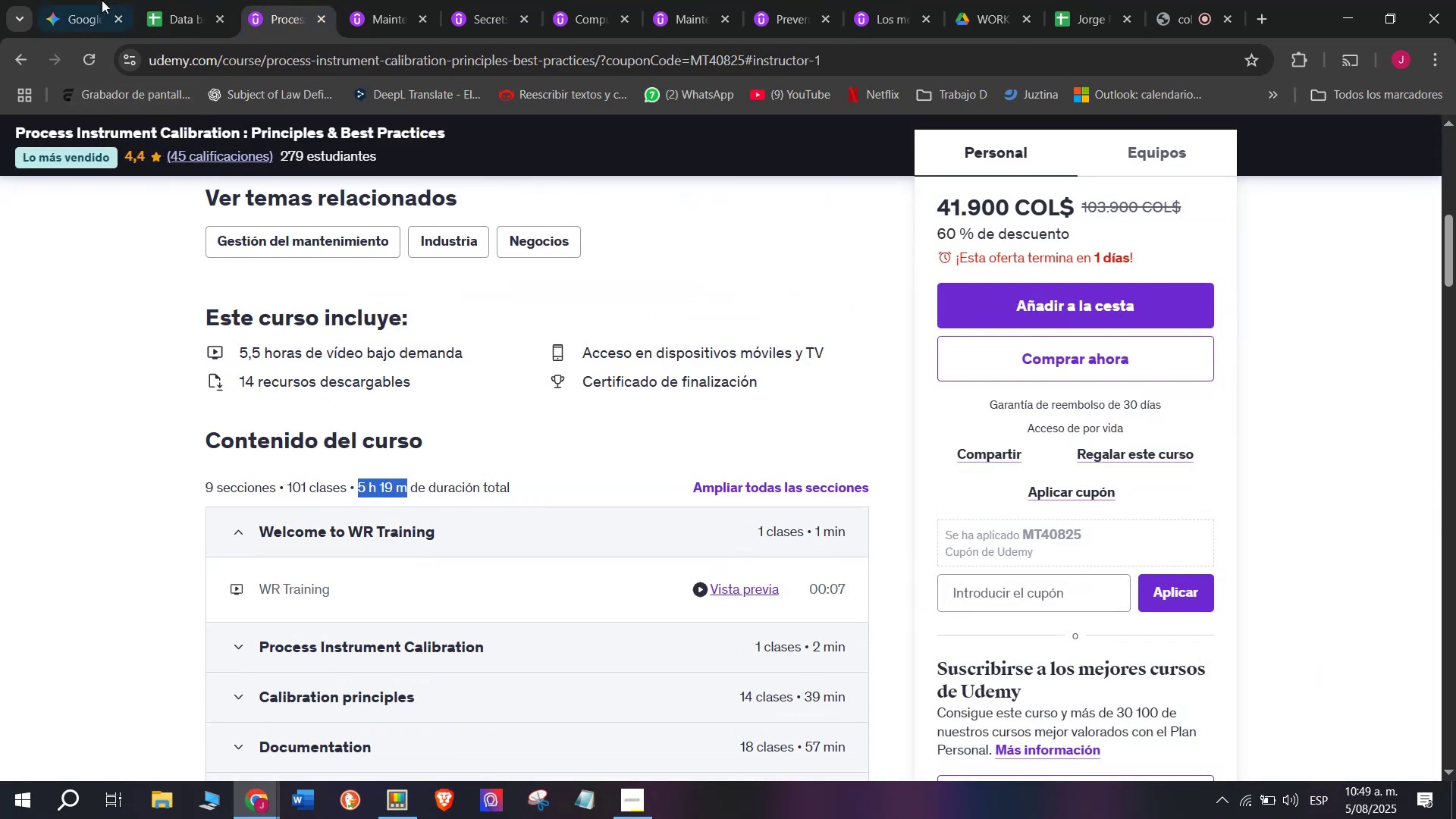 
left_click([146, 0])
 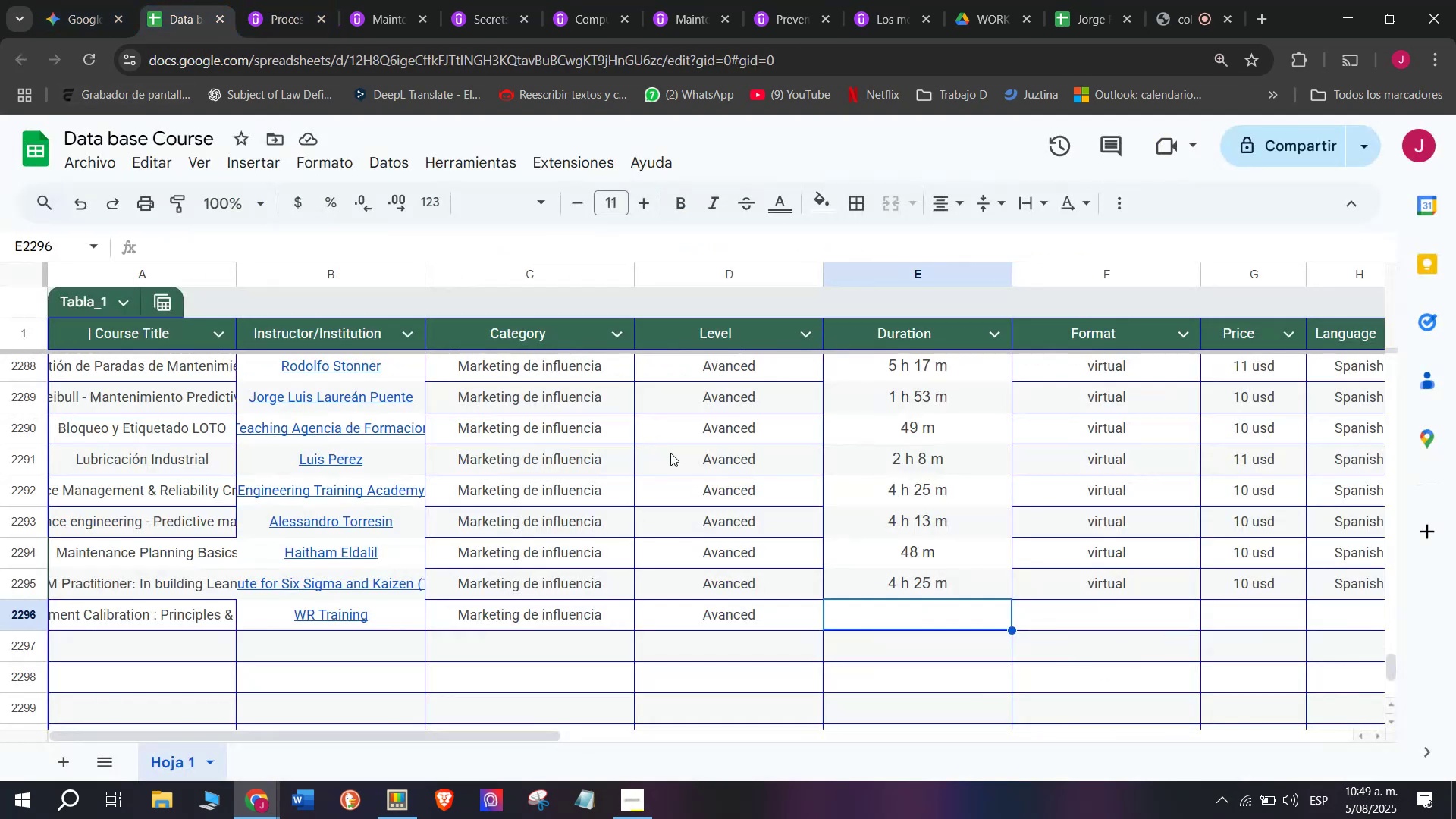 
key(Control+ControlLeft)
 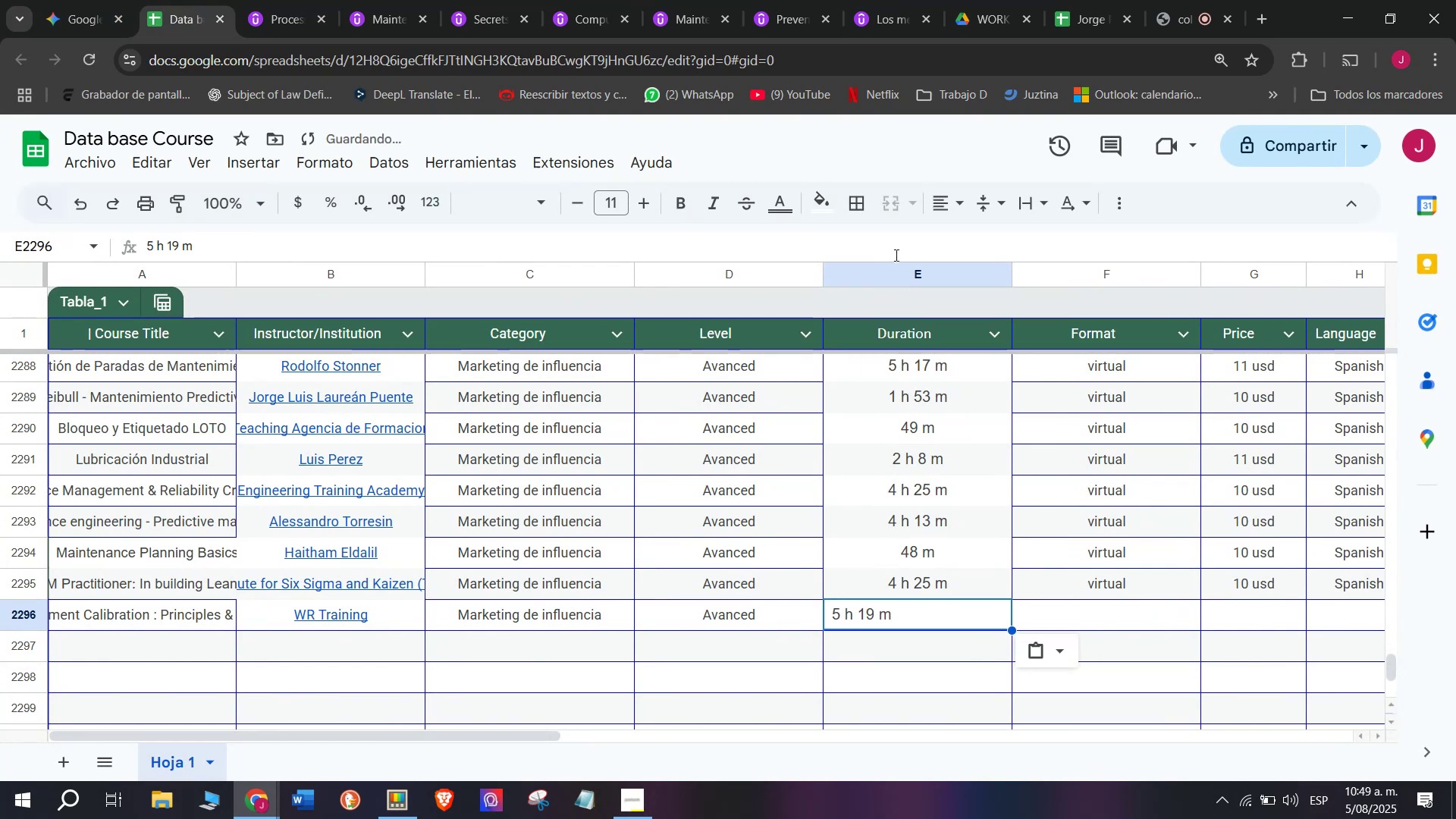 
key(Z)
 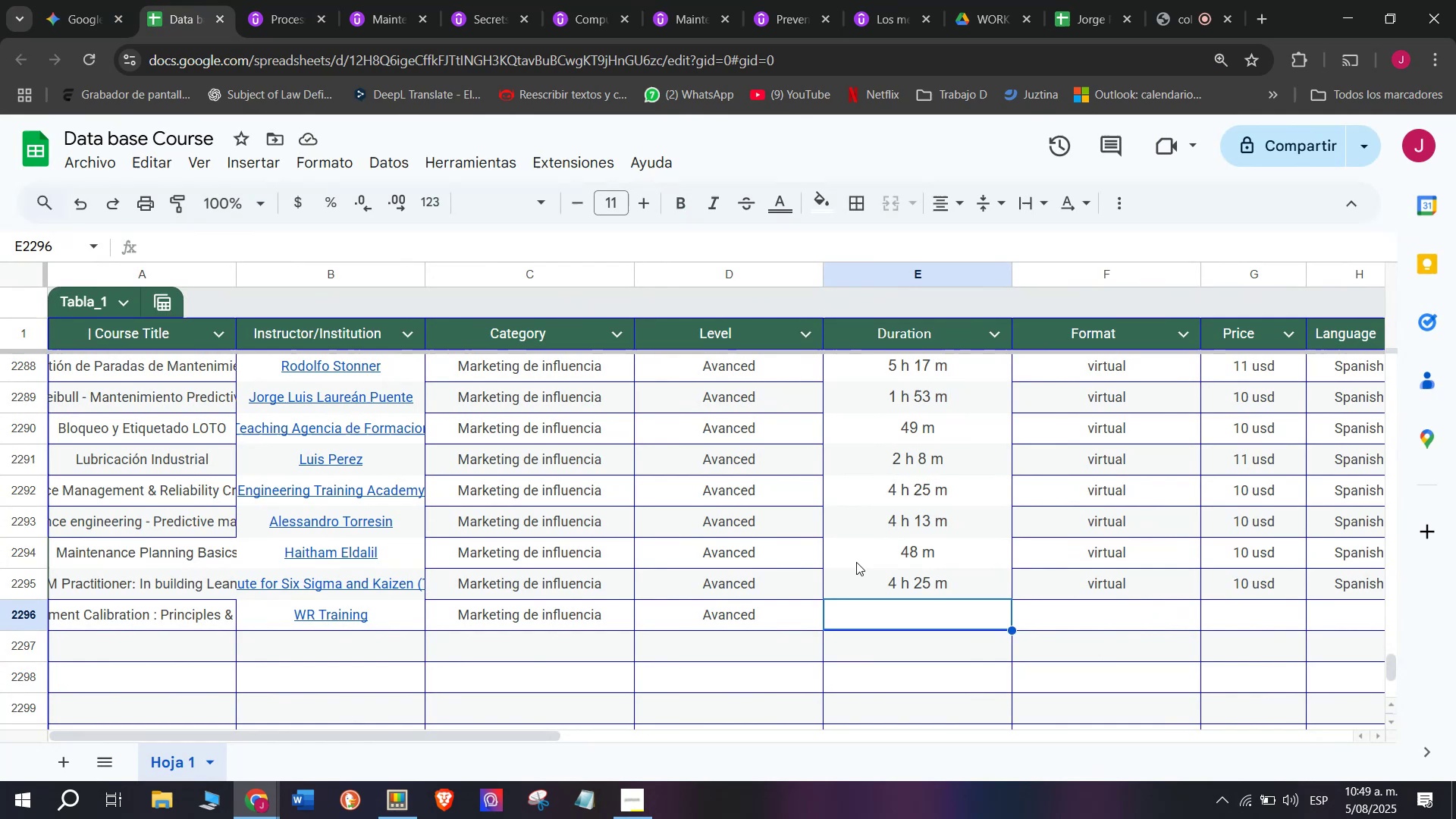 
key(Control+V)
 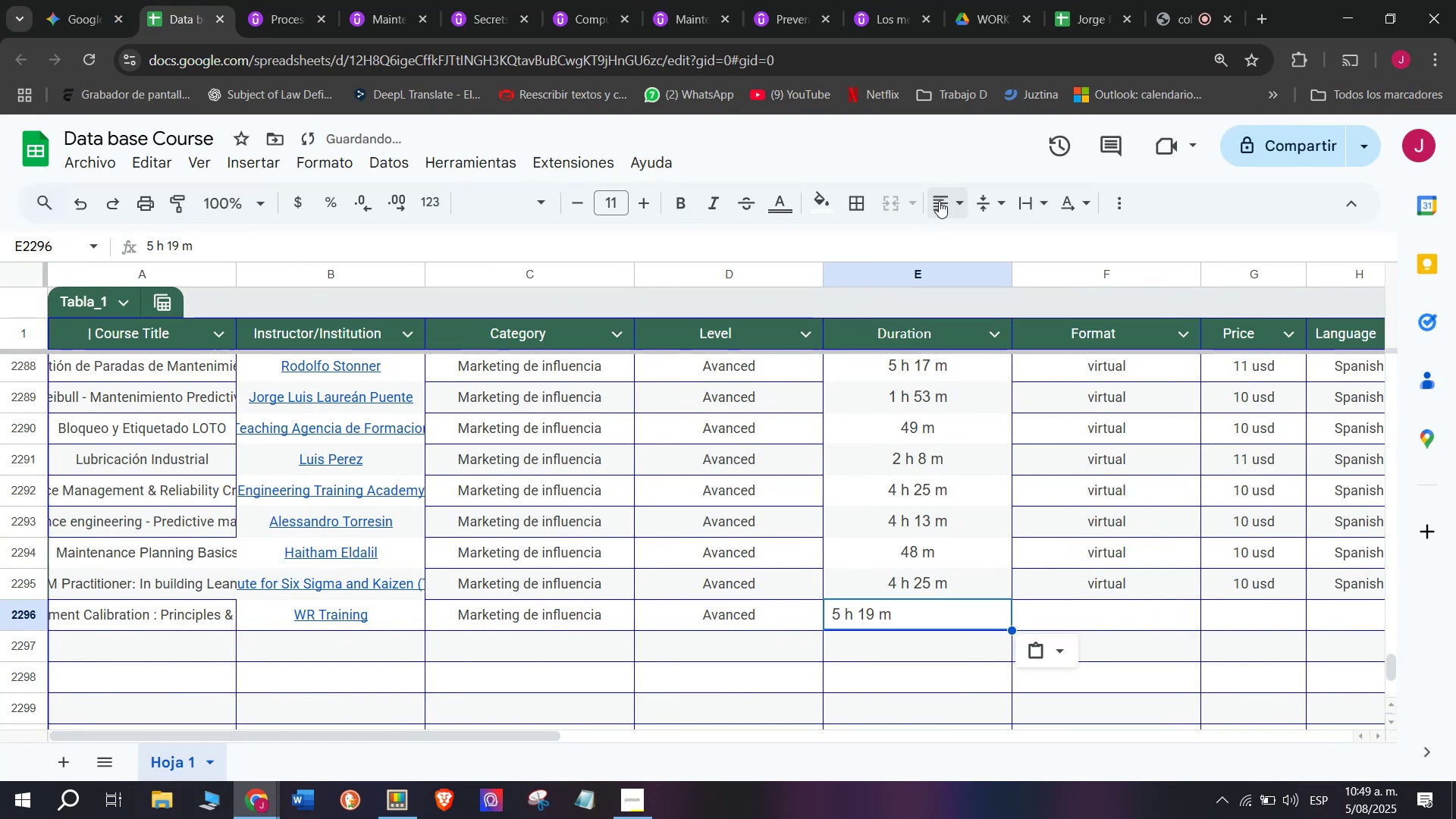 
left_click([943, 190])
 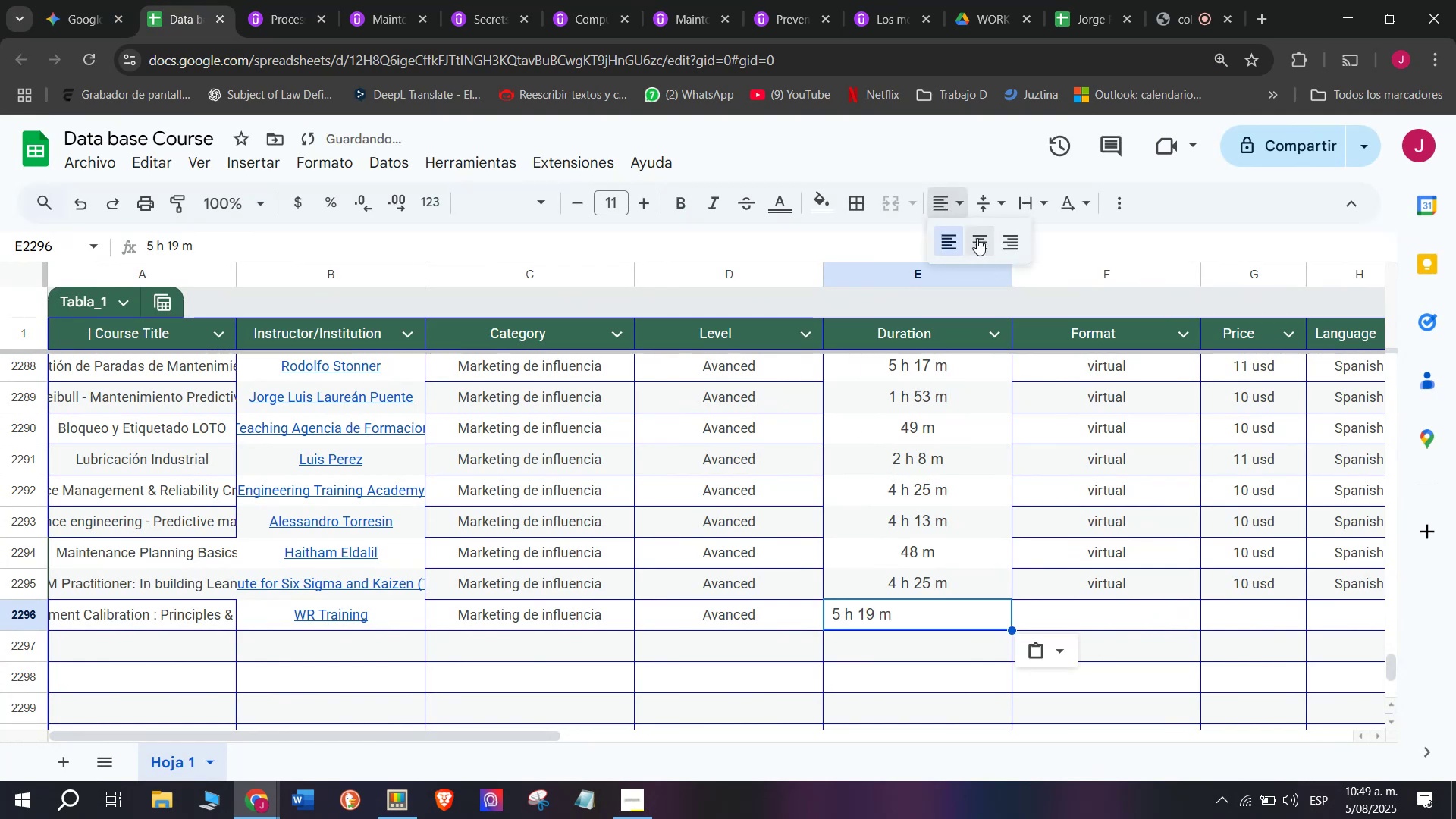 
left_click([977, 238])
 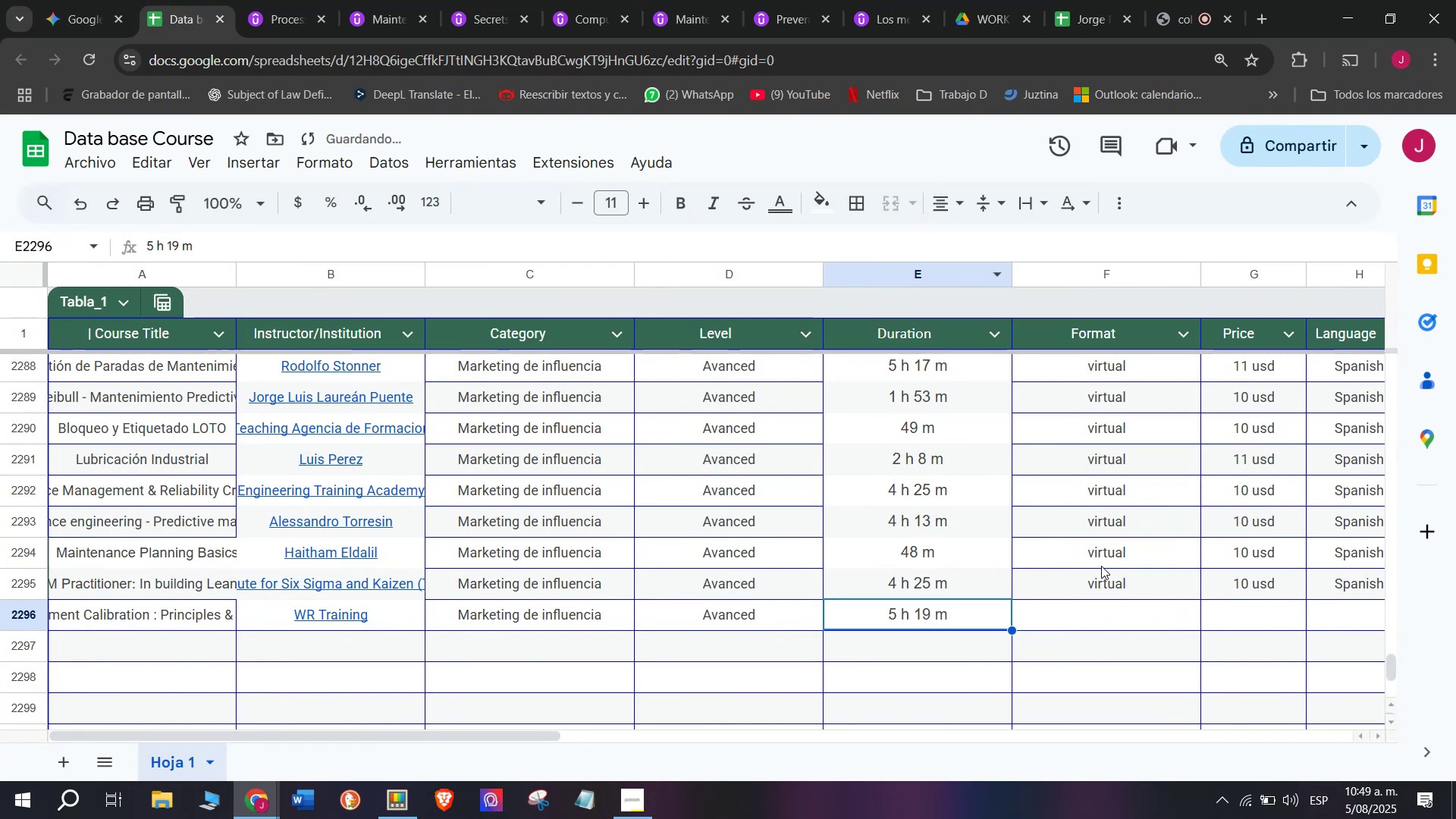 
left_click([1109, 575])
 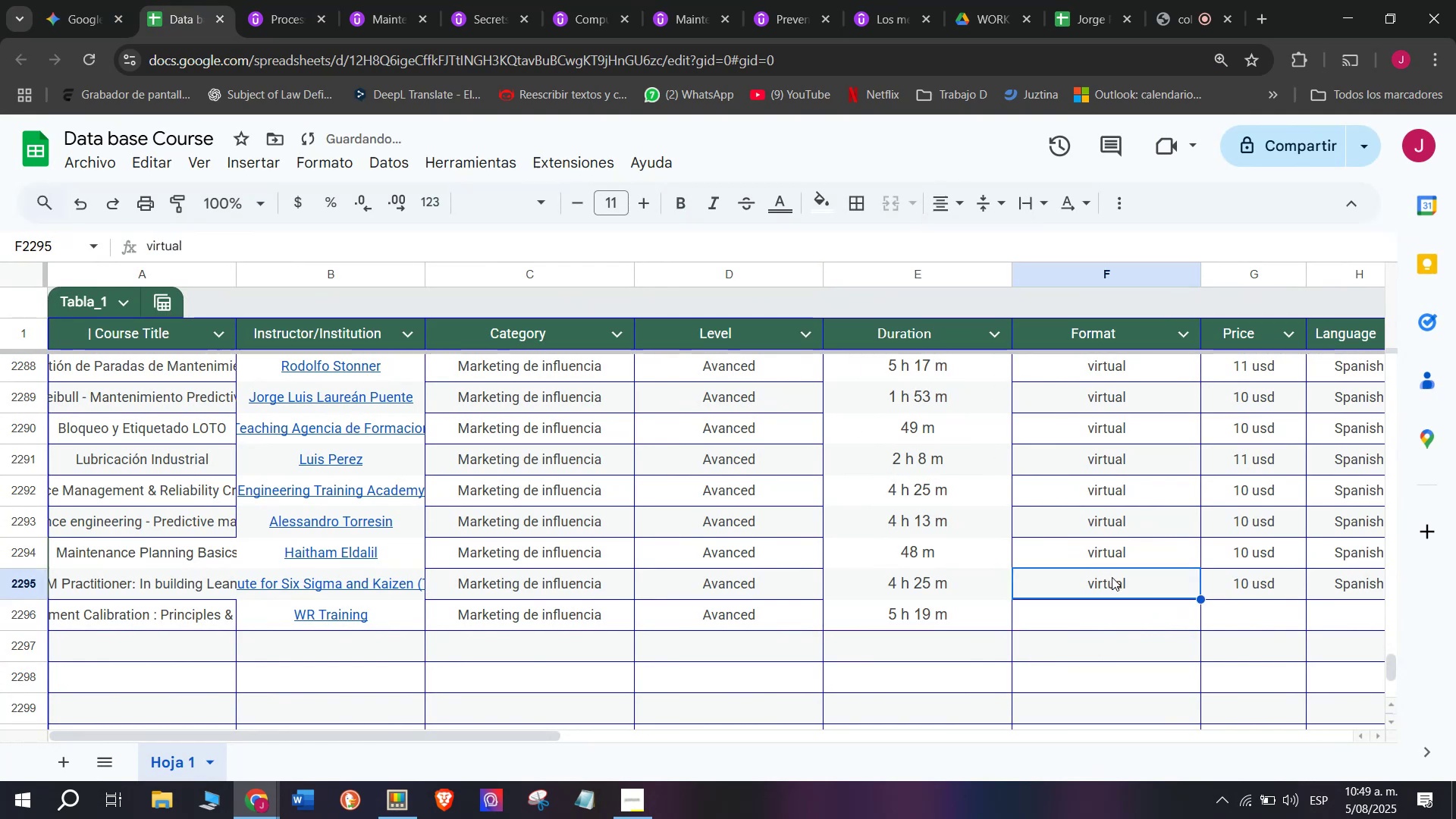 
key(Control+ControlLeft)
 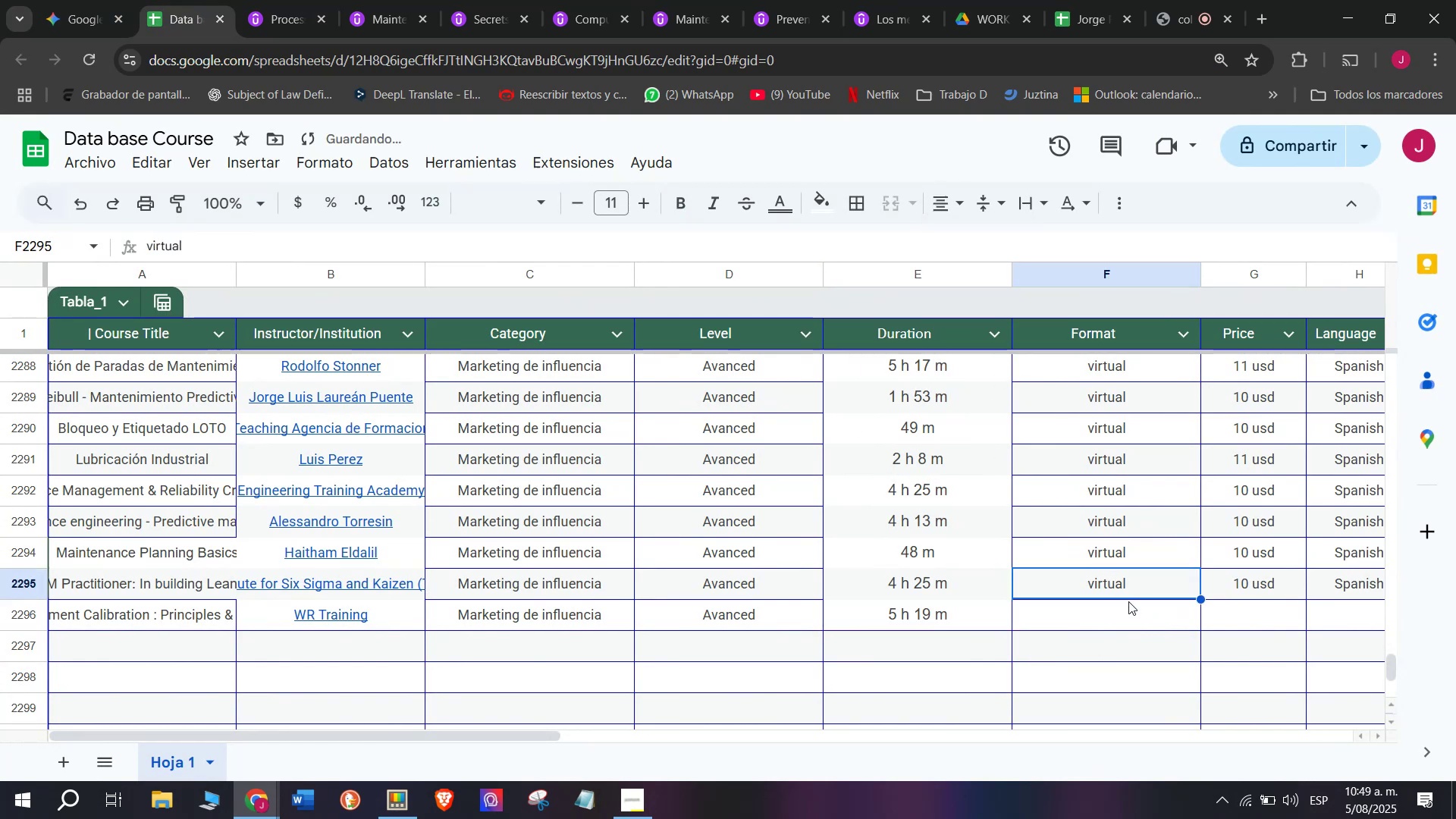 
key(Break)
 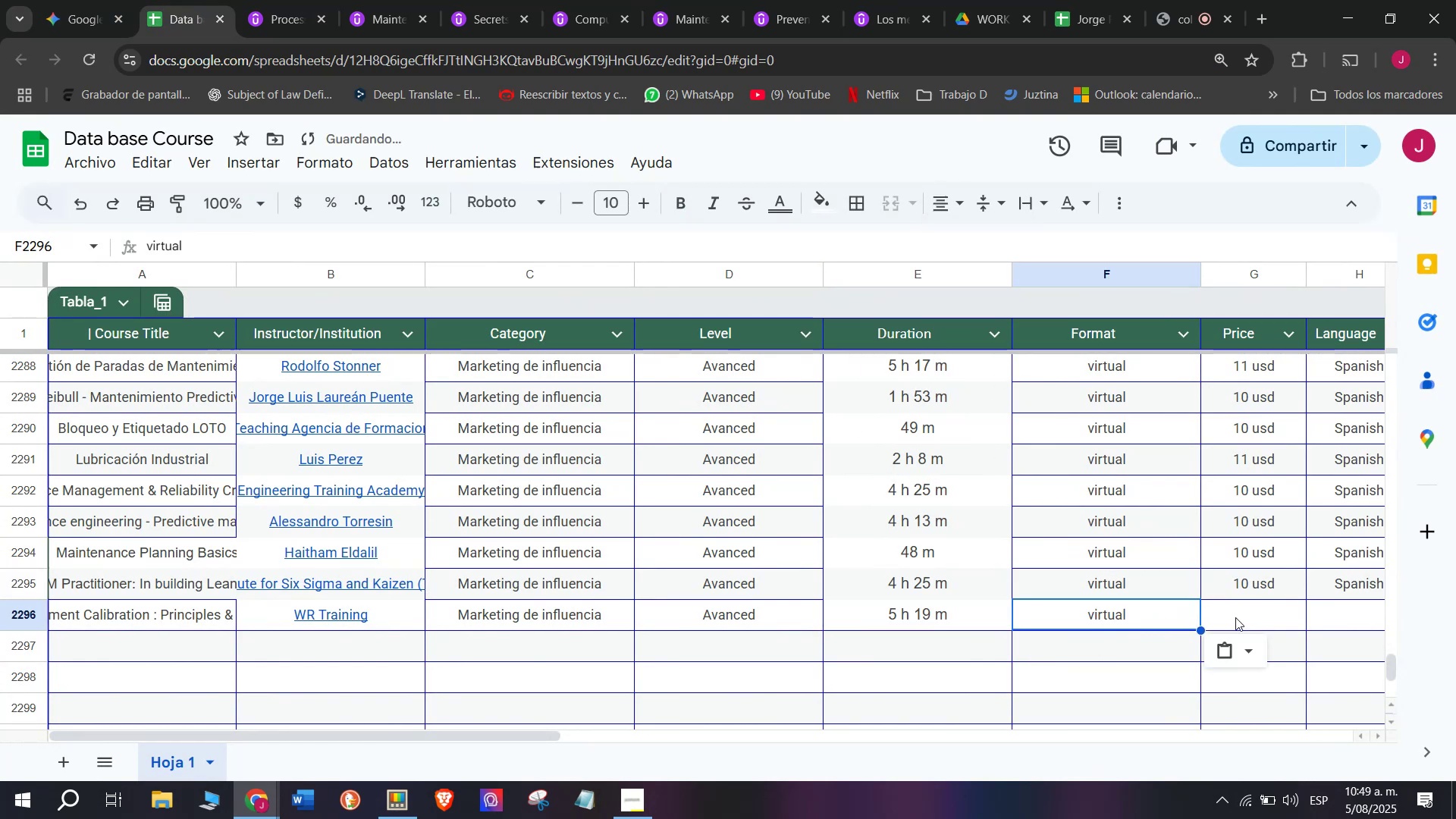 
key(Control+C)
 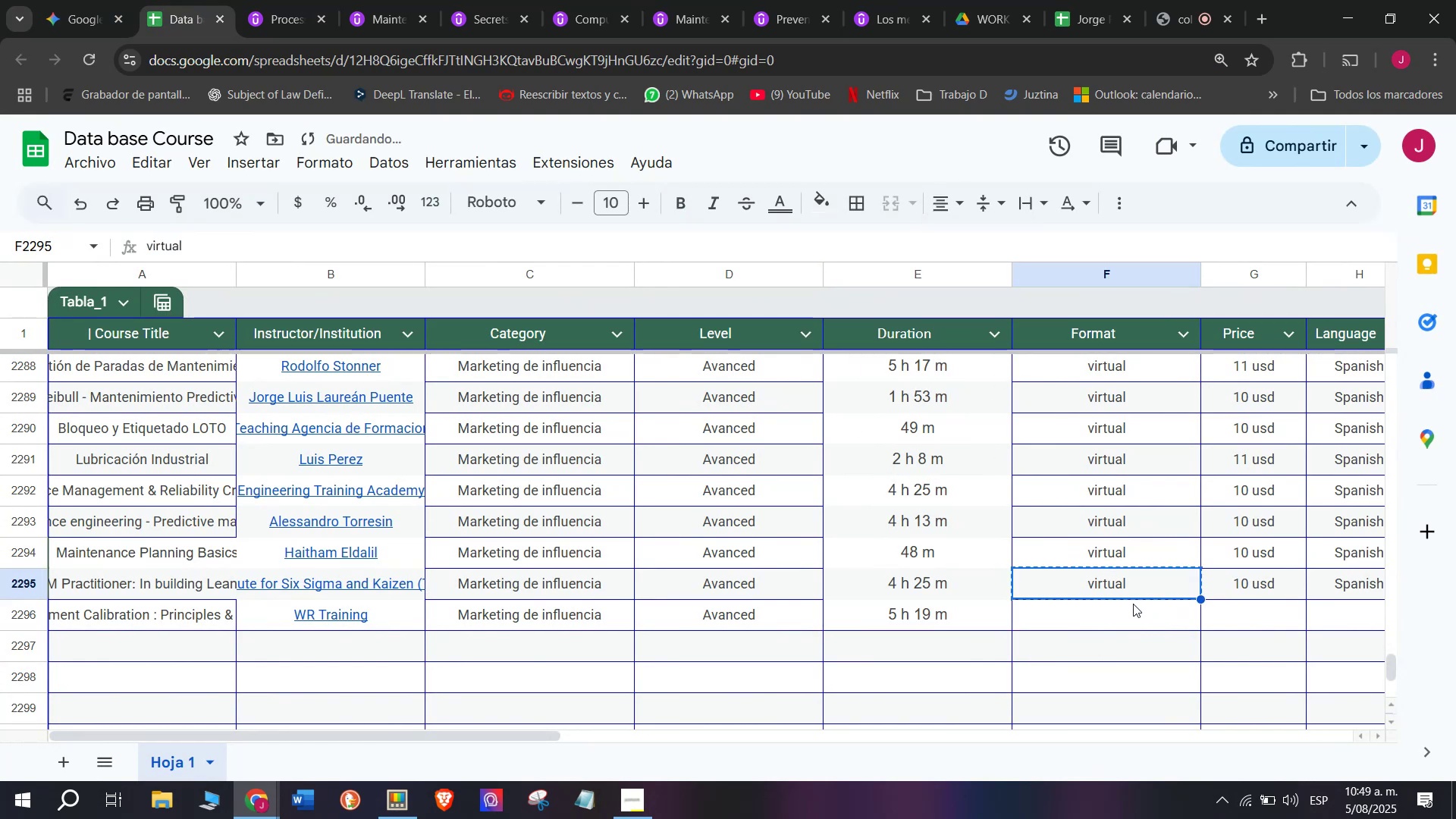 
double_click([1133, 604])
 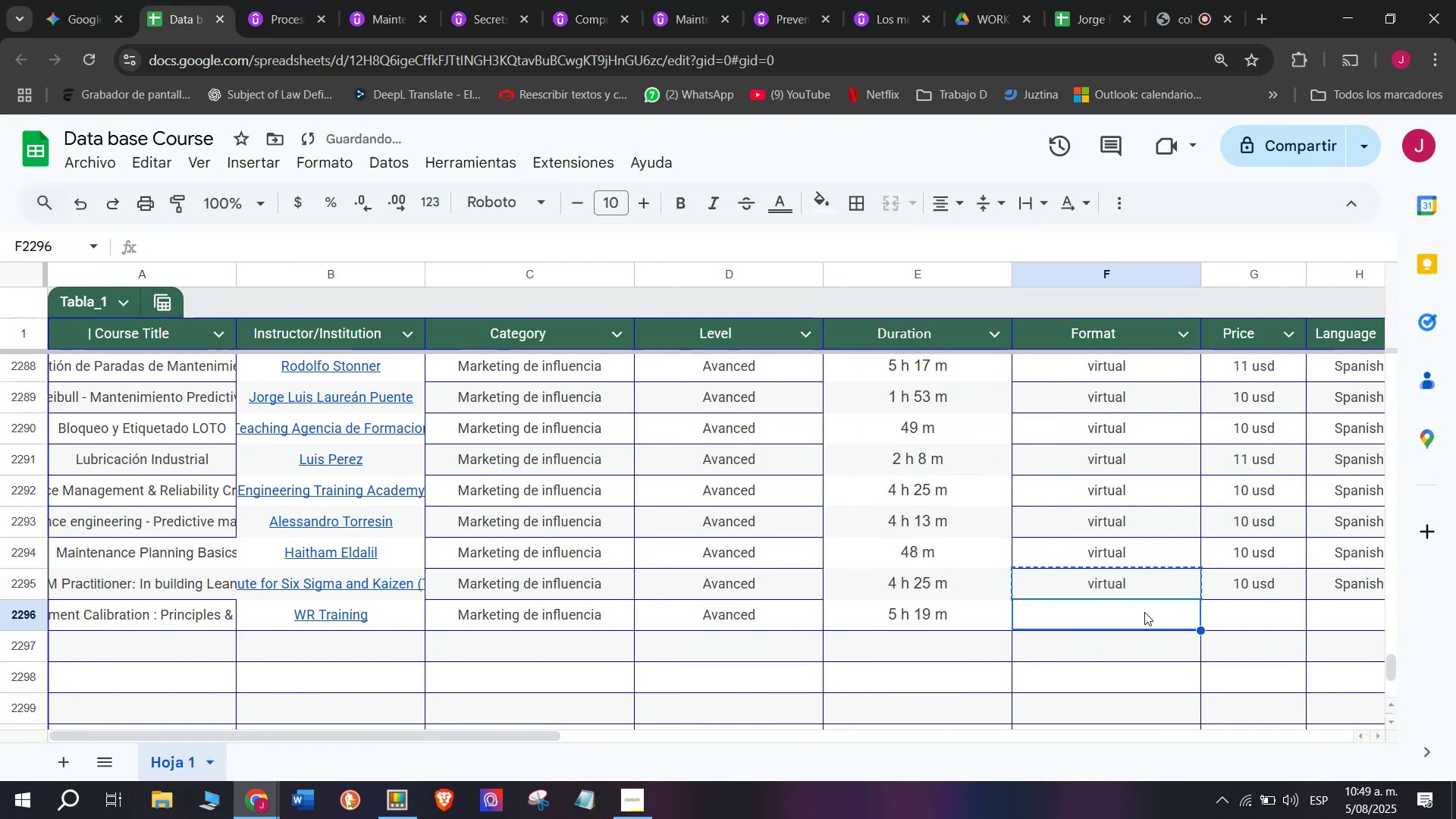 
key(Control+ControlLeft)
 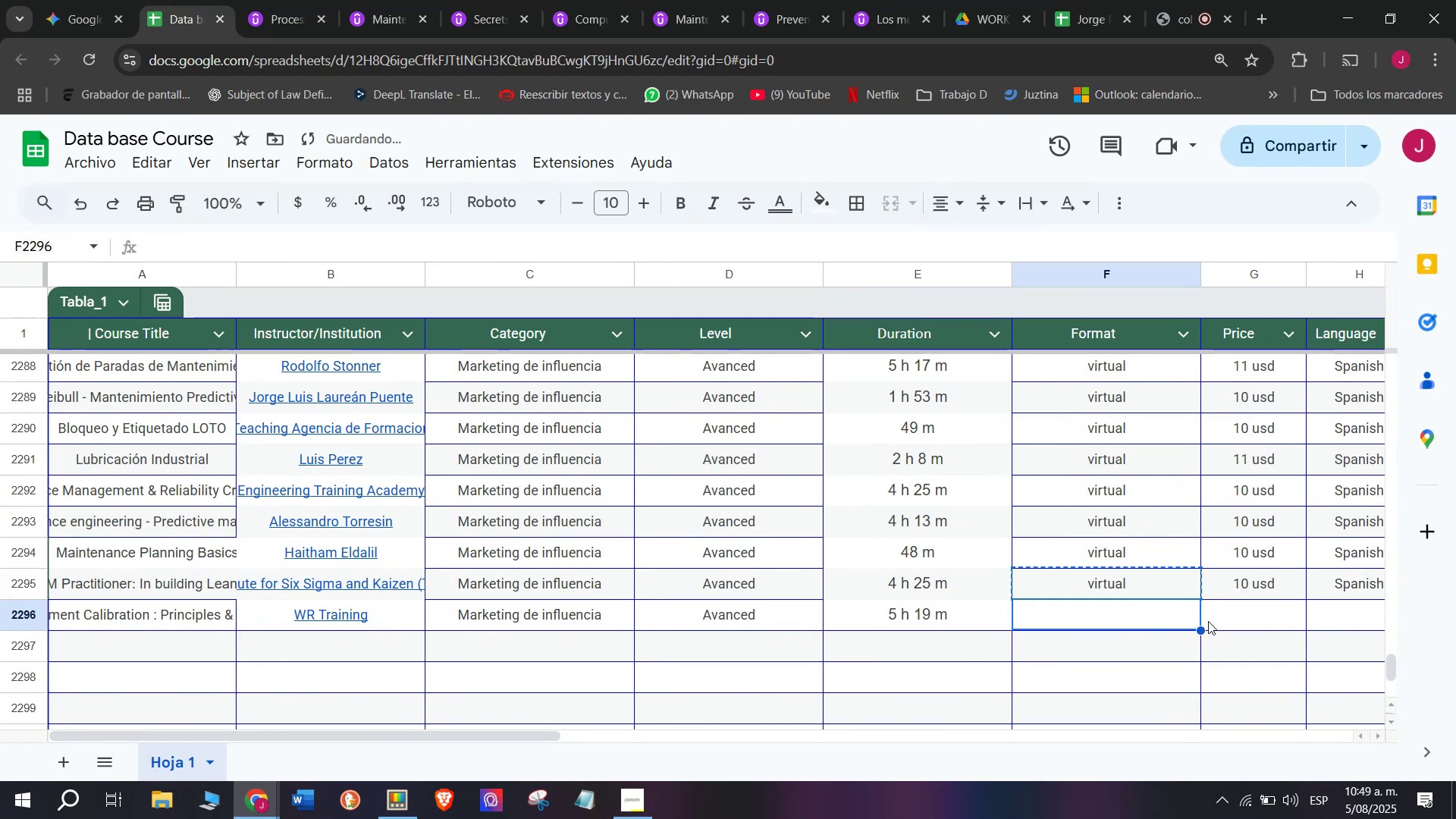 
key(Z)
 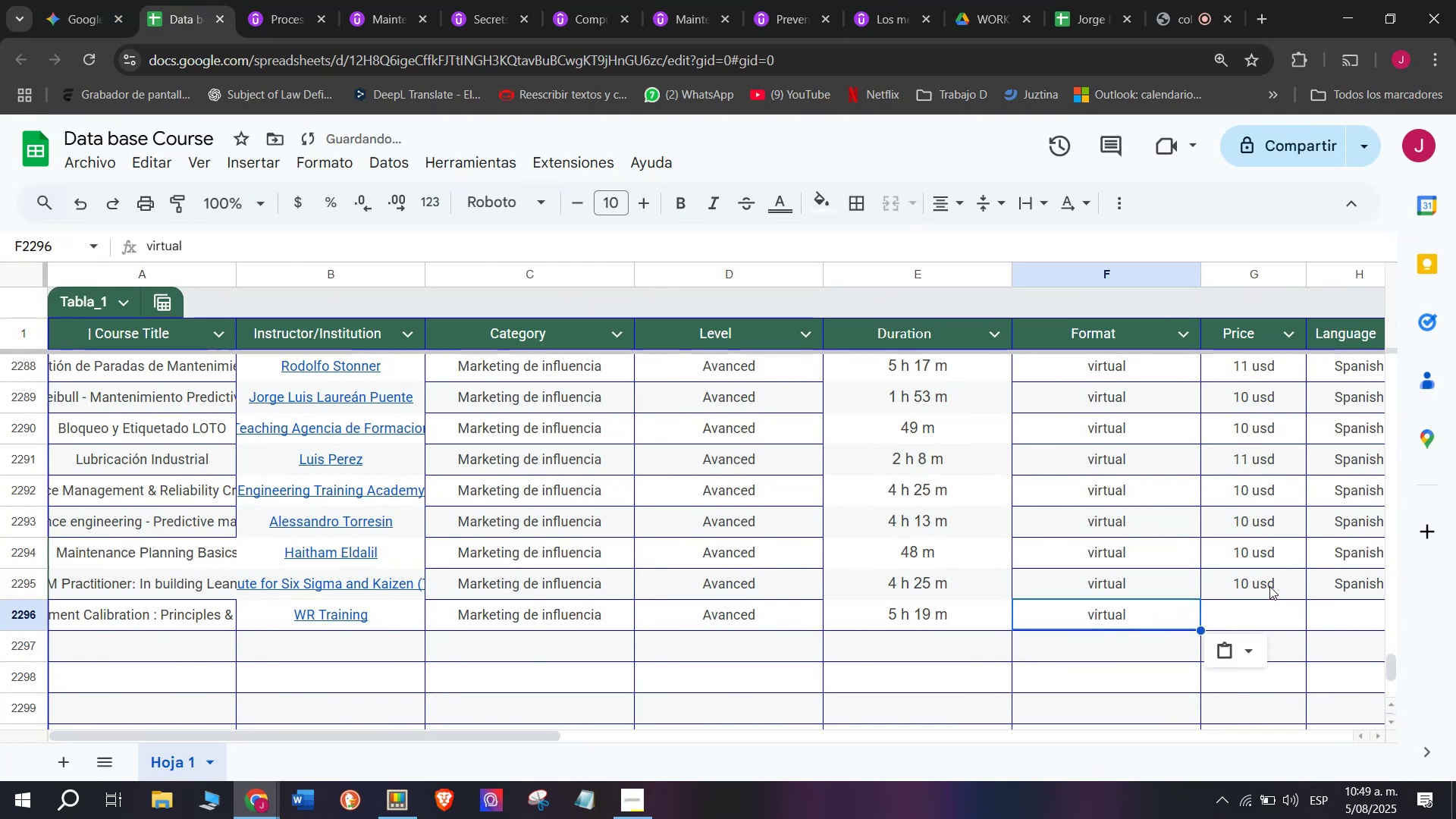 
key(Control+V)
 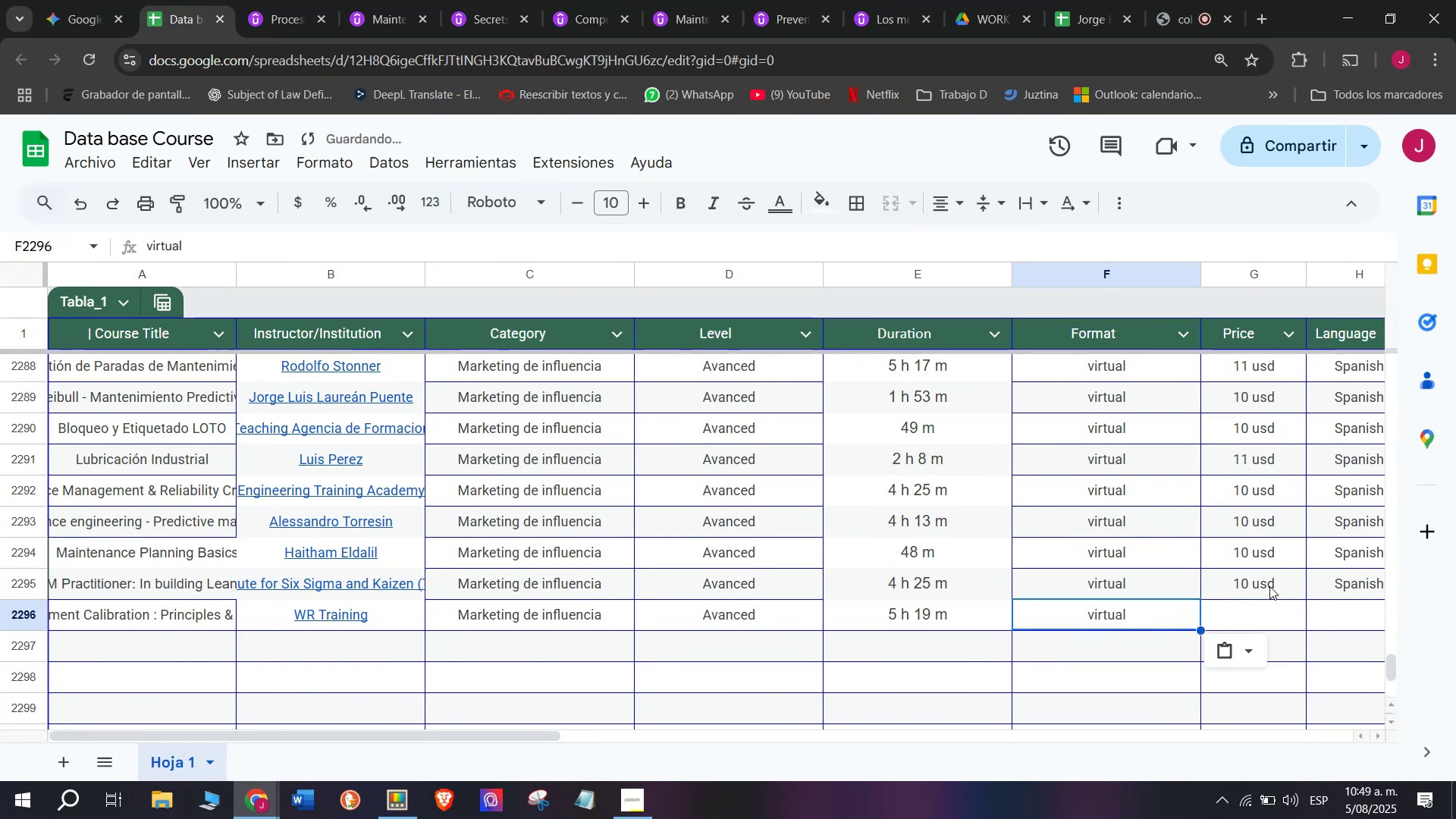 
left_click([1269, 586])
 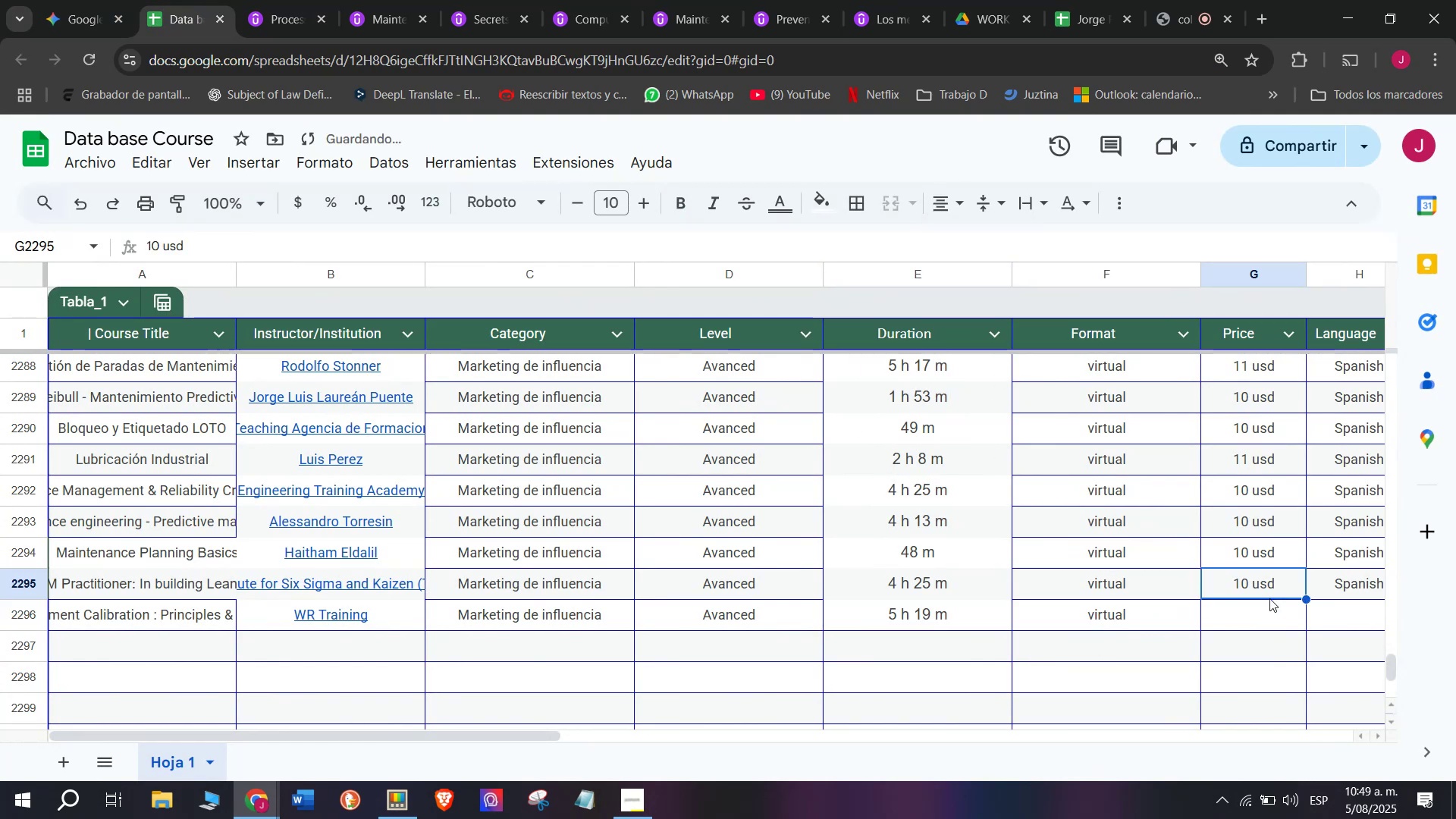 
key(Control+ControlLeft)
 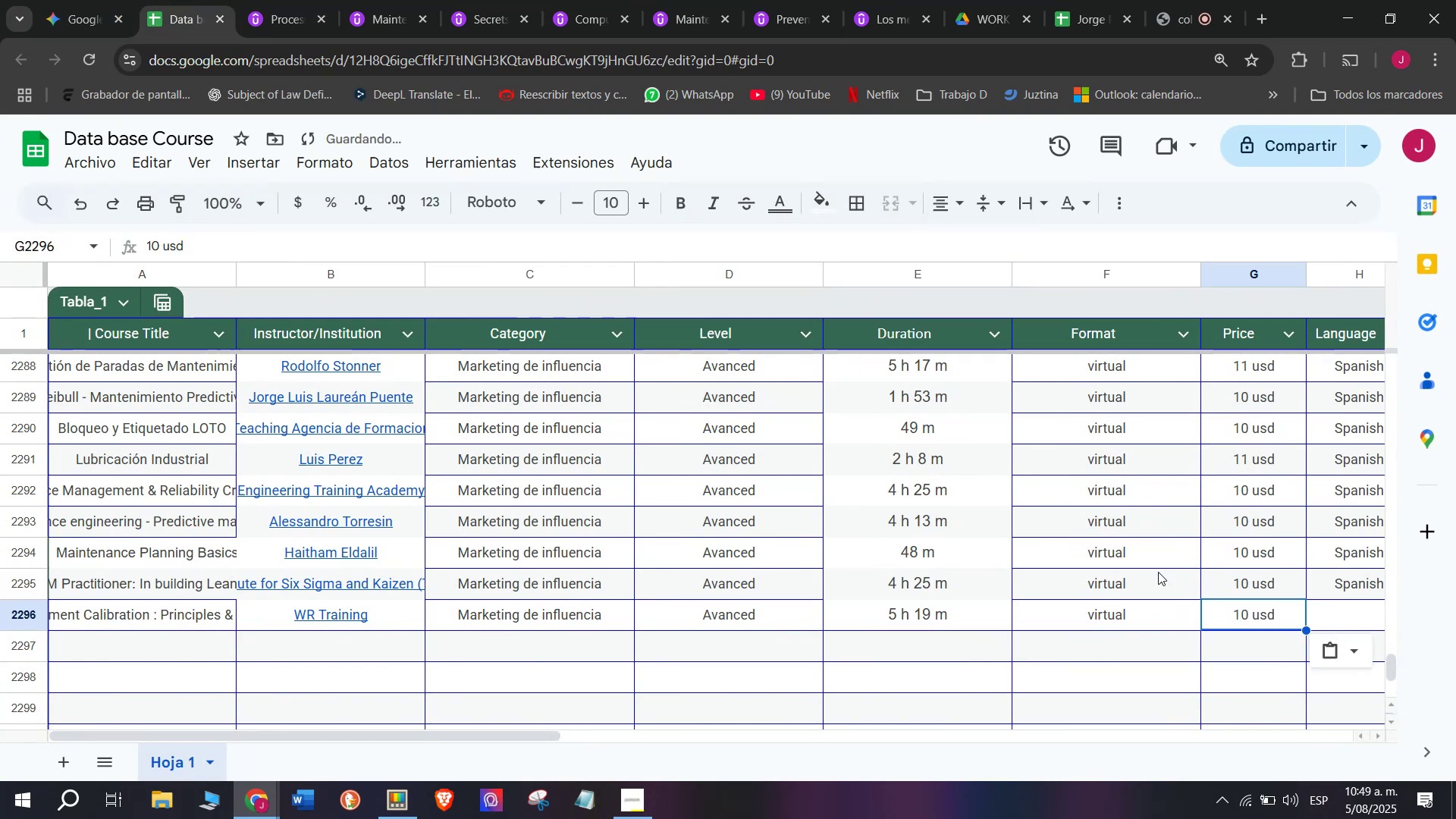 
key(Break)
 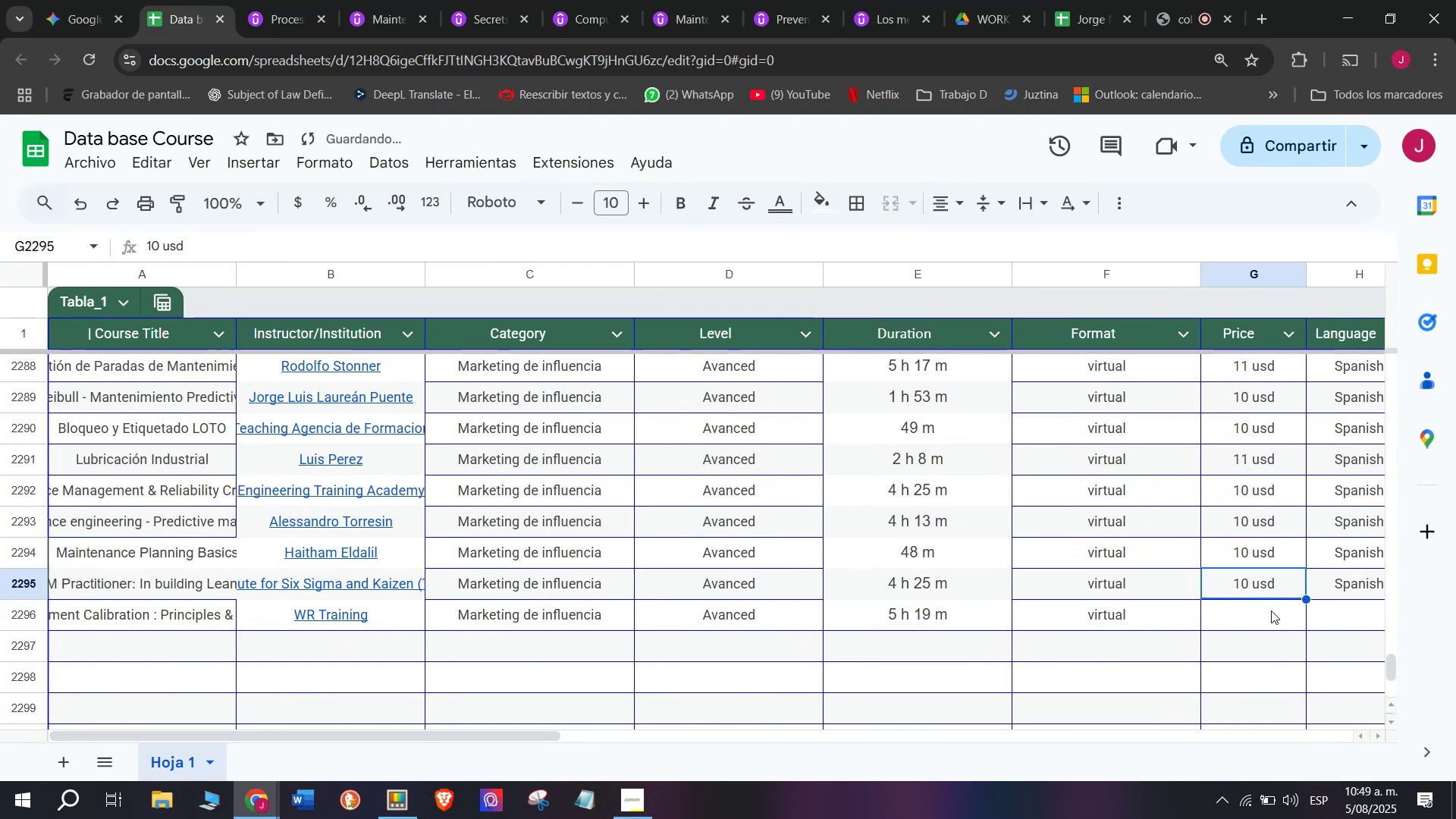 
key(Control+C)
 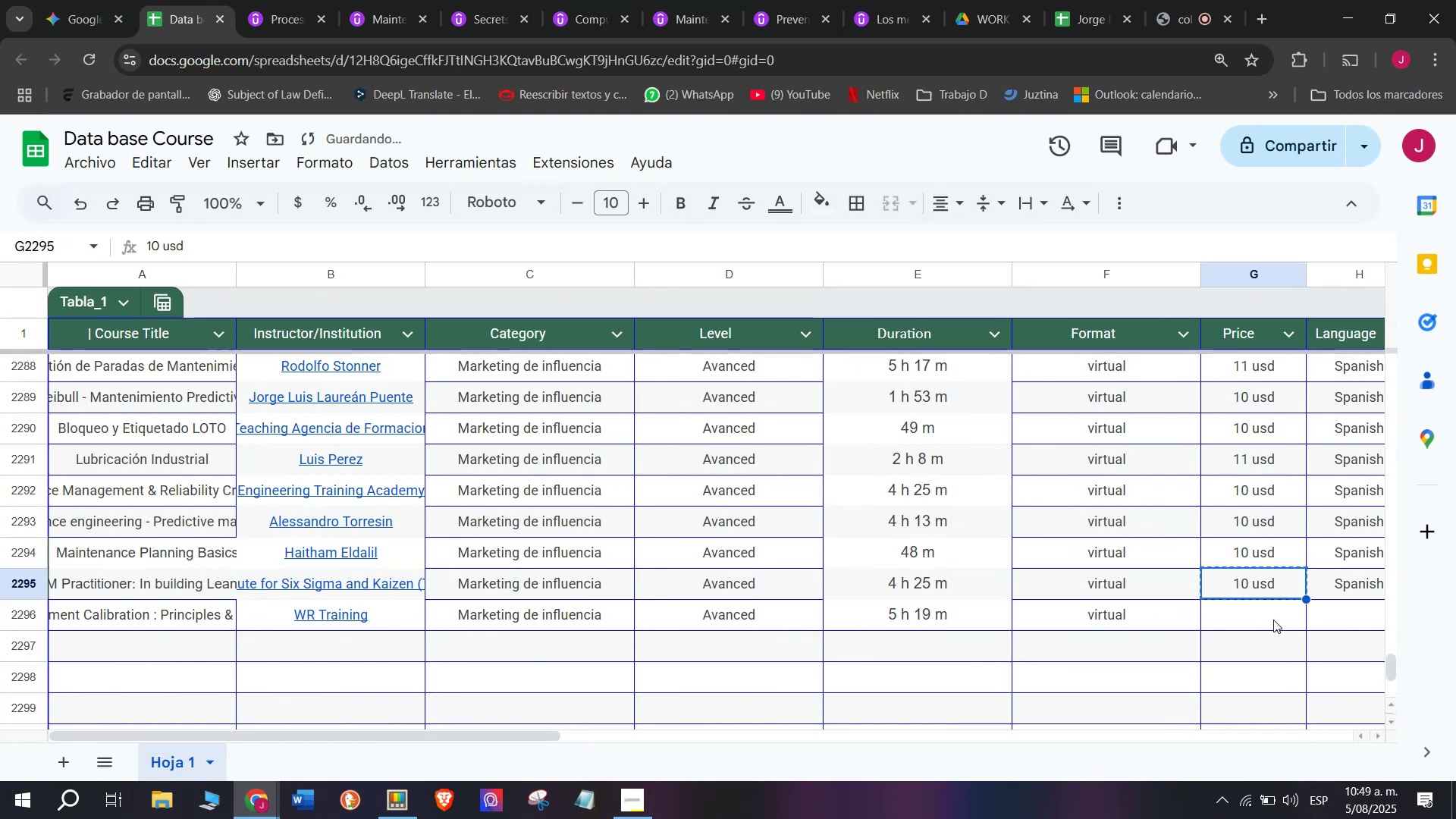 
key(Control+ControlLeft)
 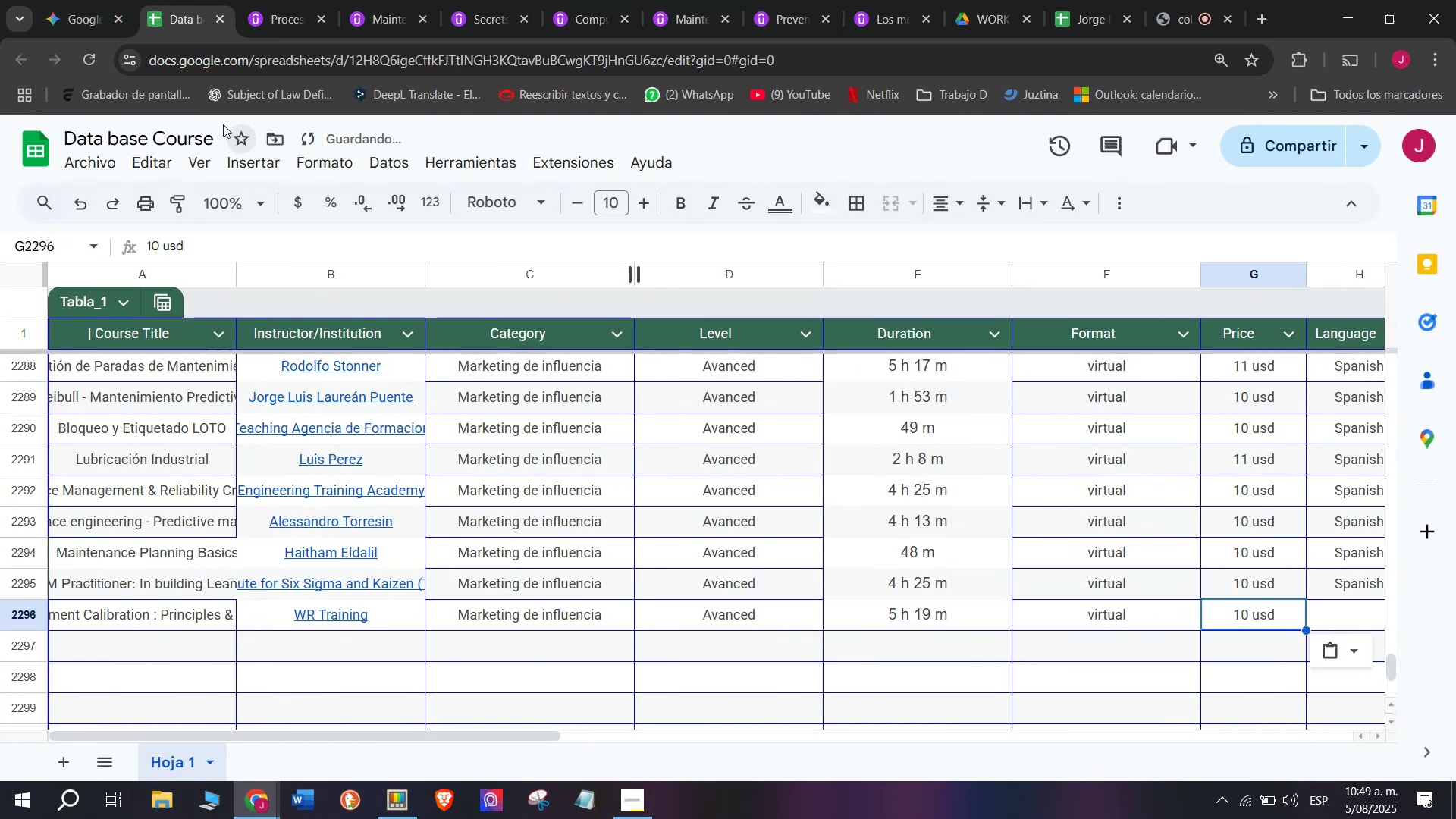 
key(Z)
 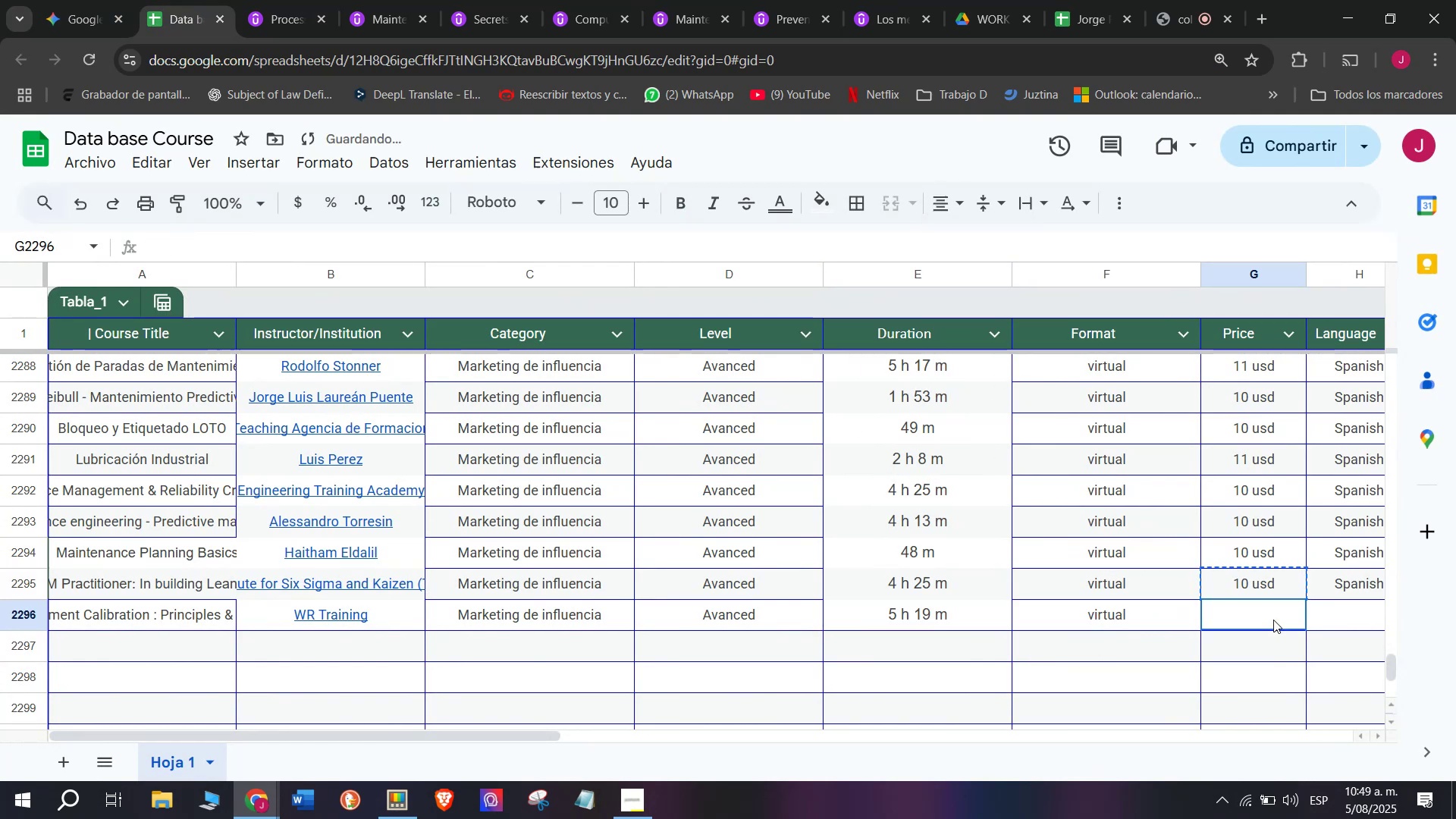 
key(Control+V)
 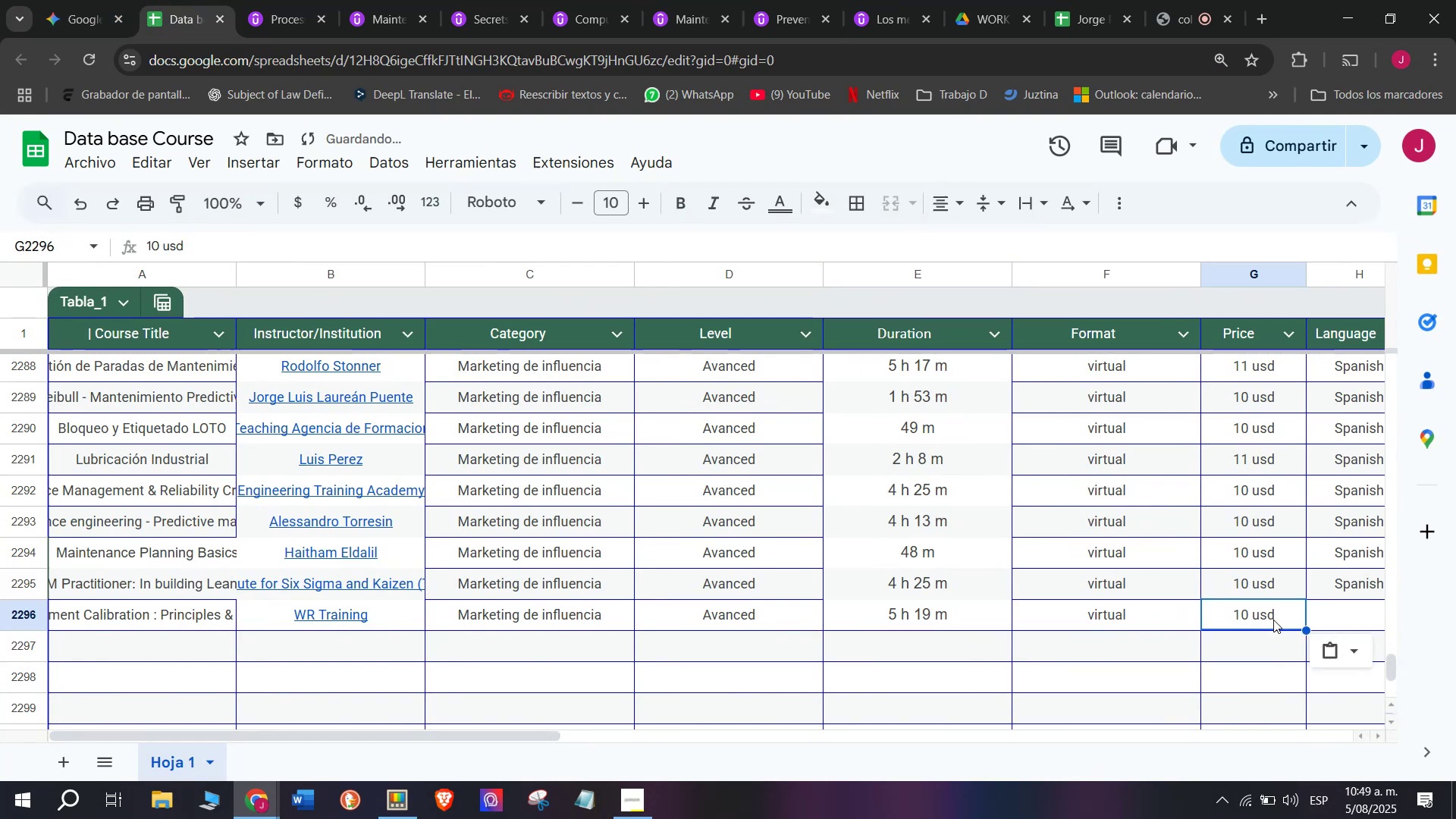 
double_click([1273, 620])
 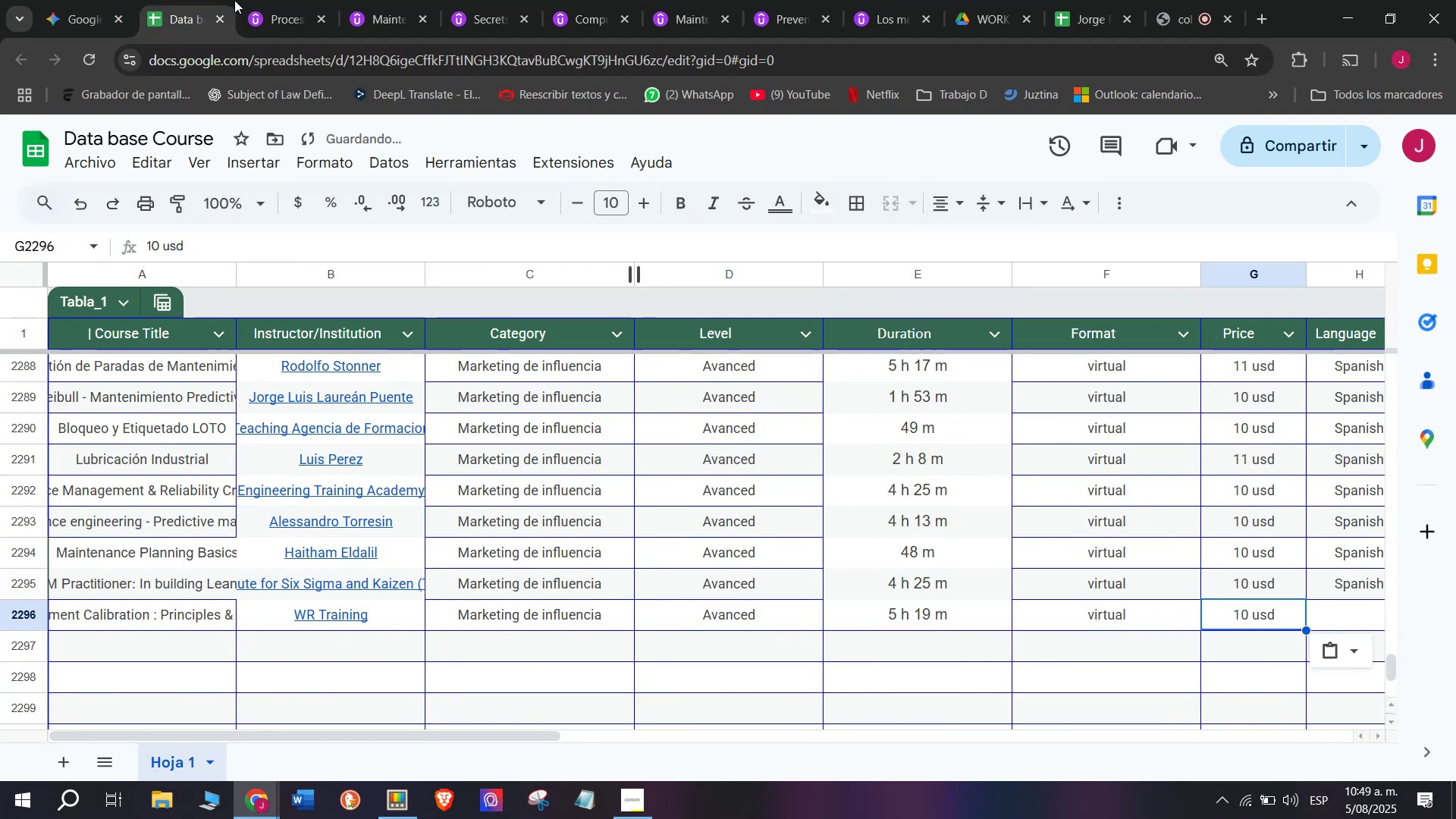 
left_click([279, 0])
 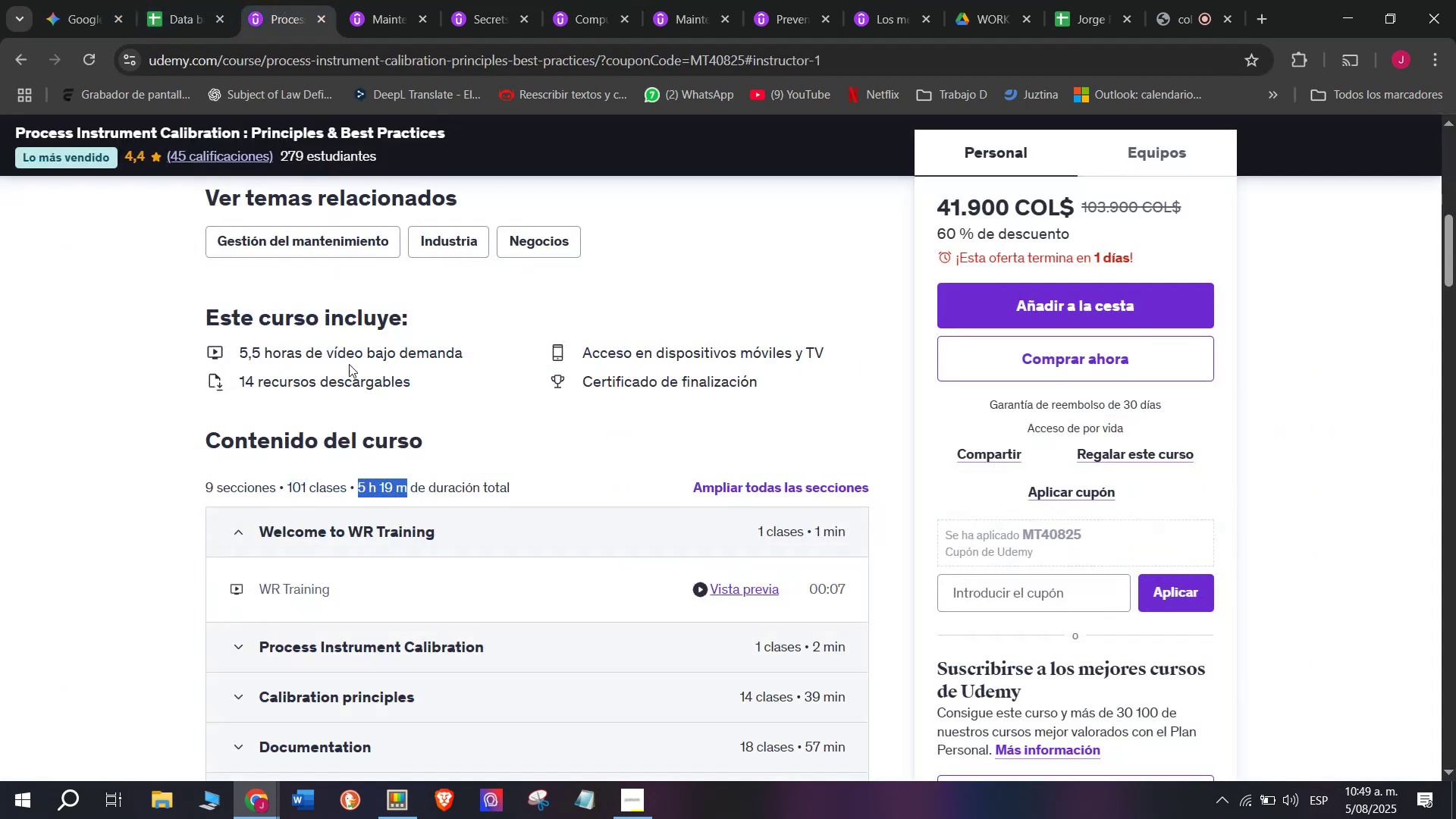 
scroll: coordinate [356, 391], scroll_direction: up, amount: 3.0
 